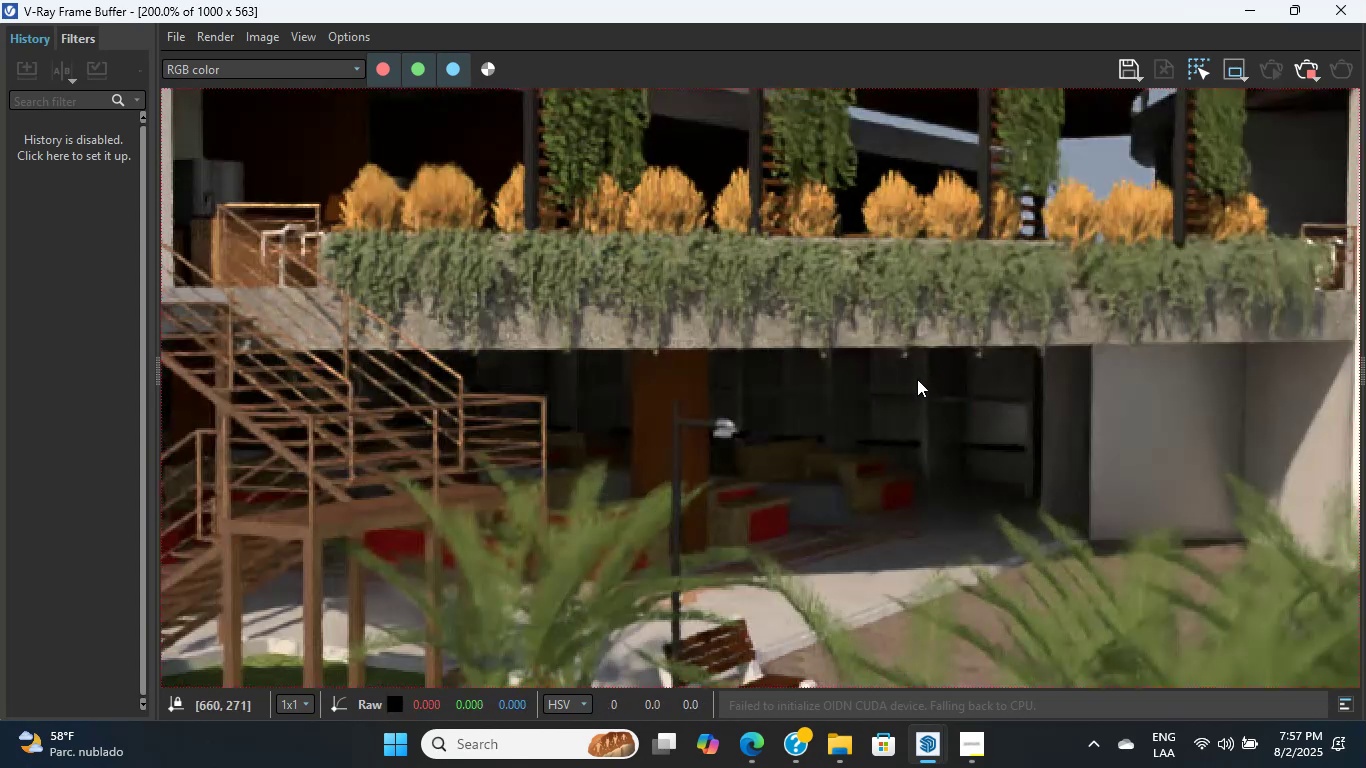 
scroll: coordinate [917, 379], scroll_direction: down, amount: 1.0
 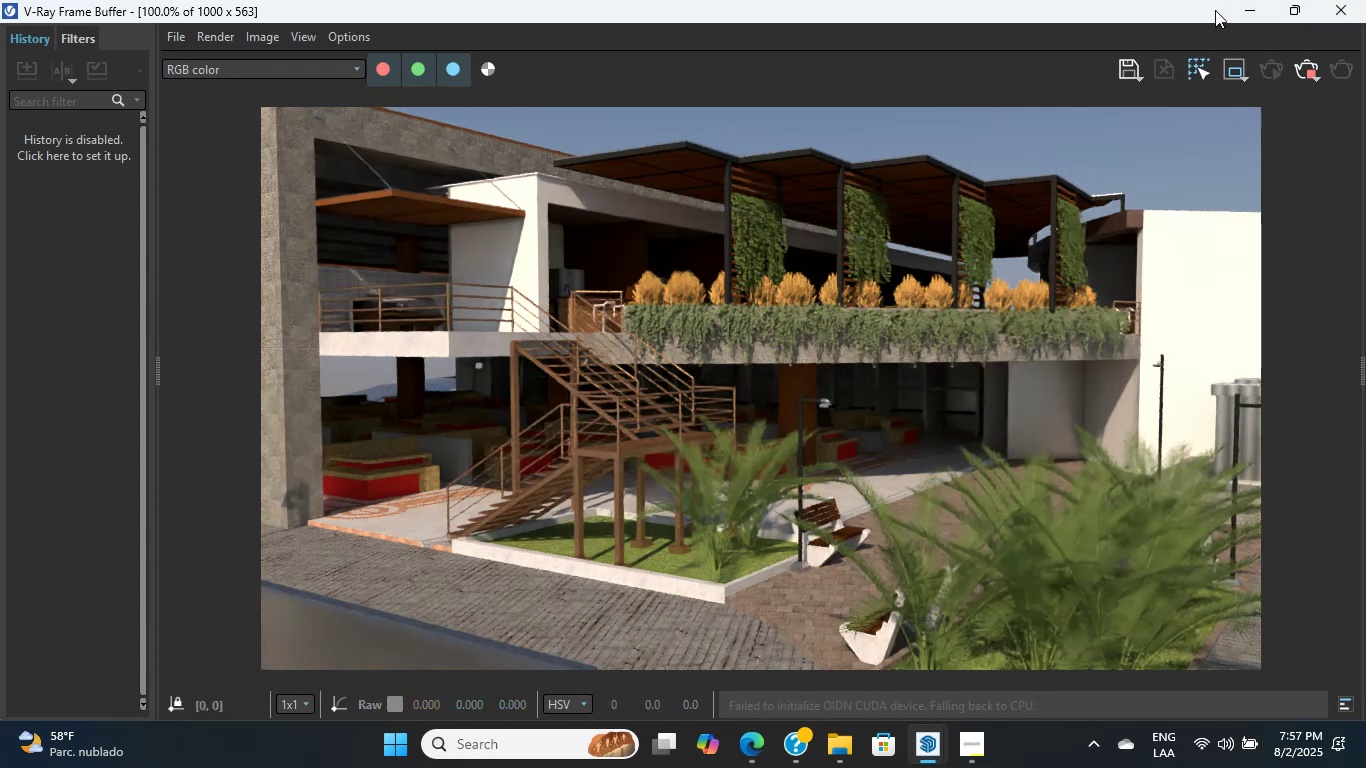 
mouse_move([1287, 93])
 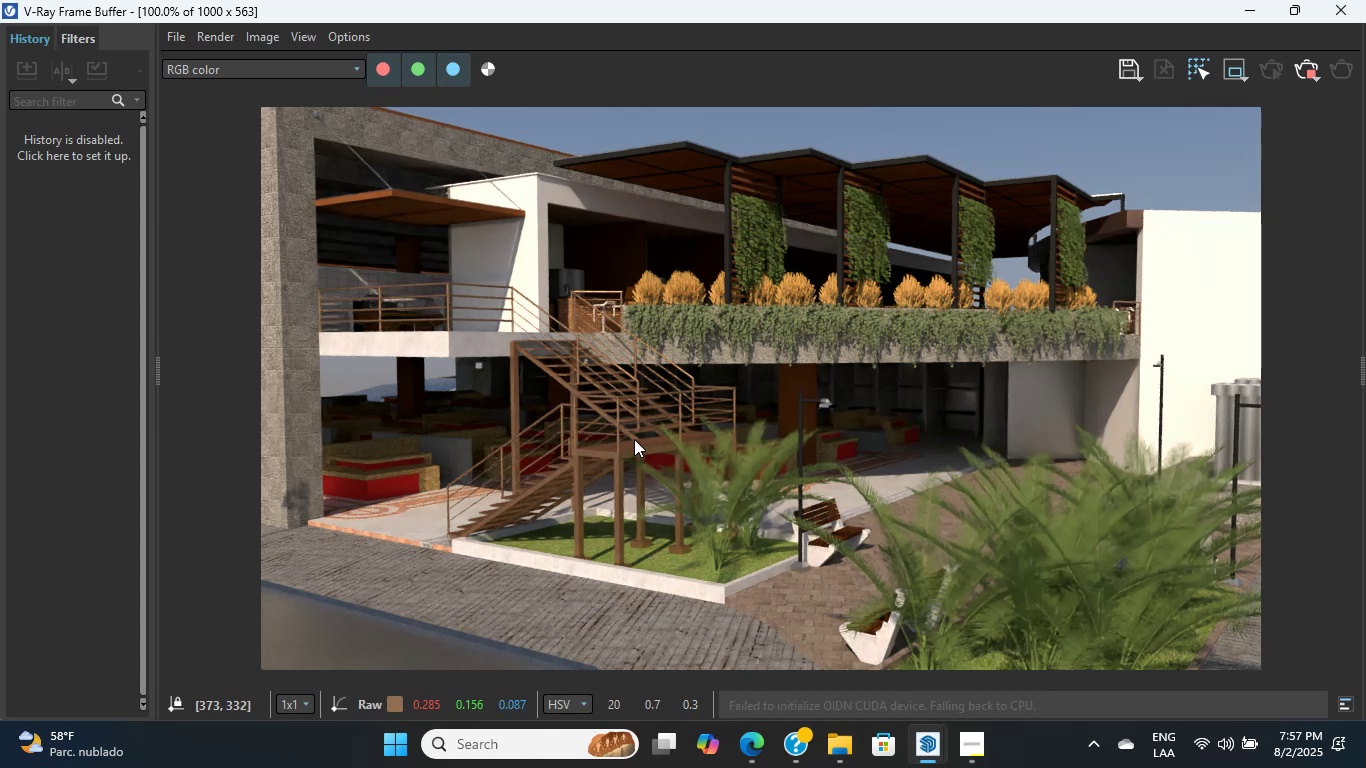 
wait(12.63)
 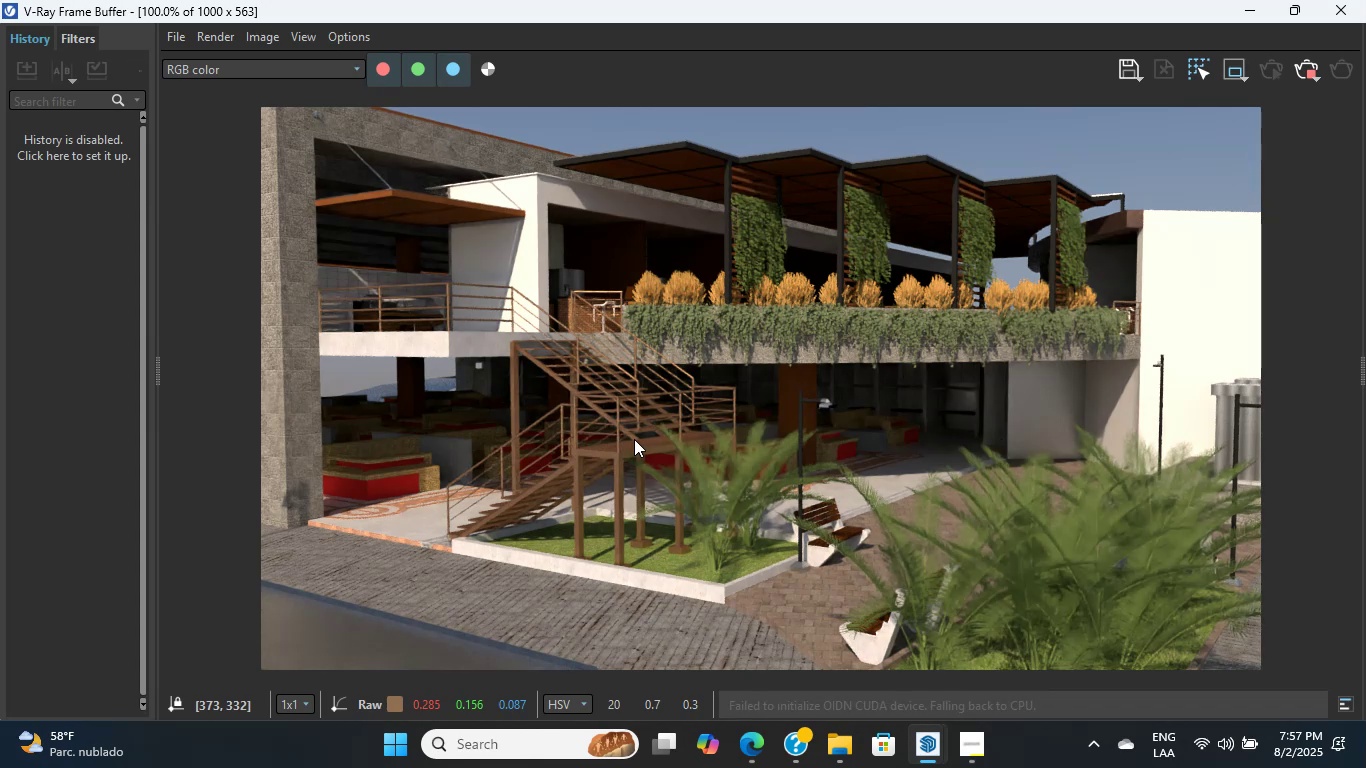 
left_click([962, 753])
 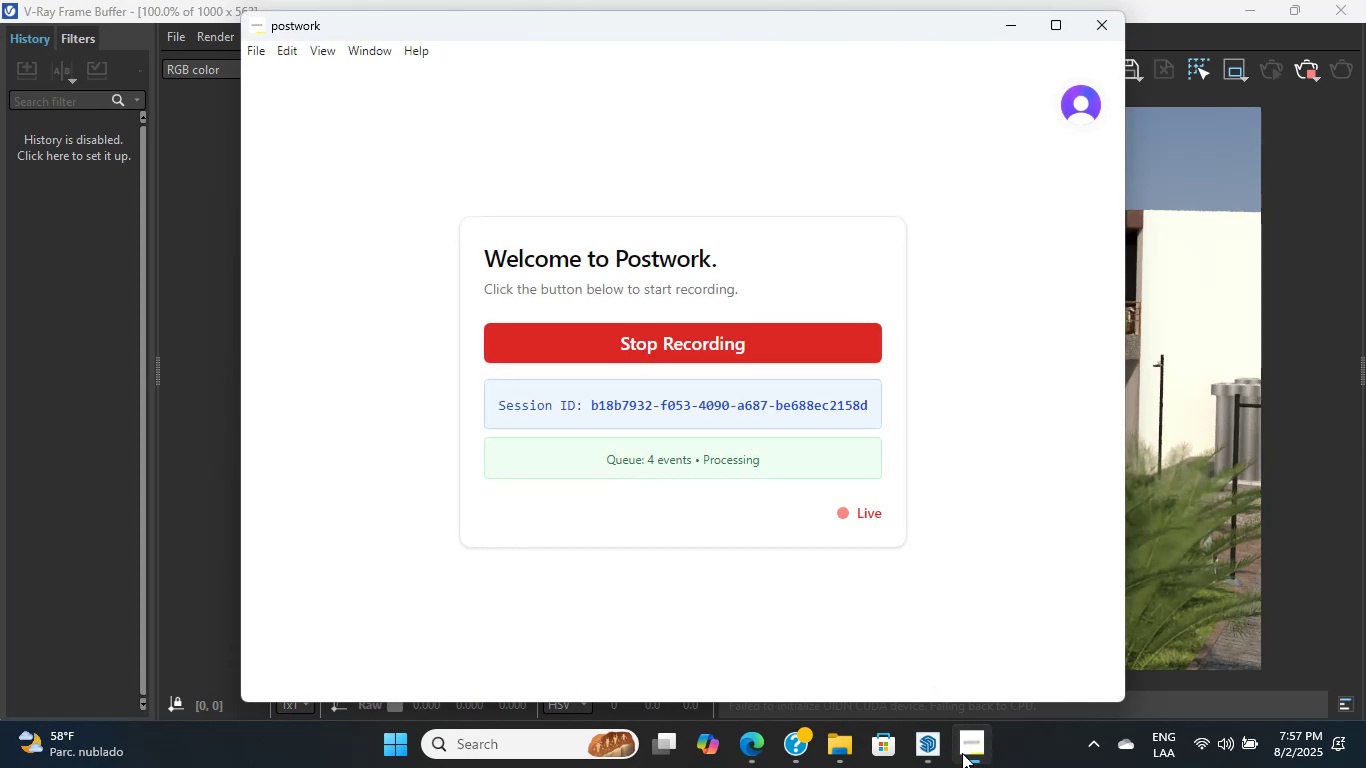 
left_click([962, 753])
 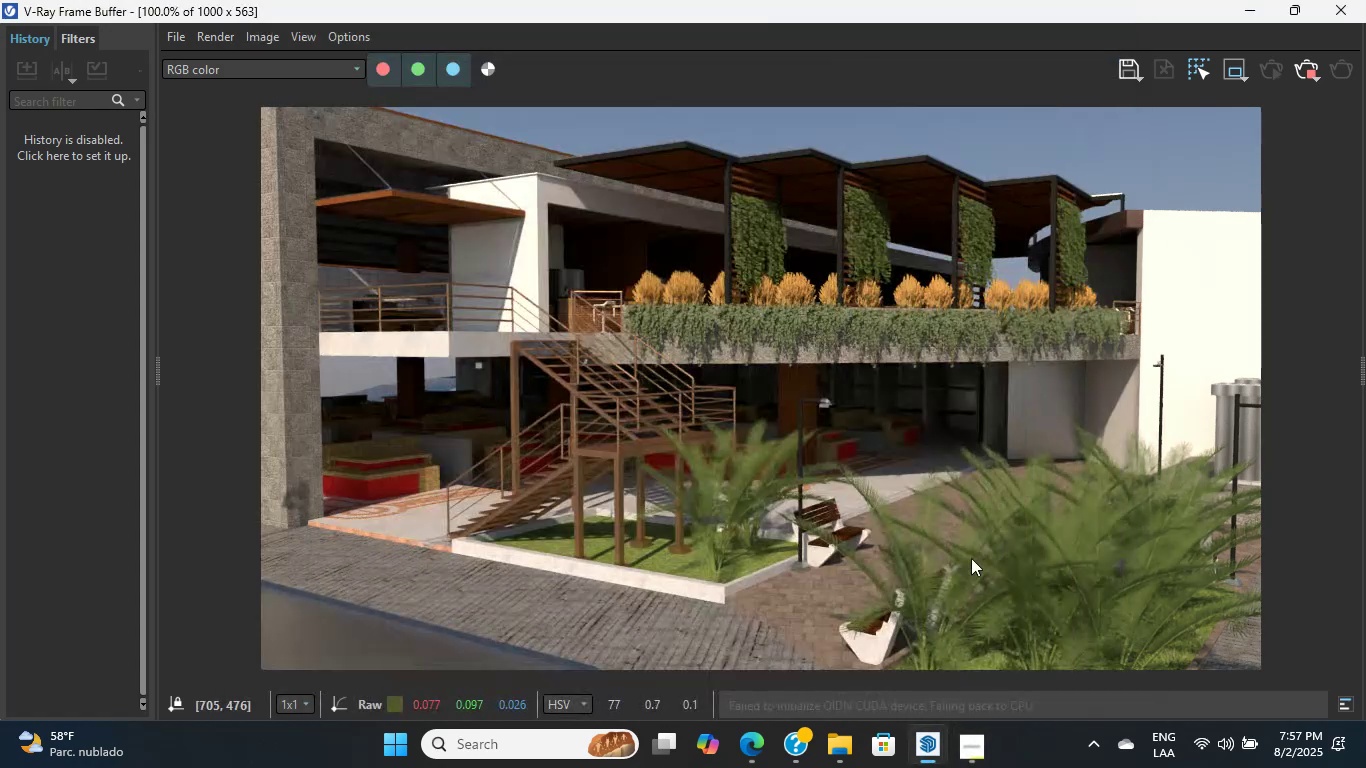 
left_click([980, 525])
 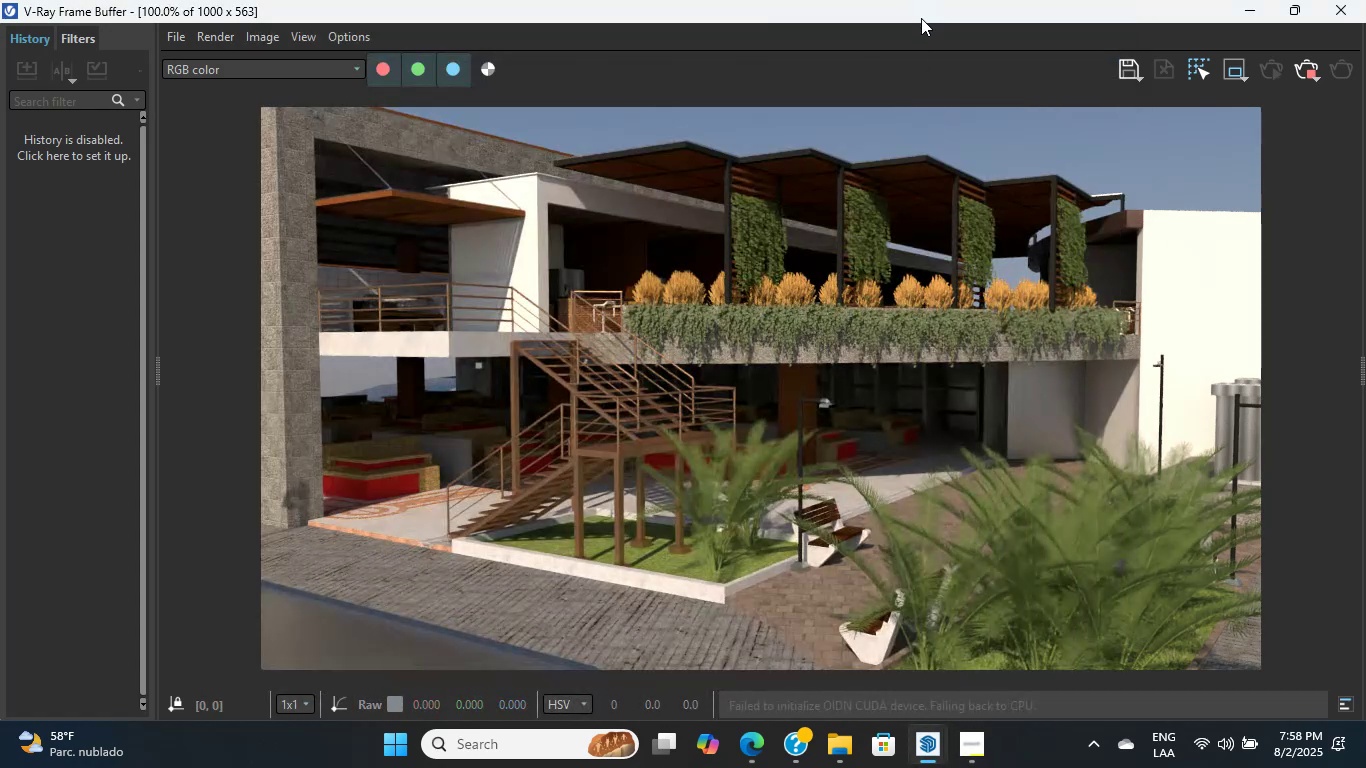 
mouse_move([827, 156])
 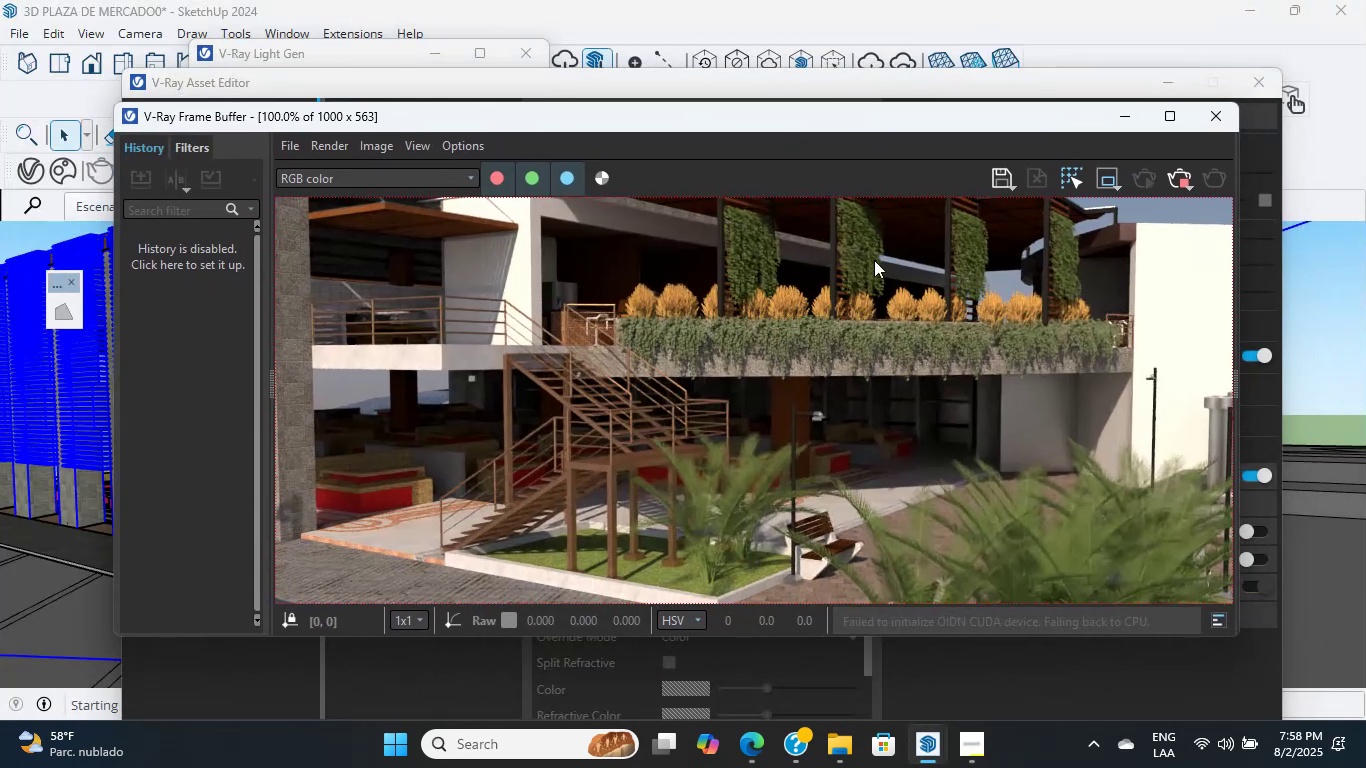 
scroll: coordinate [640, 489], scroll_direction: up, amount: 4.0
 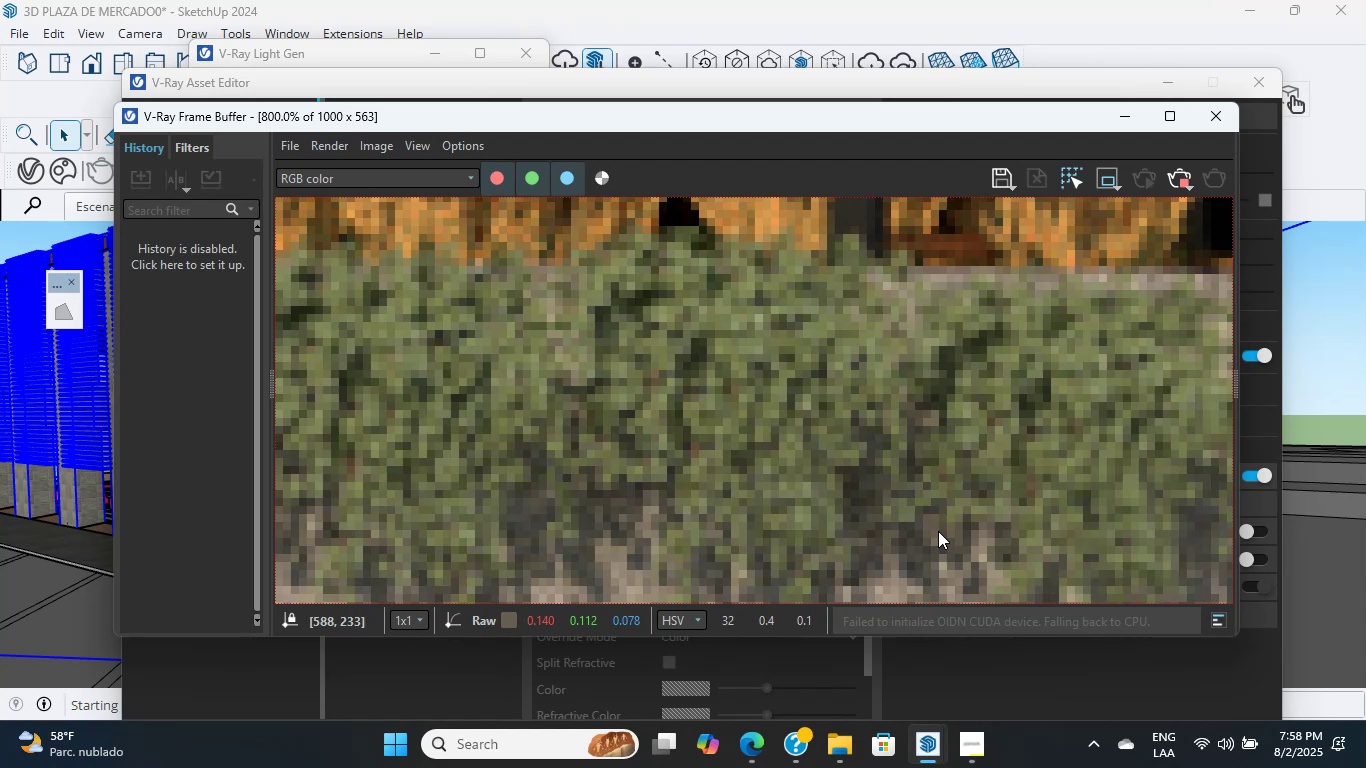 
wait(9.23)
 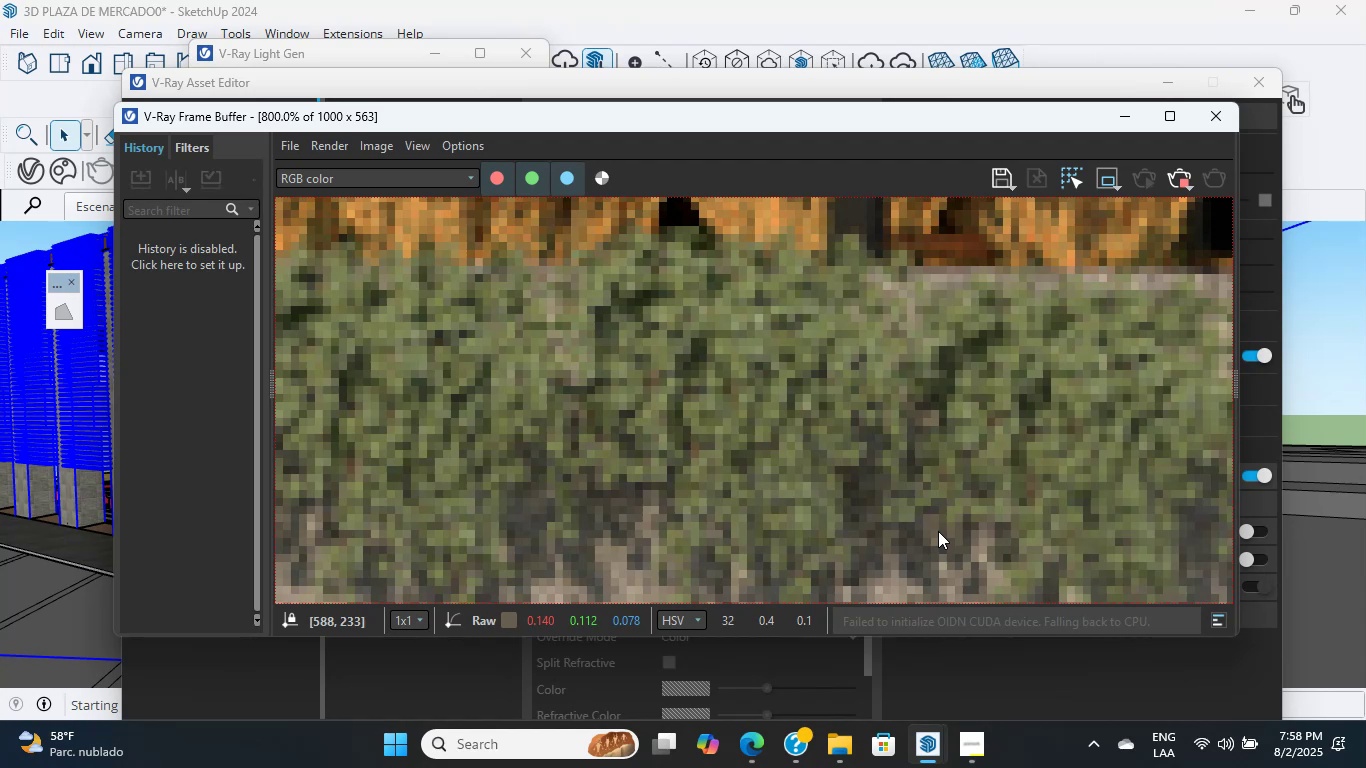 
left_click([942, 527])
 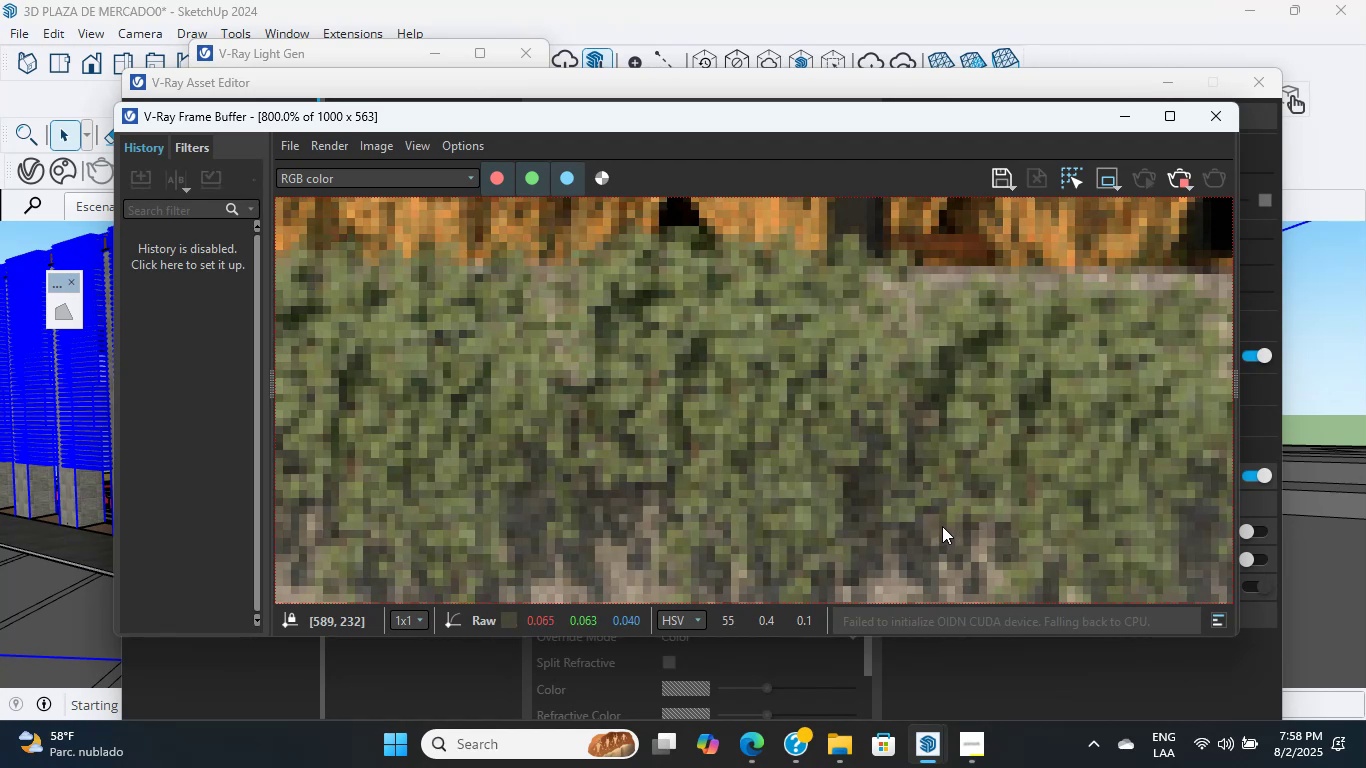 
left_click([942, 526])
 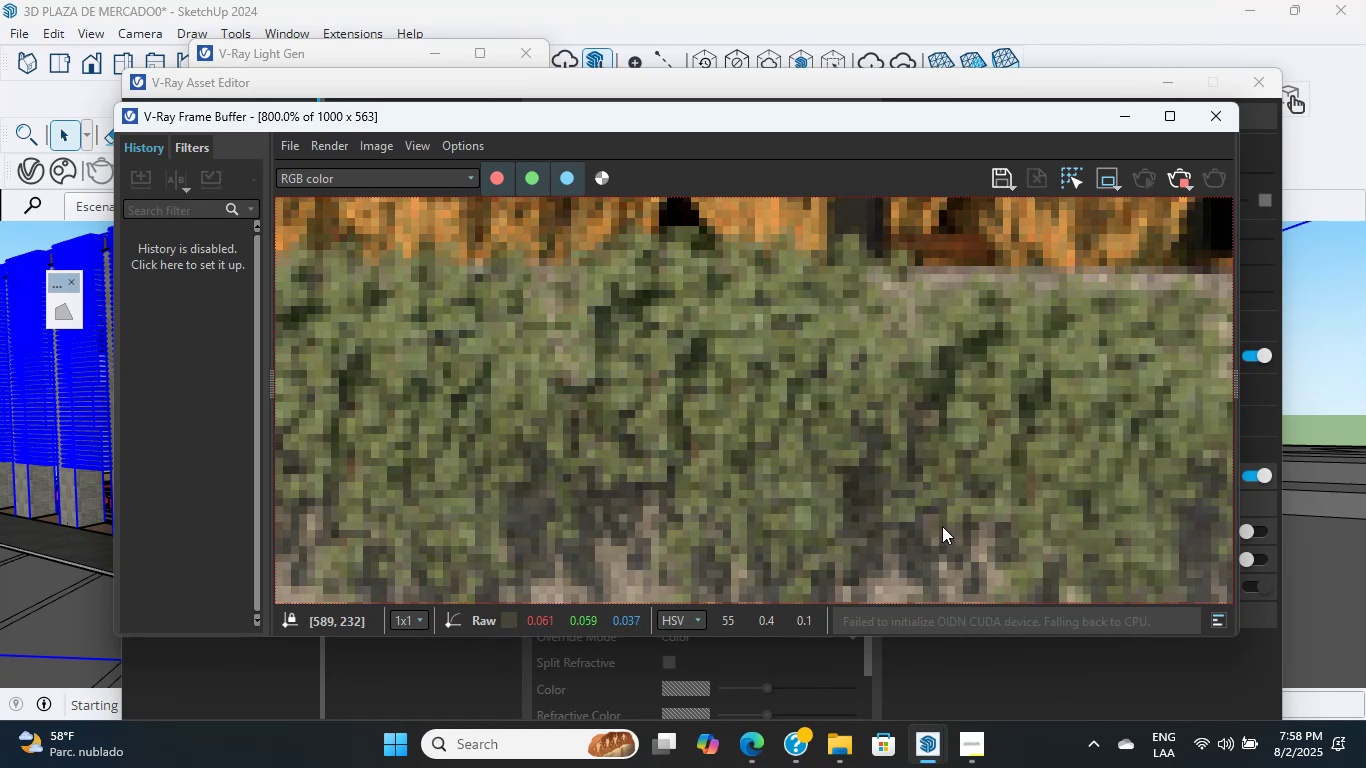 
scroll: coordinate [942, 526], scroll_direction: down, amount: 1.0
 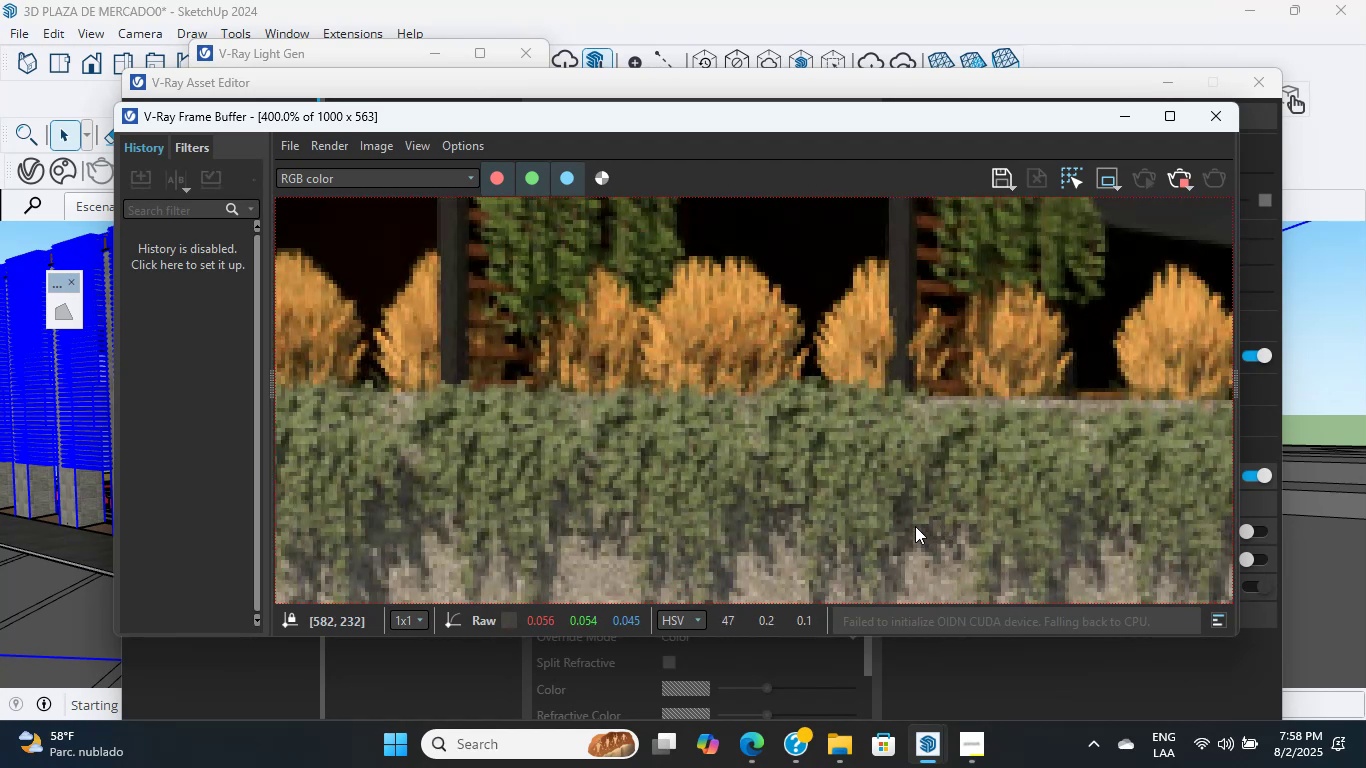 
double_click([915, 526])
 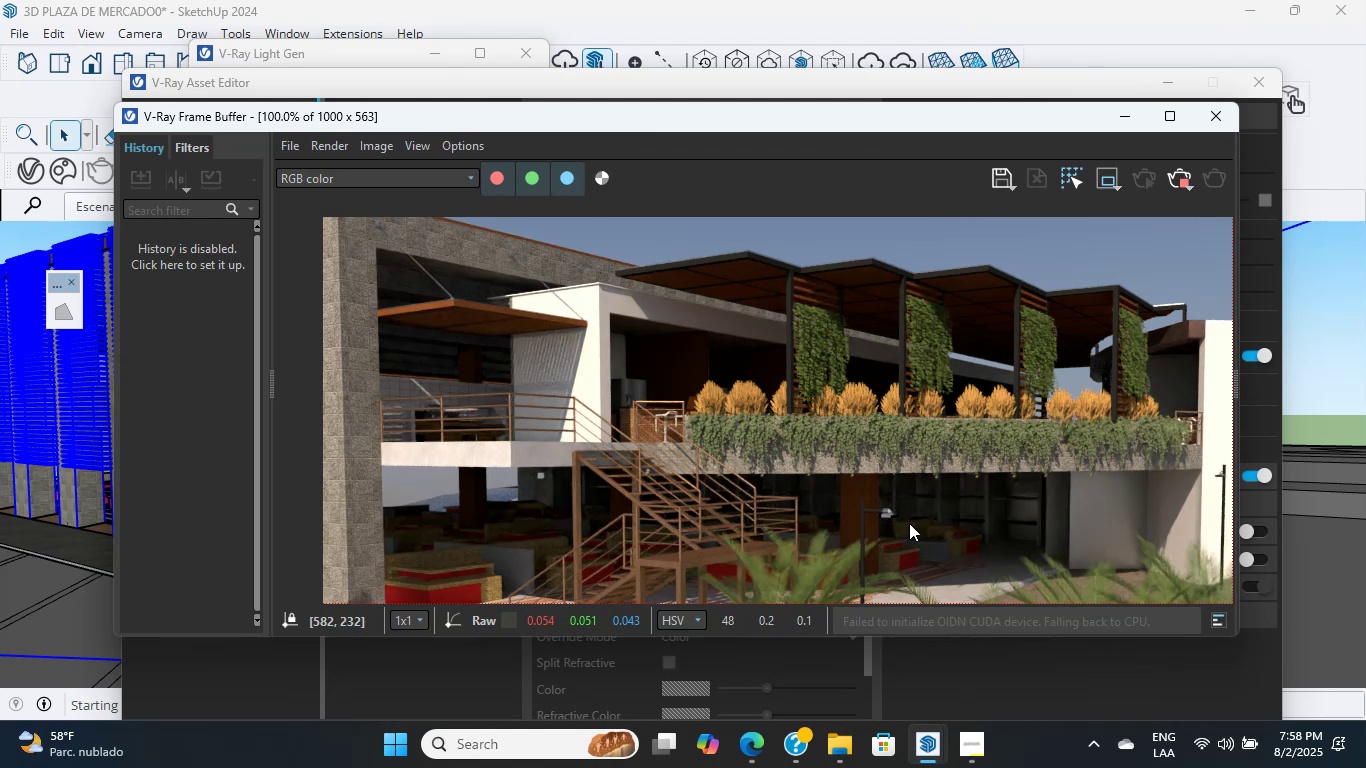 
scroll: coordinate [804, 410], scroll_direction: up, amount: 5.0
 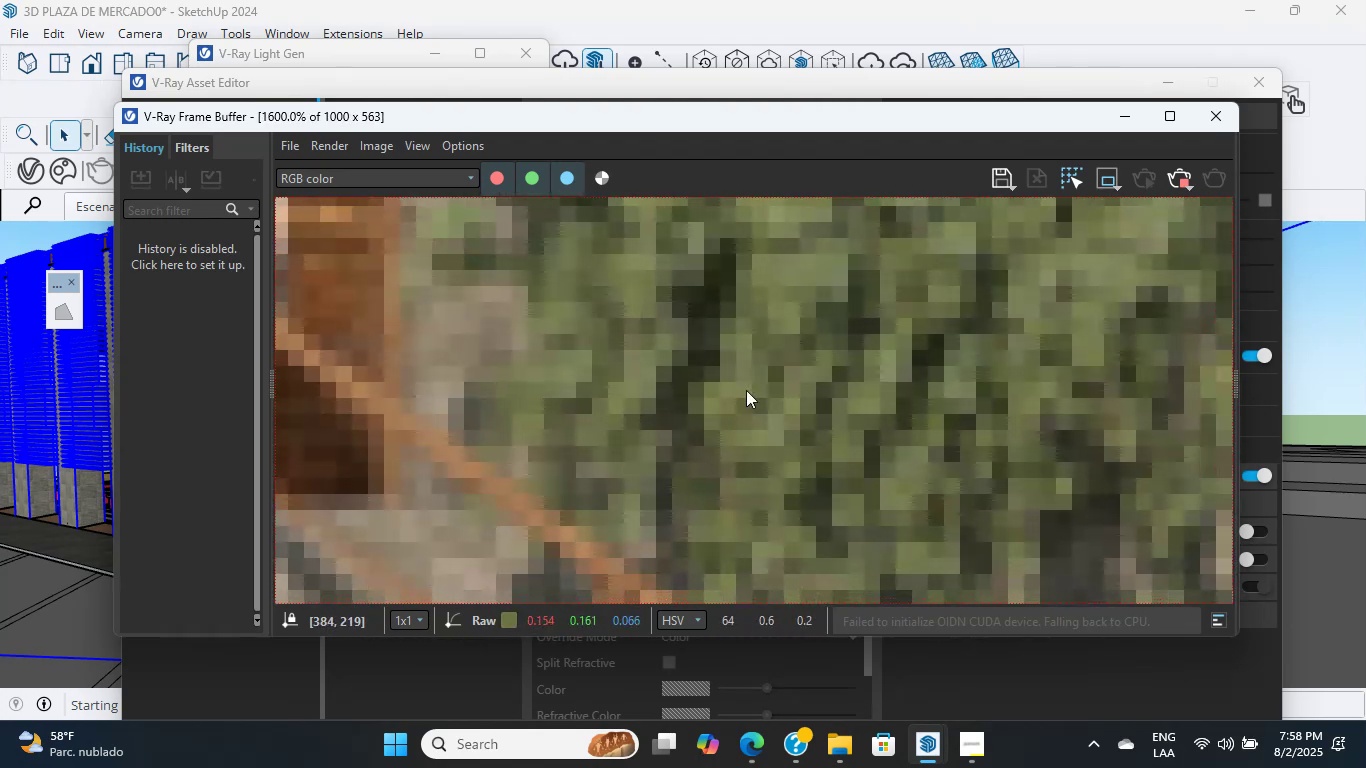 
scroll: coordinate [710, 373], scroll_direction: down, amount: 1.0
 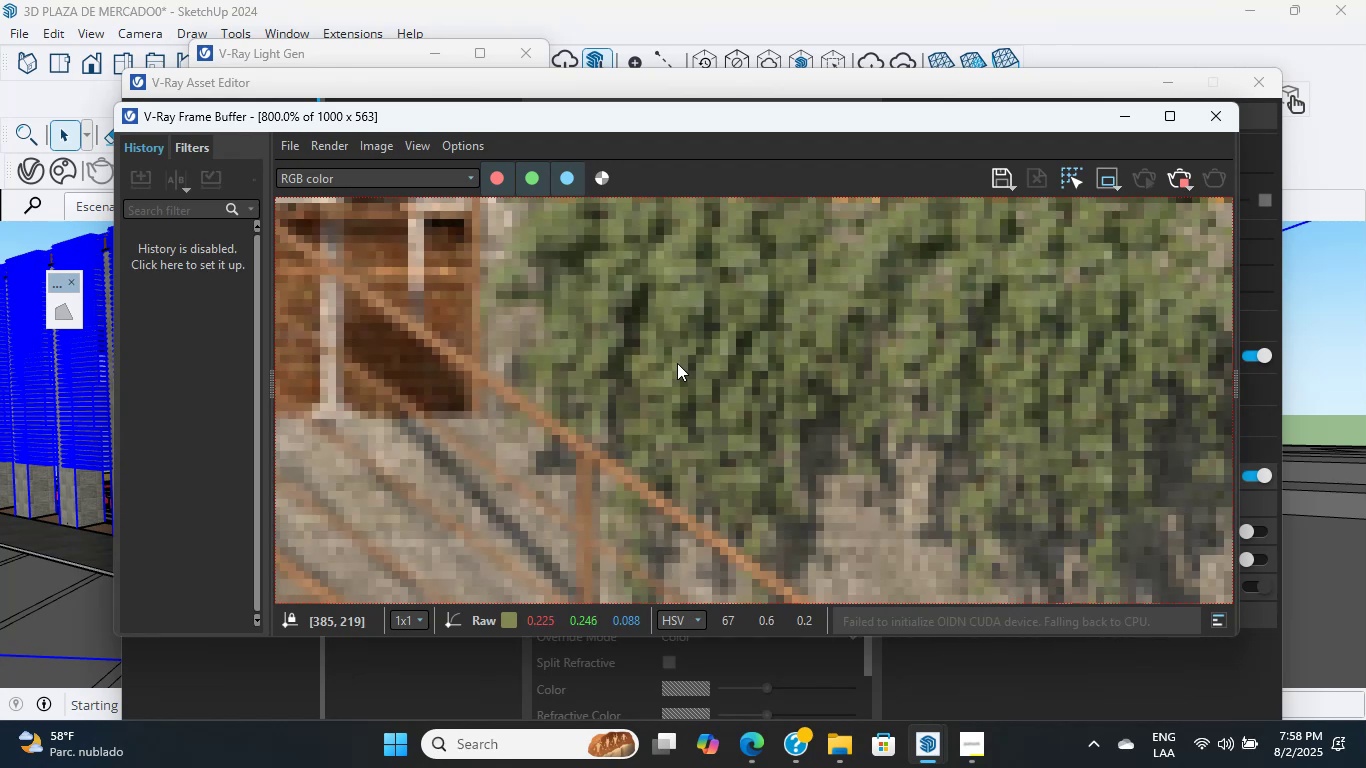 
wait(13.8)
 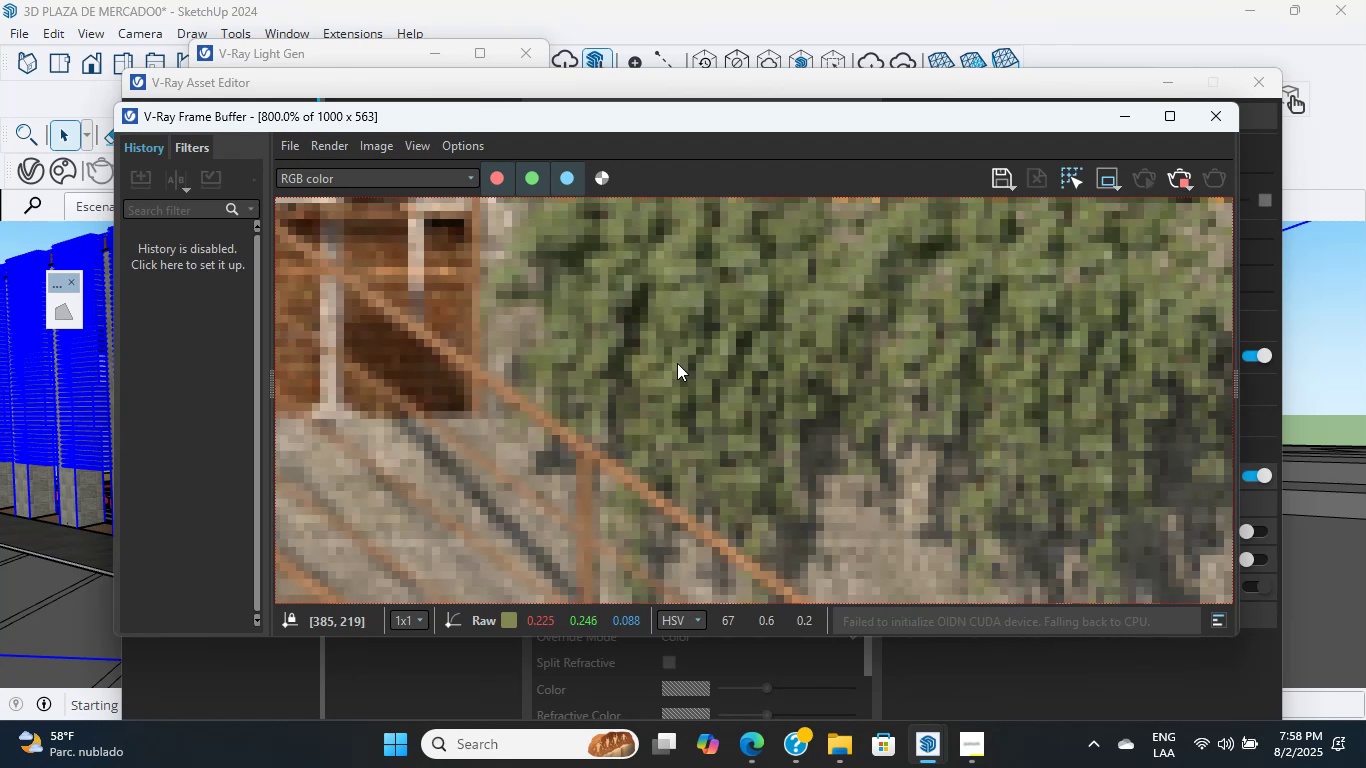 
left_click([747, 759])
 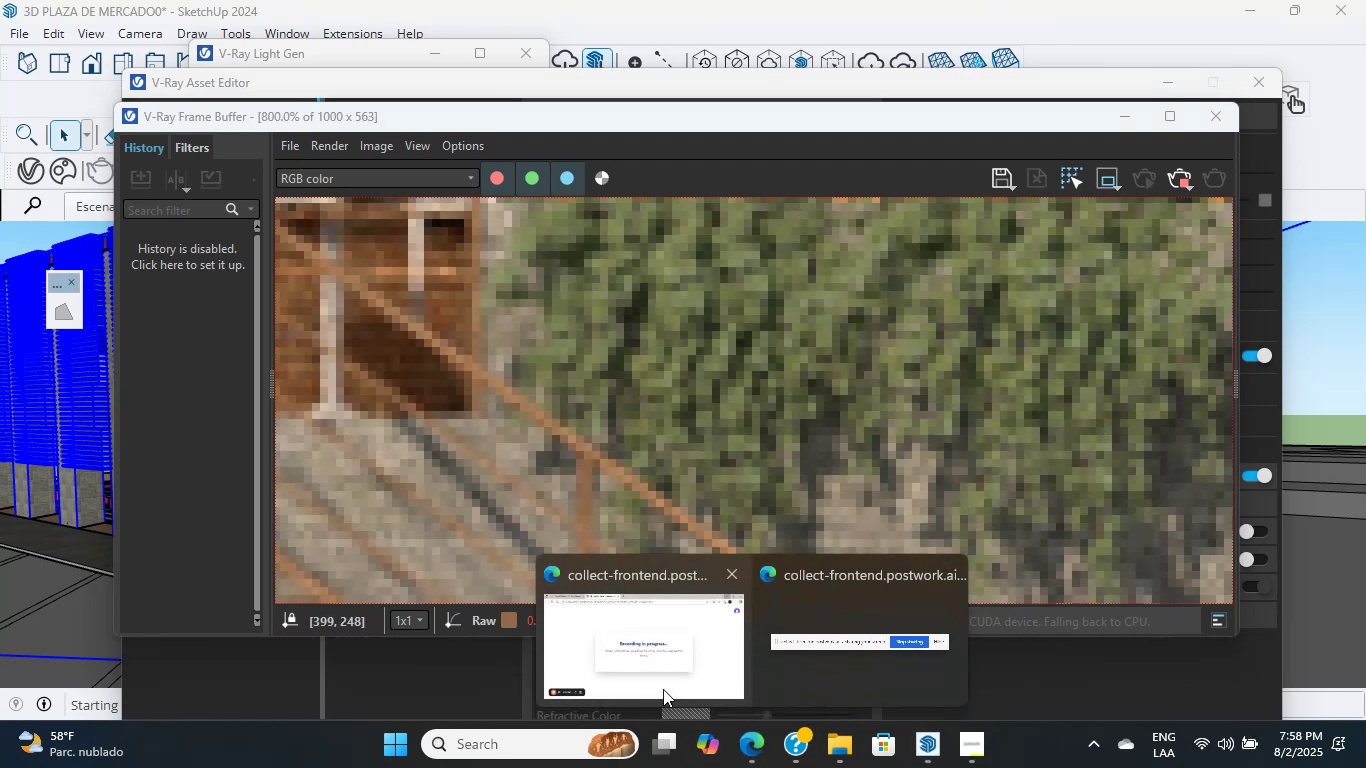 
left_click([654, 680])
 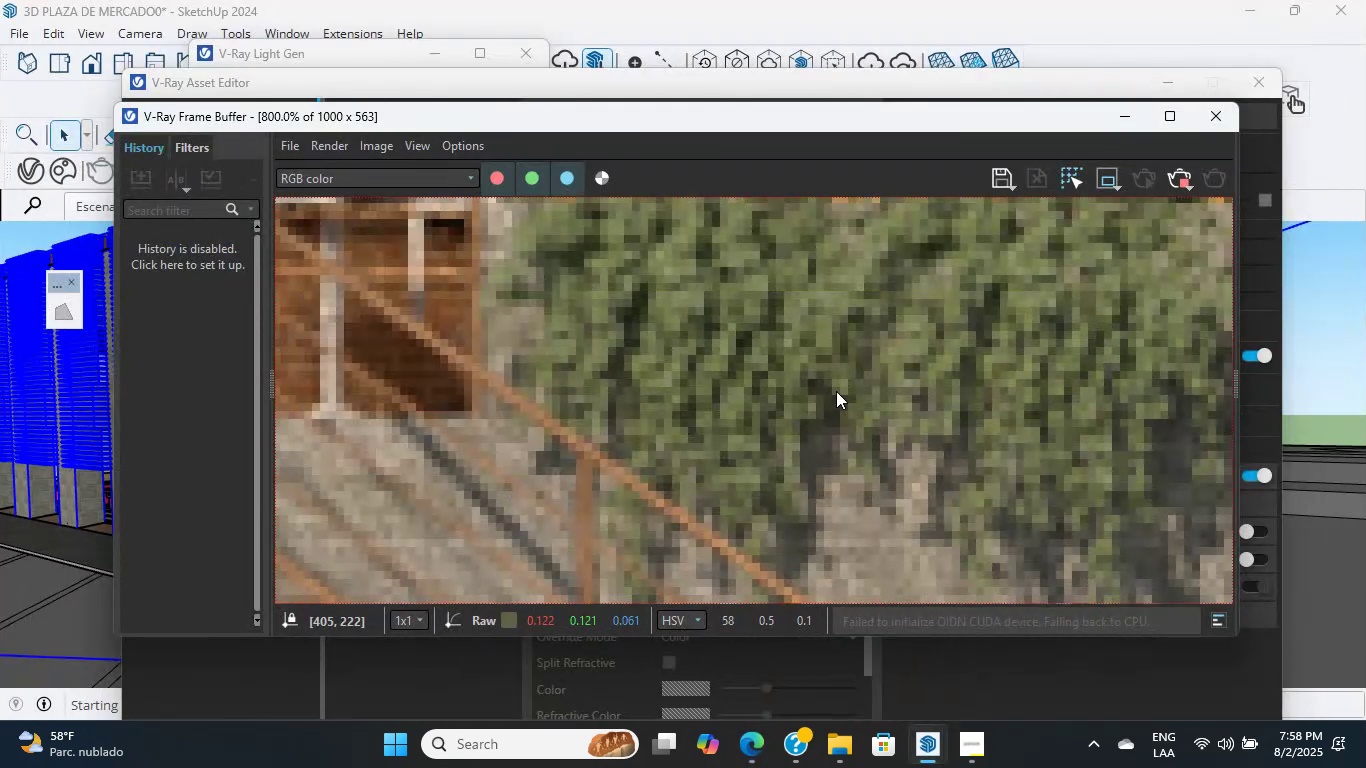 
wait(5.18)
 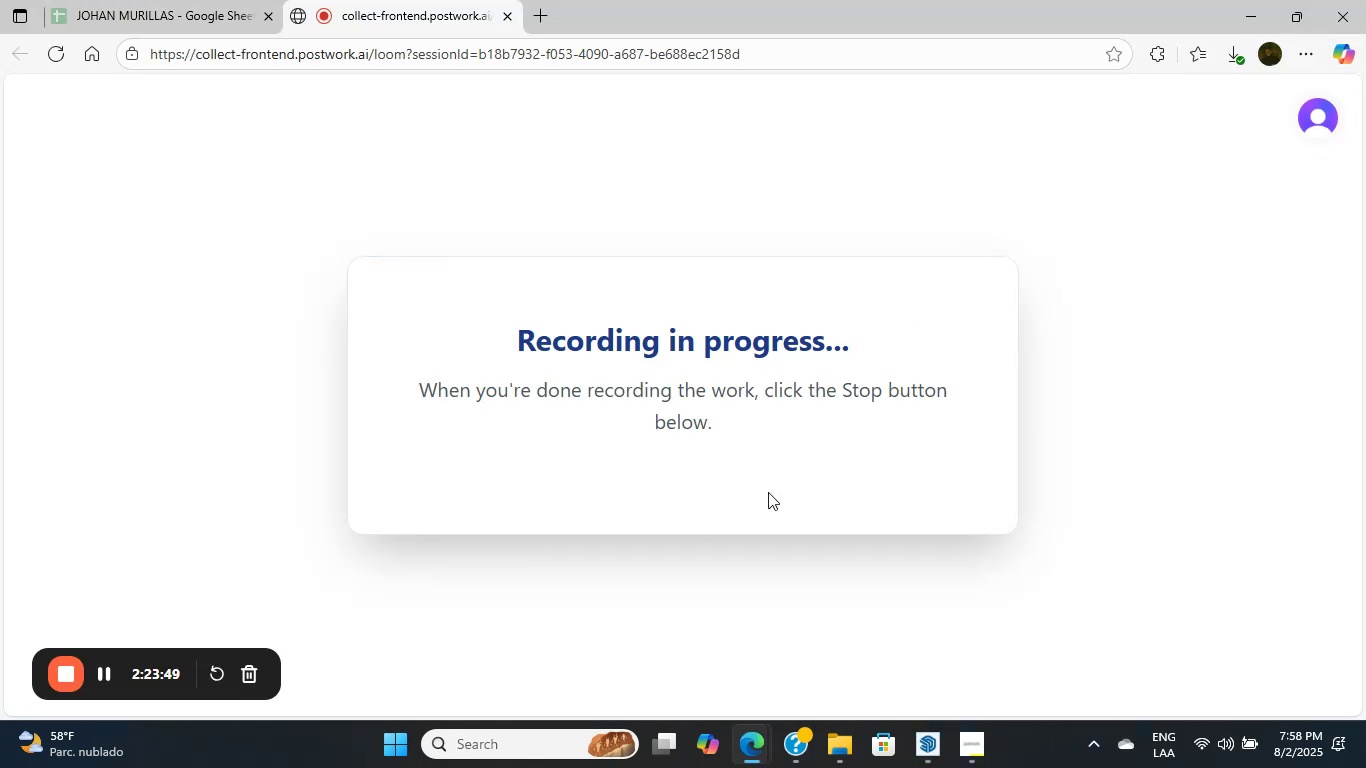 
left_click([1160, 121])
 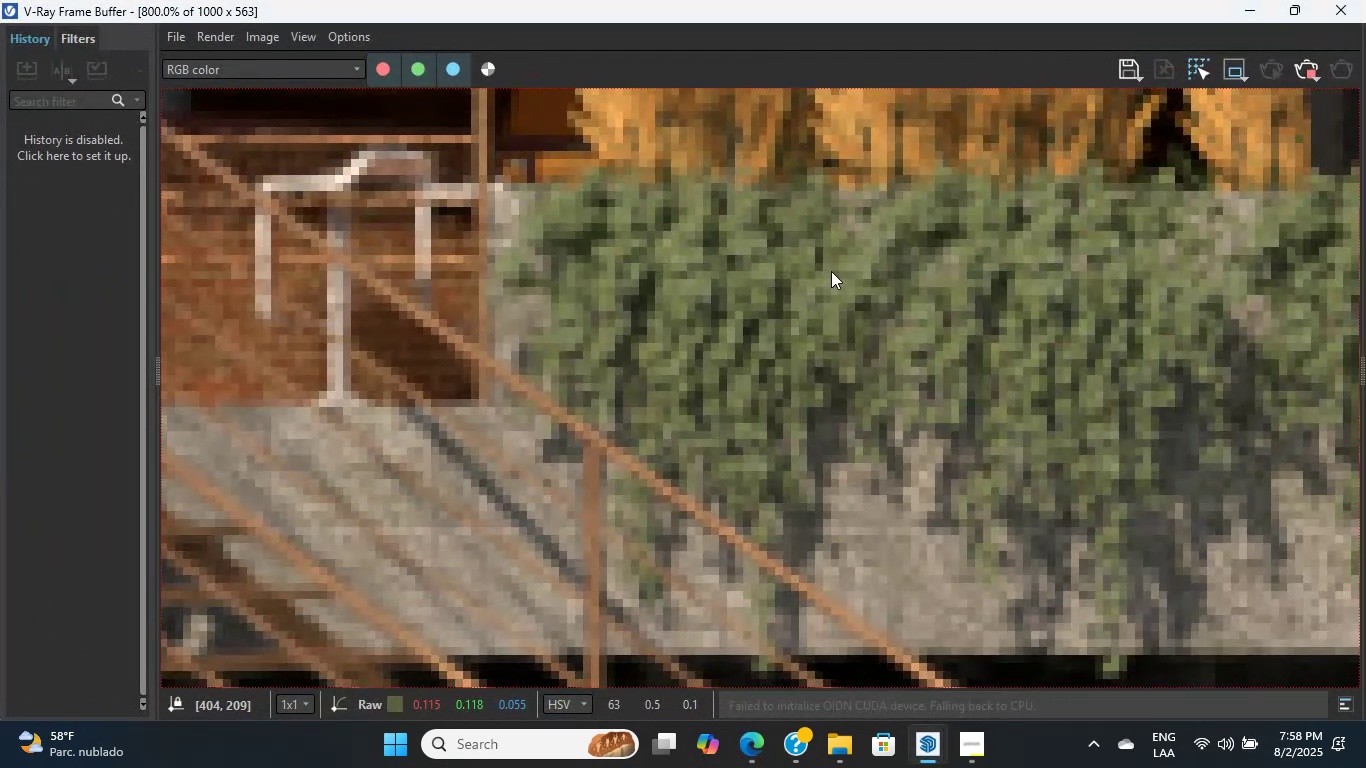 
left_click([765, 277])
 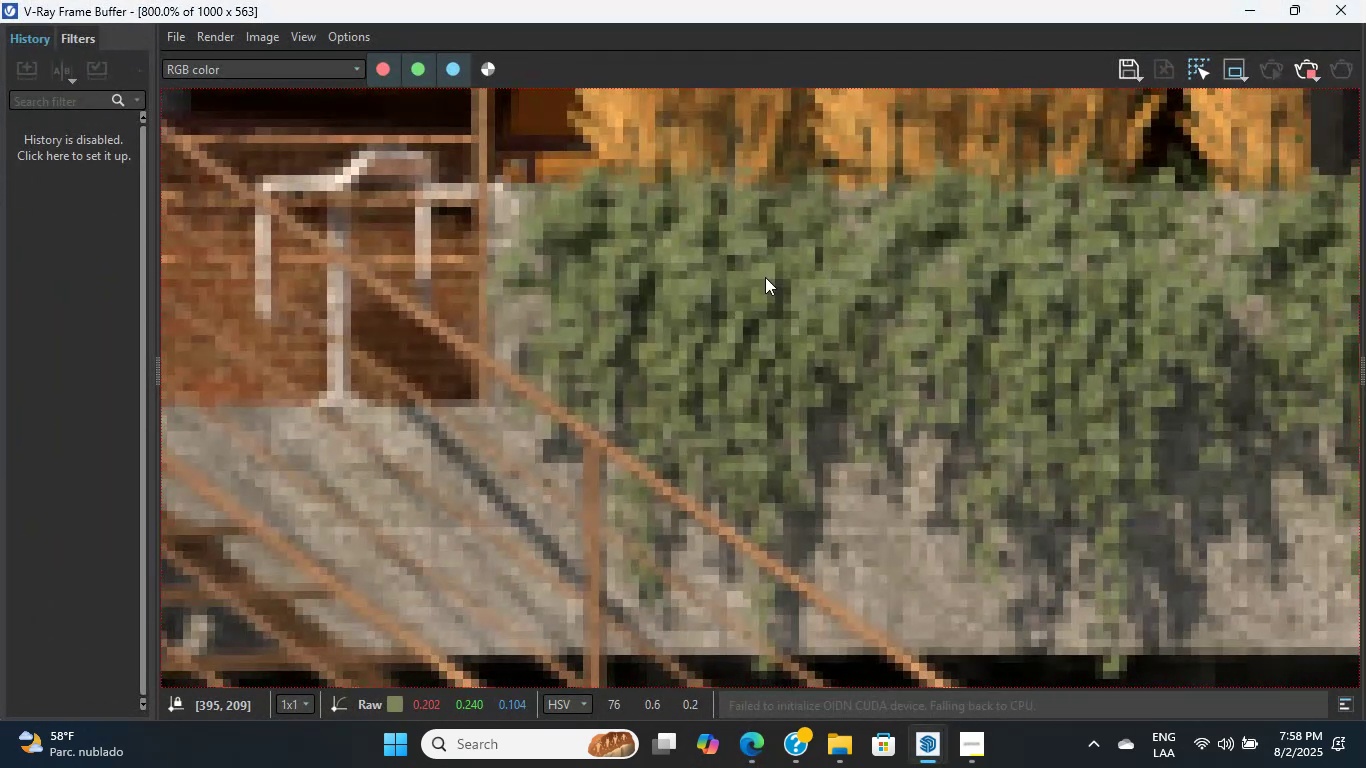 
double_click([765, 277])
 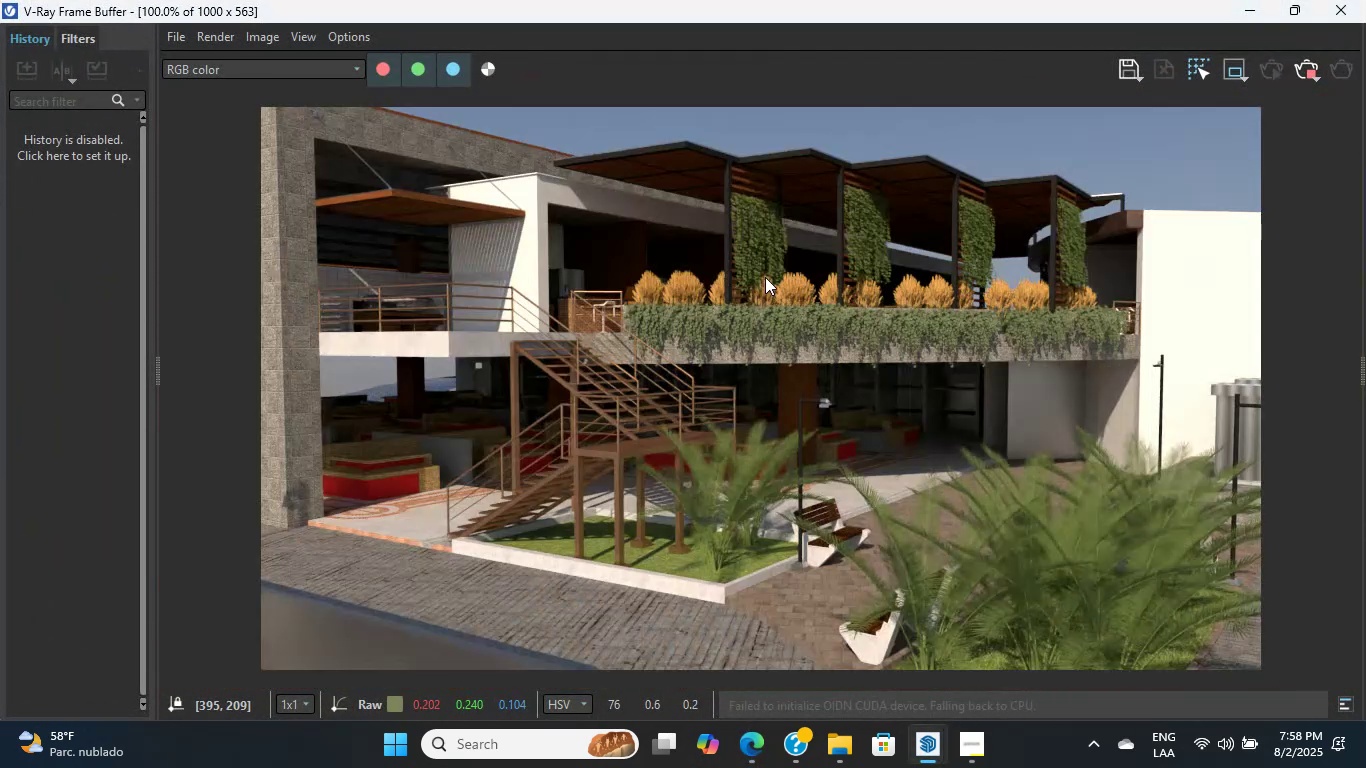 
scroll: coordinate [765, 277], scroll_direction: up, amount: 4.0
 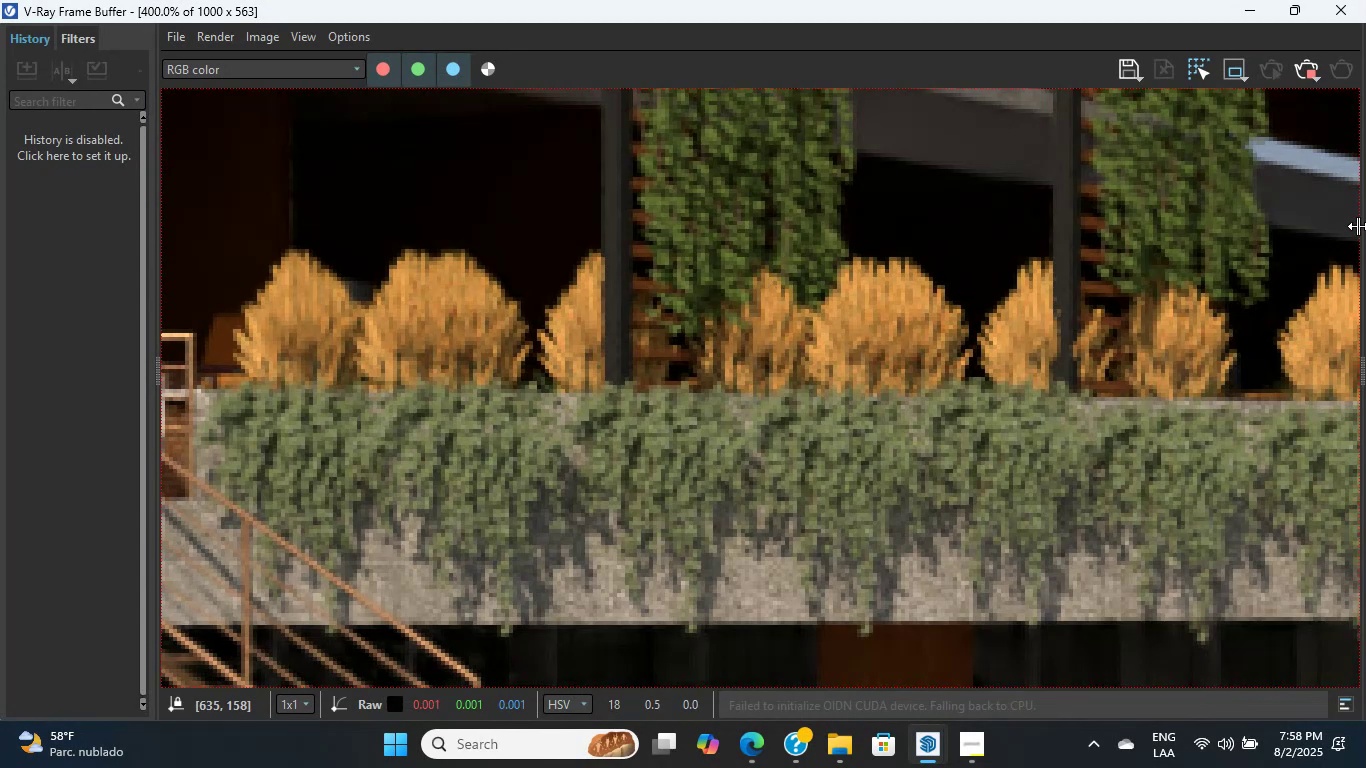 
left_click([1335, 17])
 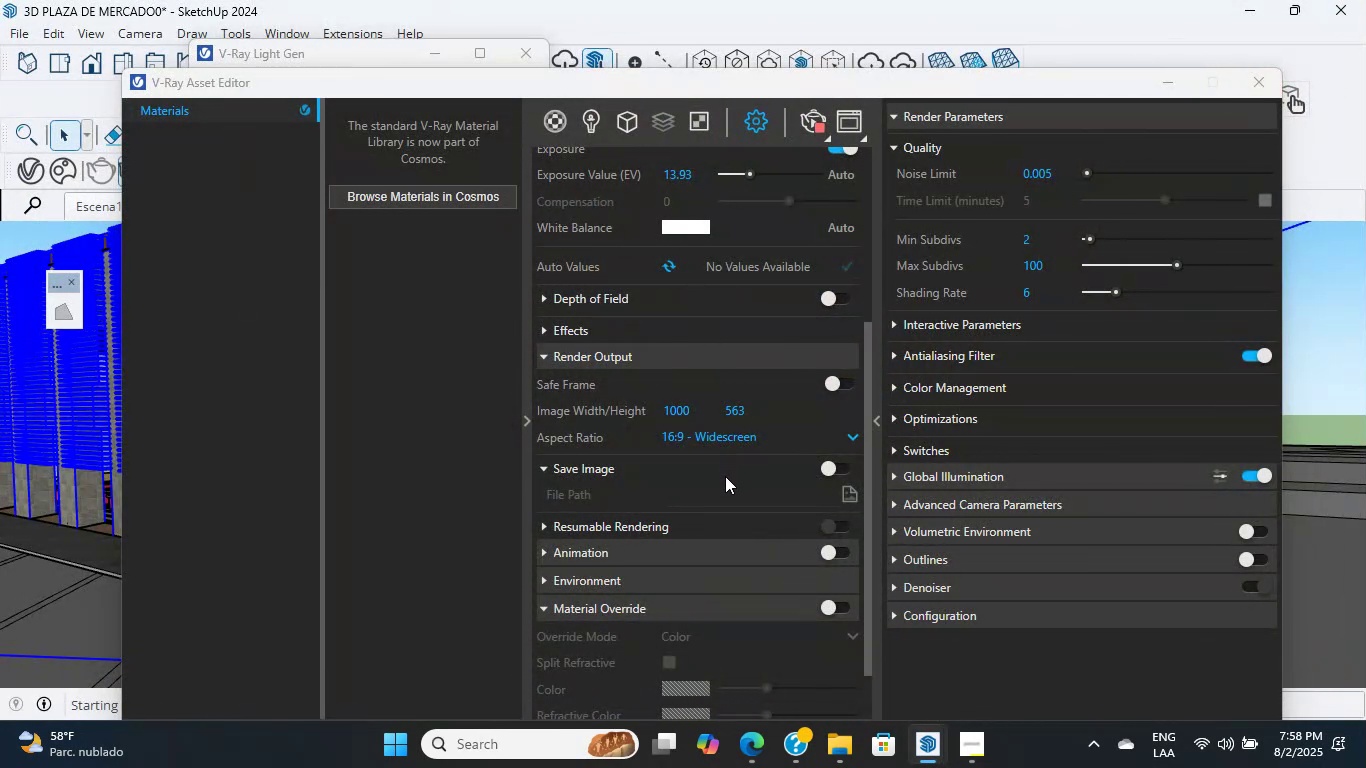 
scroll: coordinate [736, 341], scroll_direction: up, amount: 6.0
 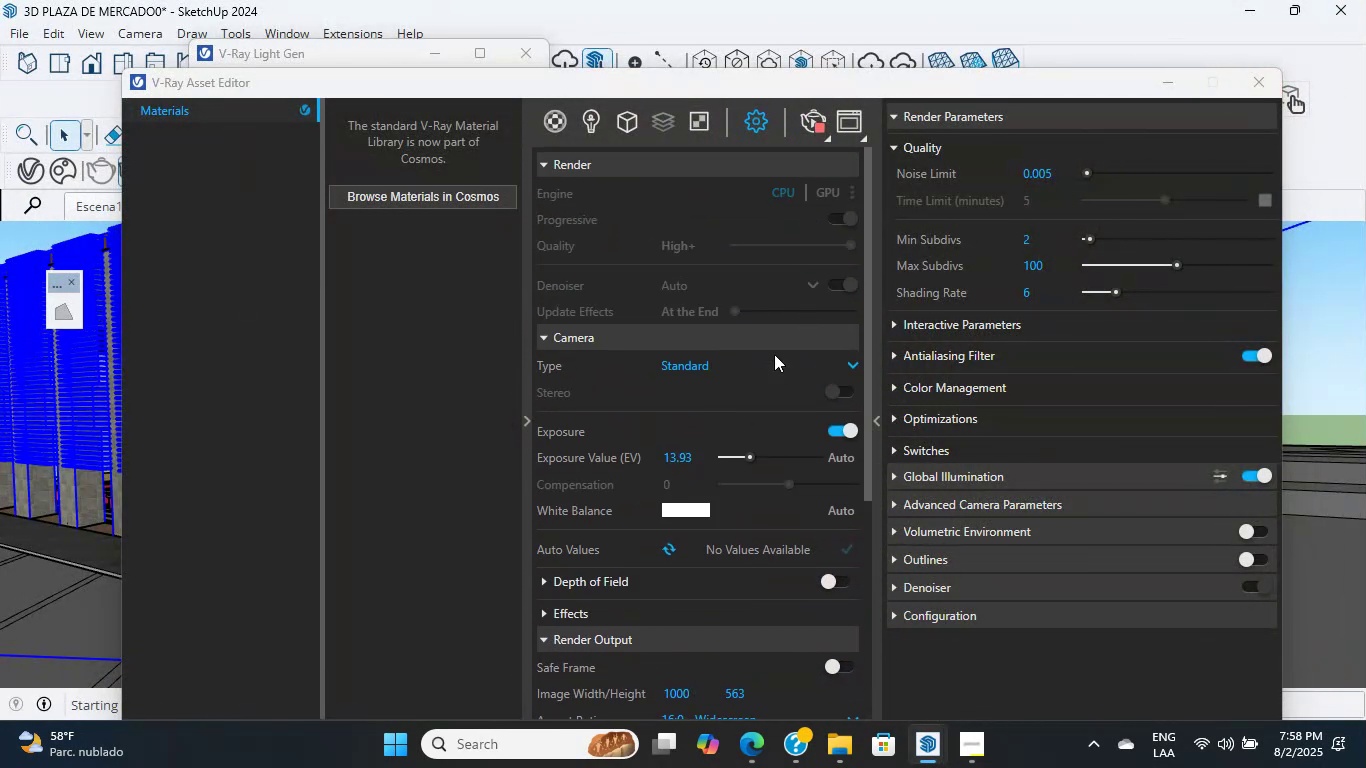 
left_click([745, 374])
 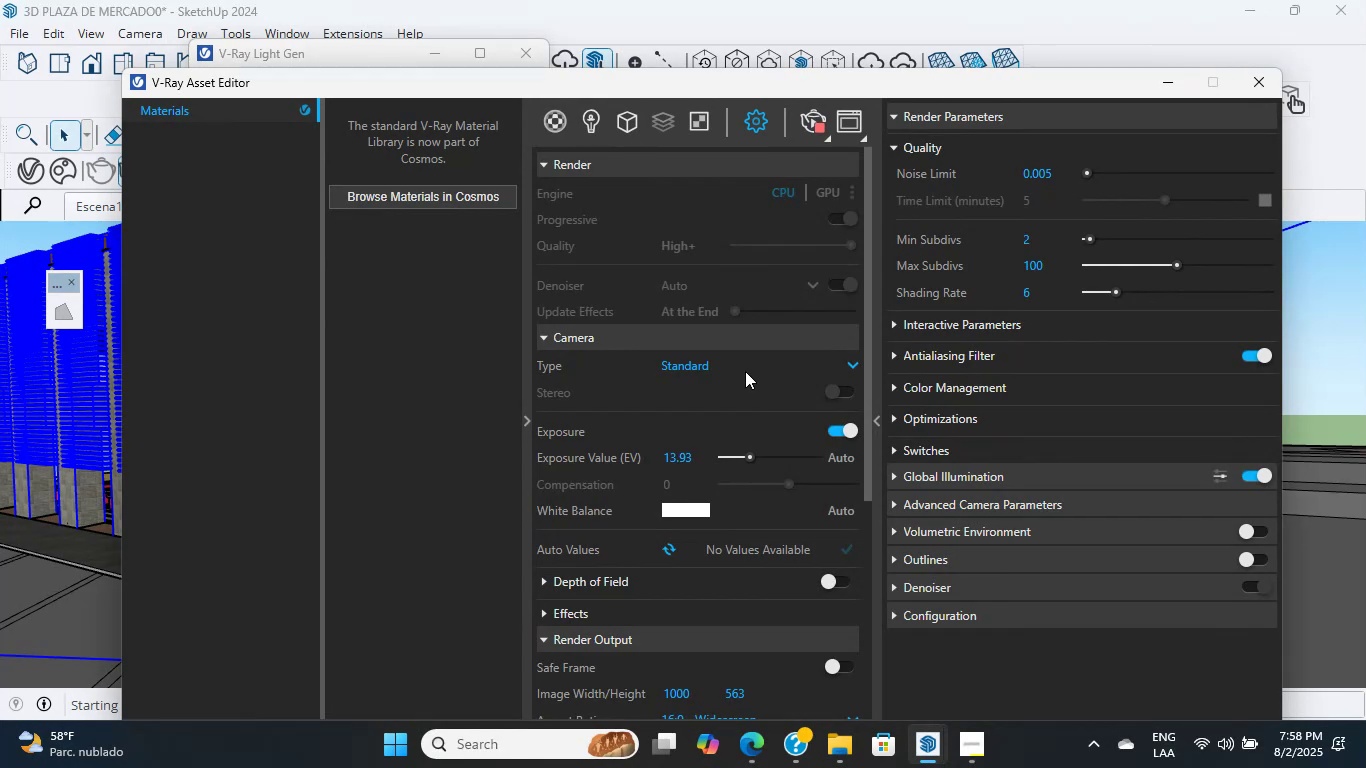 
scroll: coordinate [738, 395], scroll_direction: down, amount: 9.0
 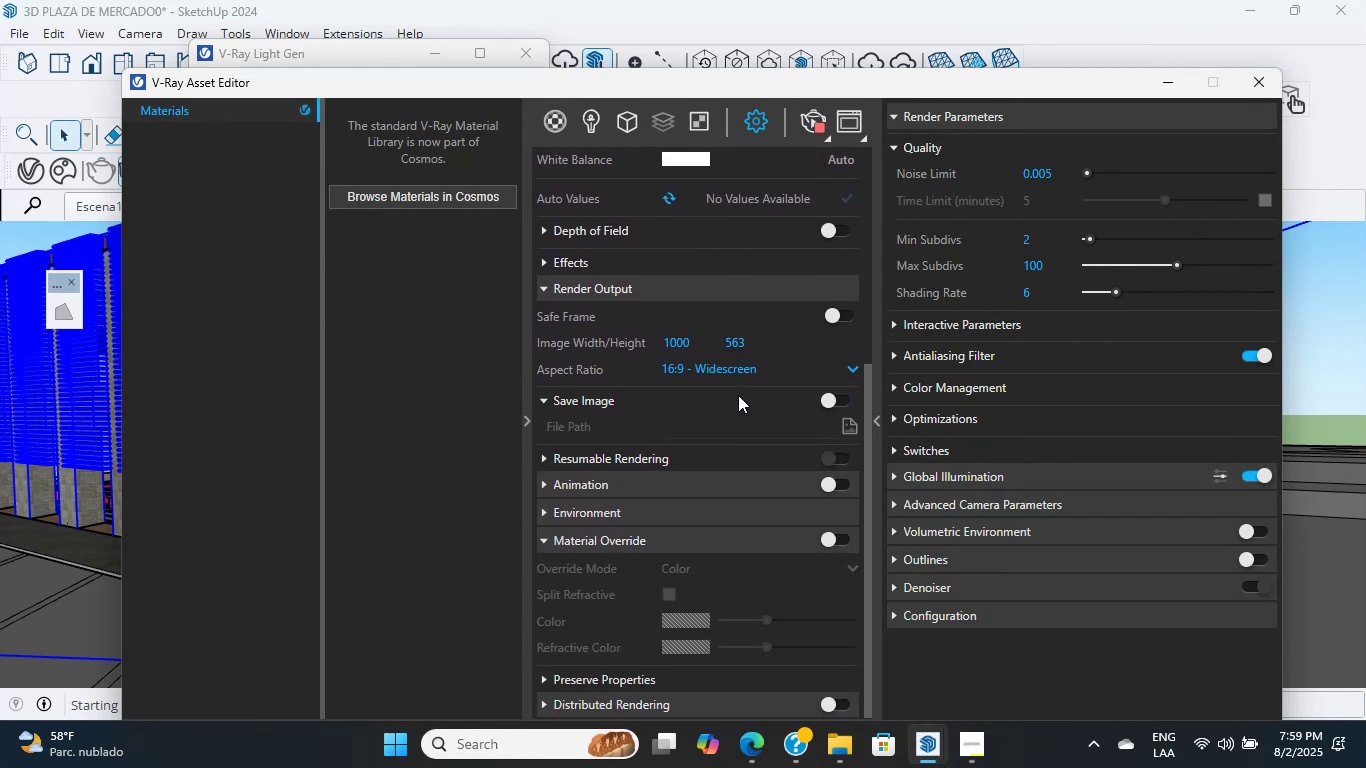 
scroll: coordinate [768, 265], scroll_direction: up, amount: 7.0
 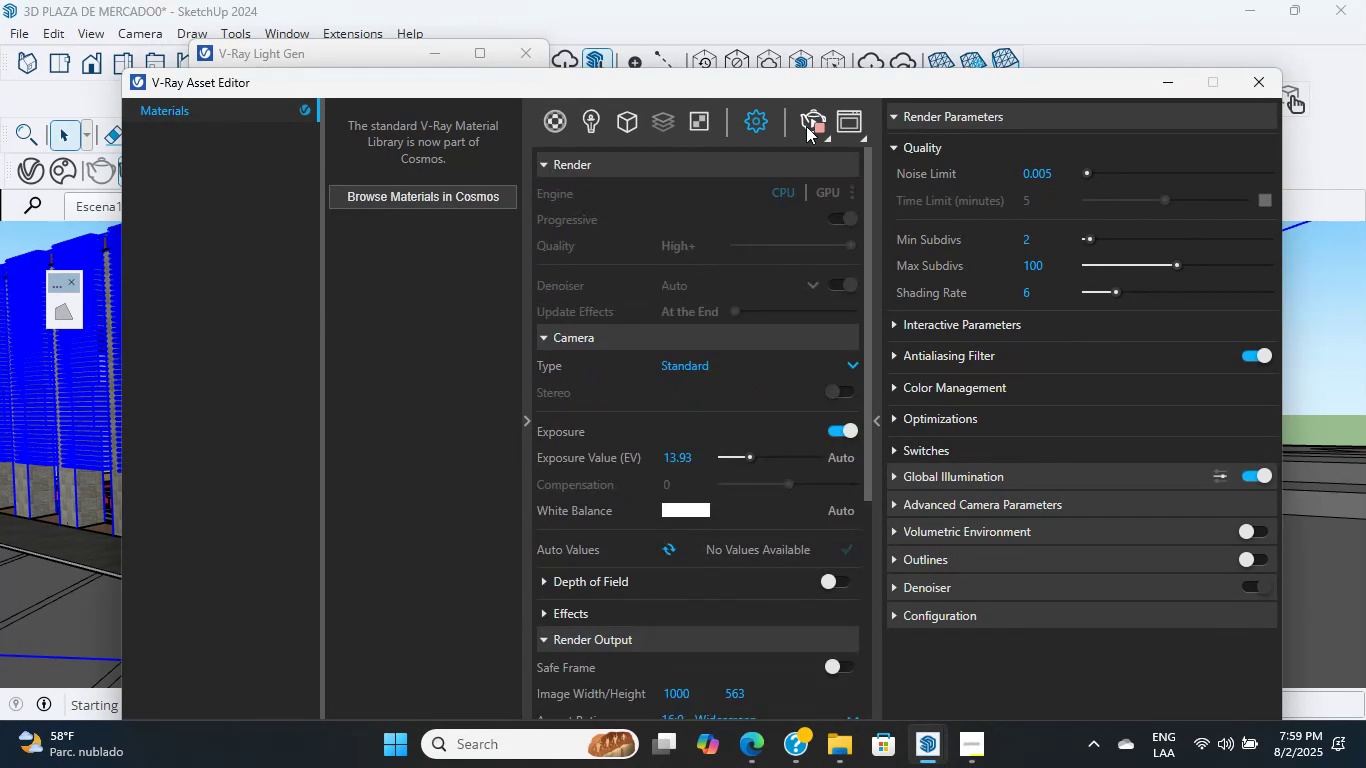 
left_click([819, 117])
 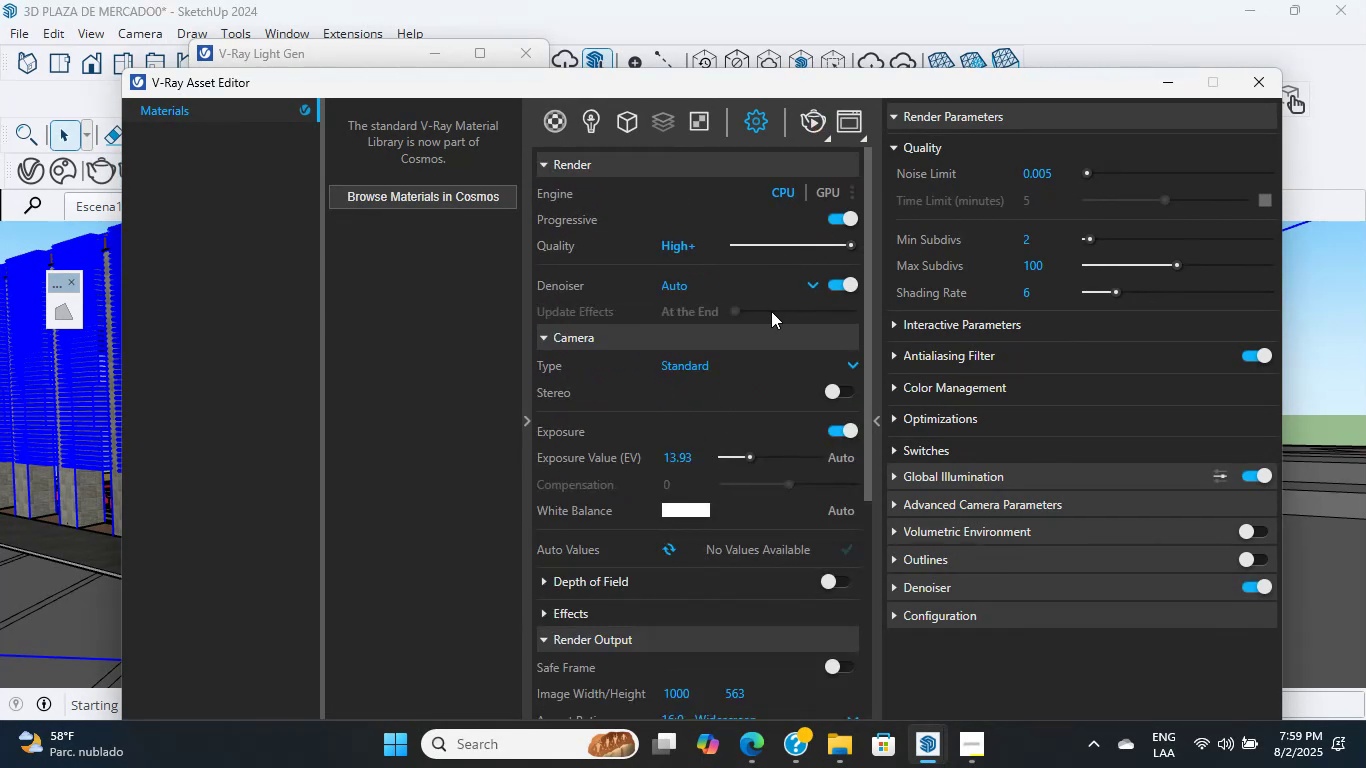 
left_click([828, 193])
 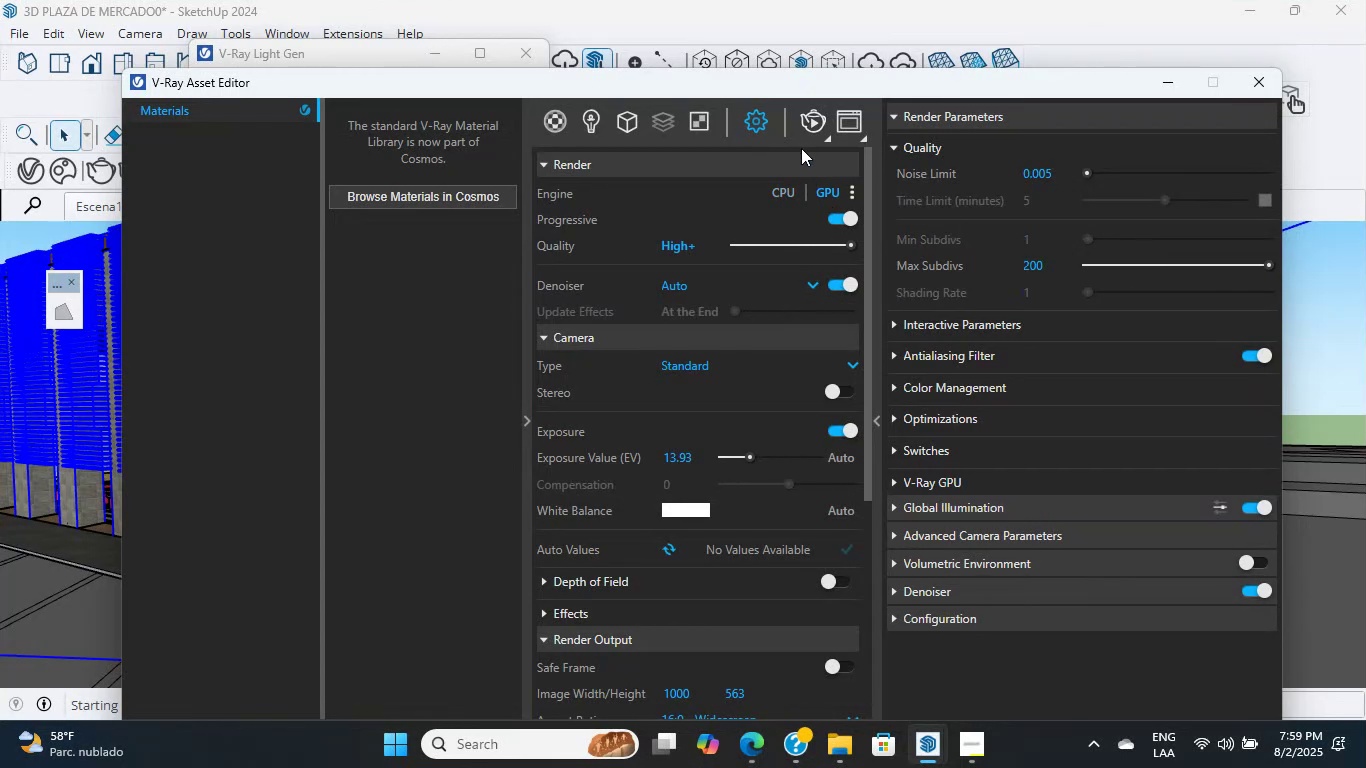 
left_click([807, 130])
 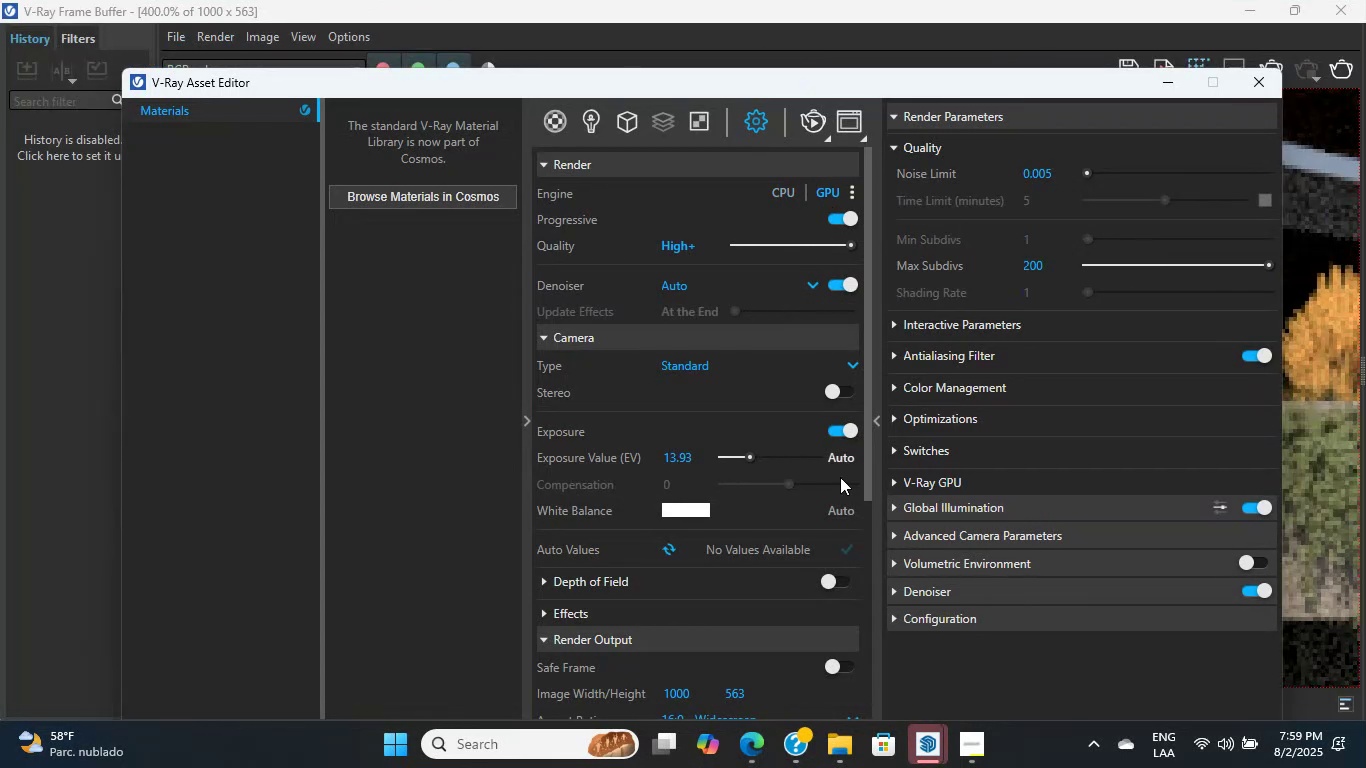 
left_click([928, 730])
 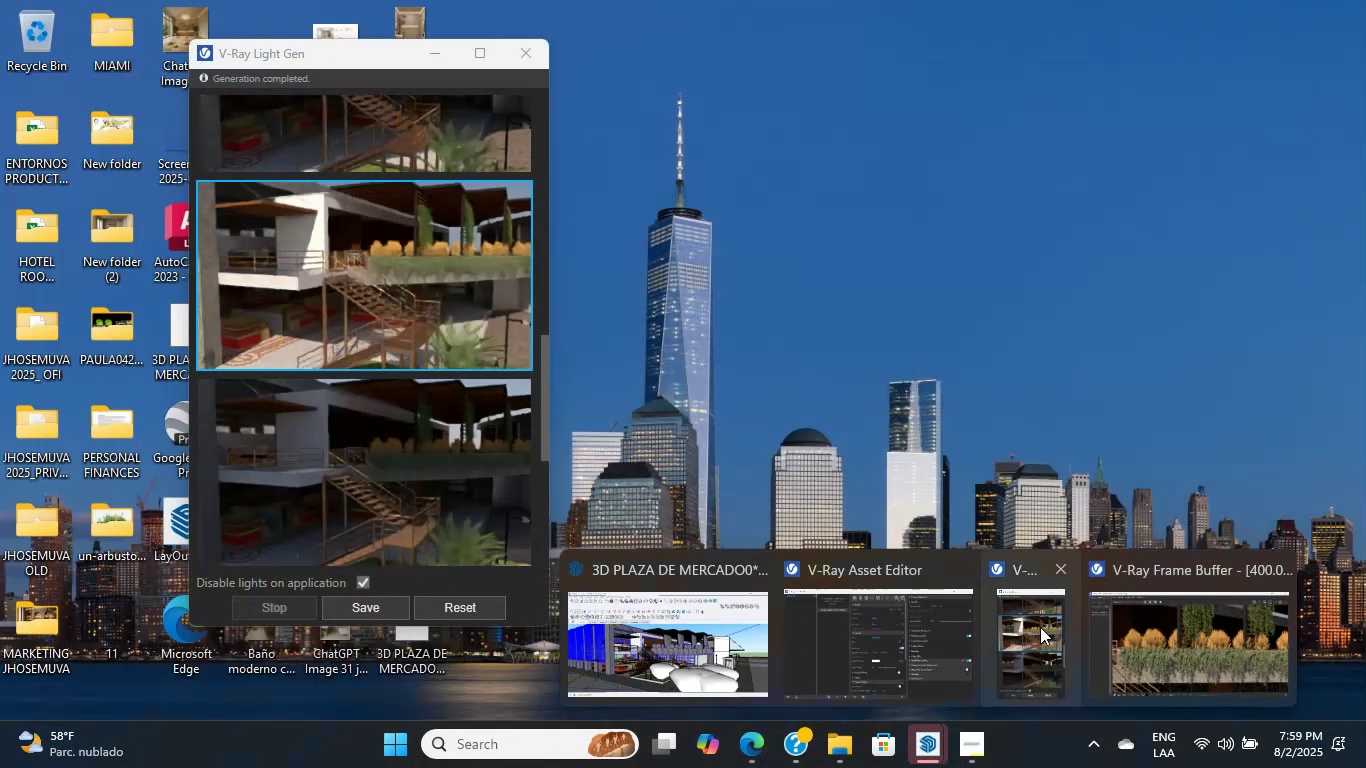 
left_click([1125, 627])
 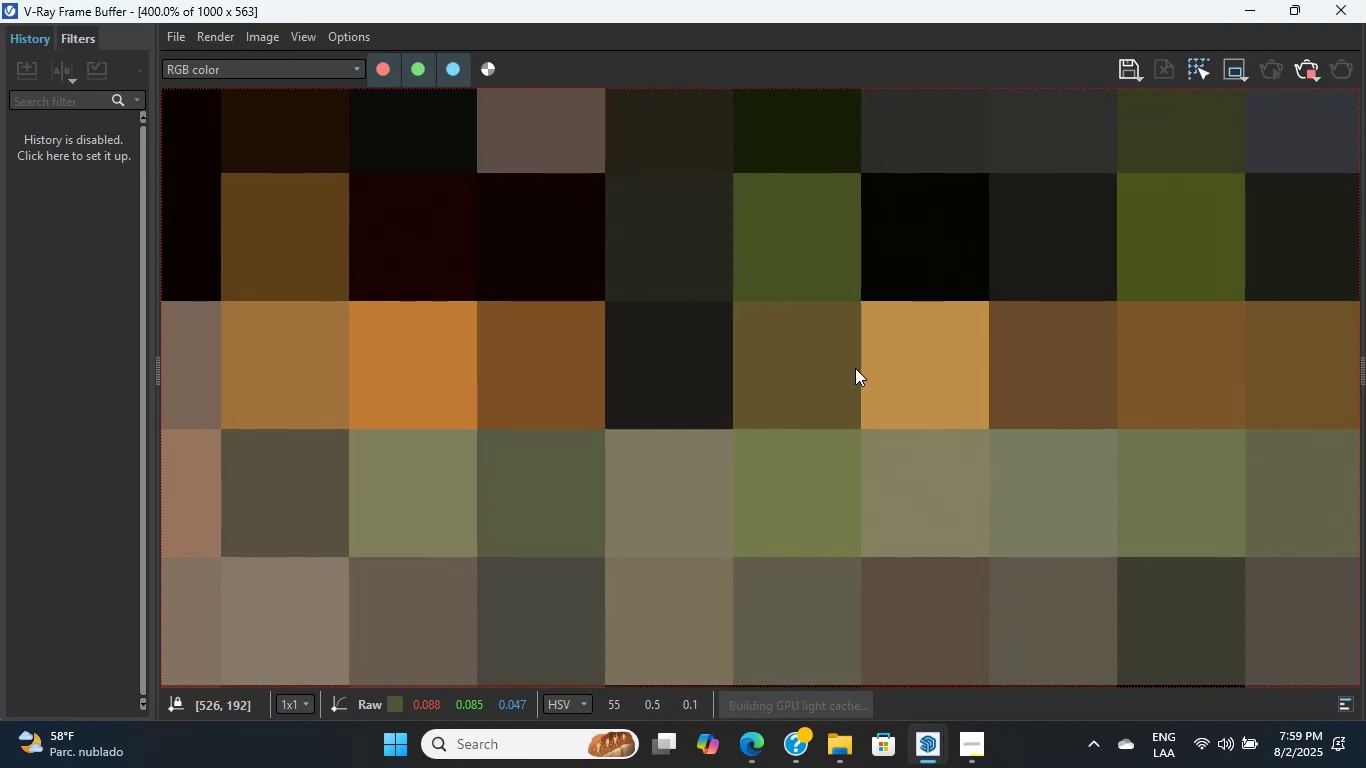 
wait(43.27)
 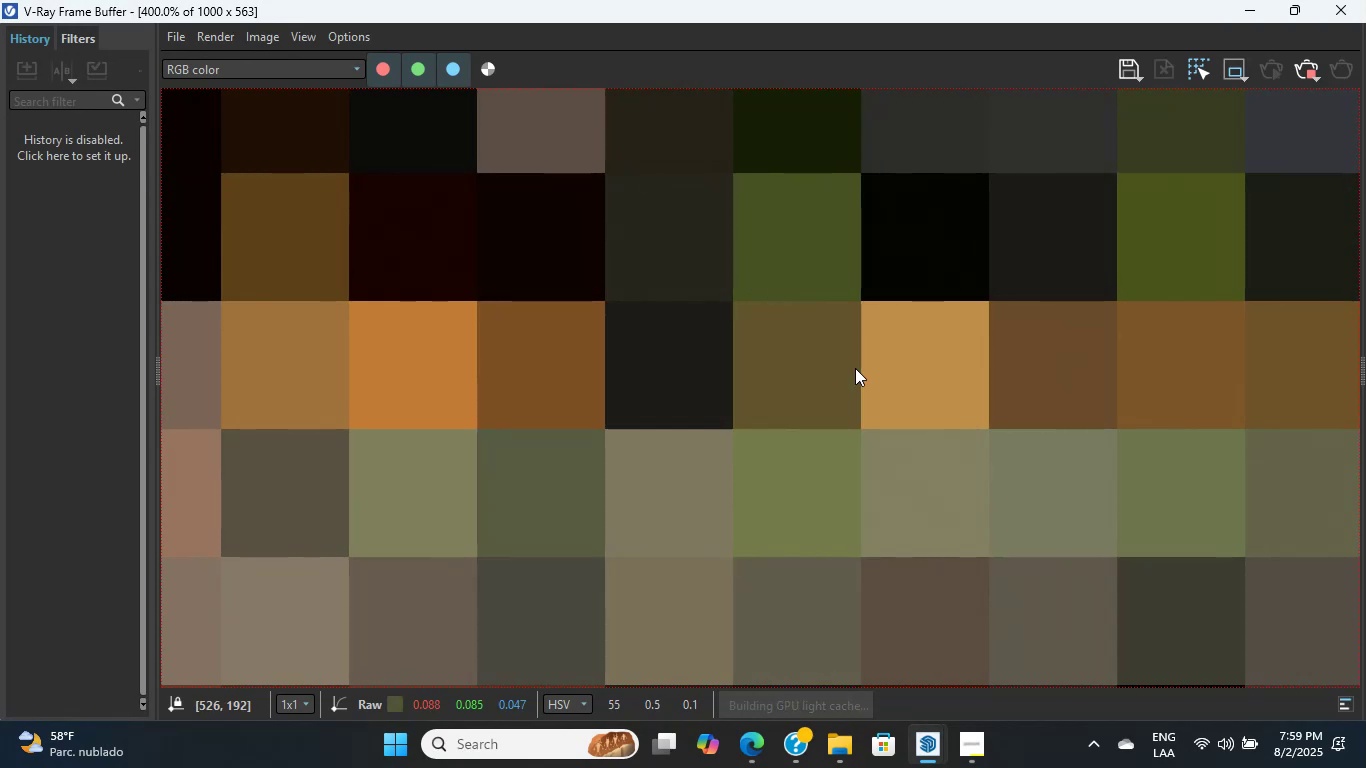 
left_click([980, 750])
 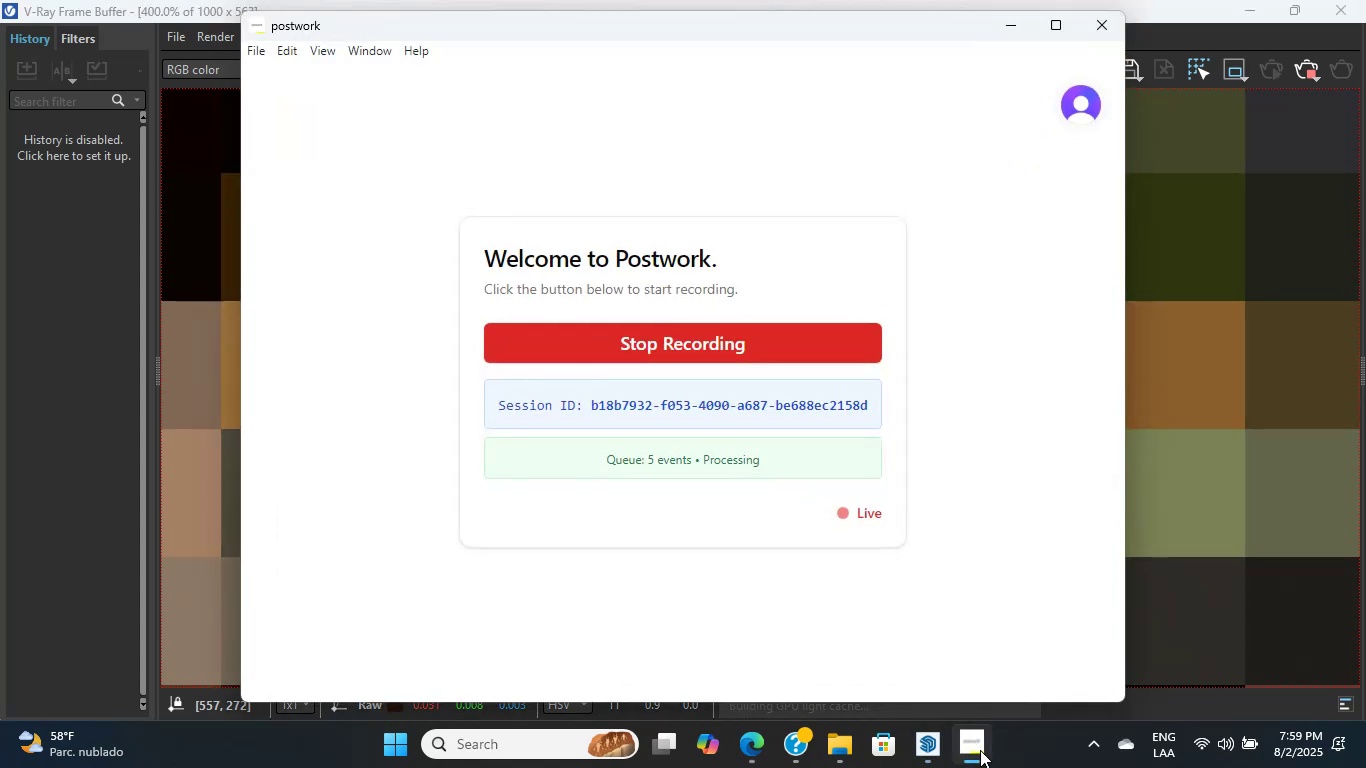 
left_click([980, 750])
 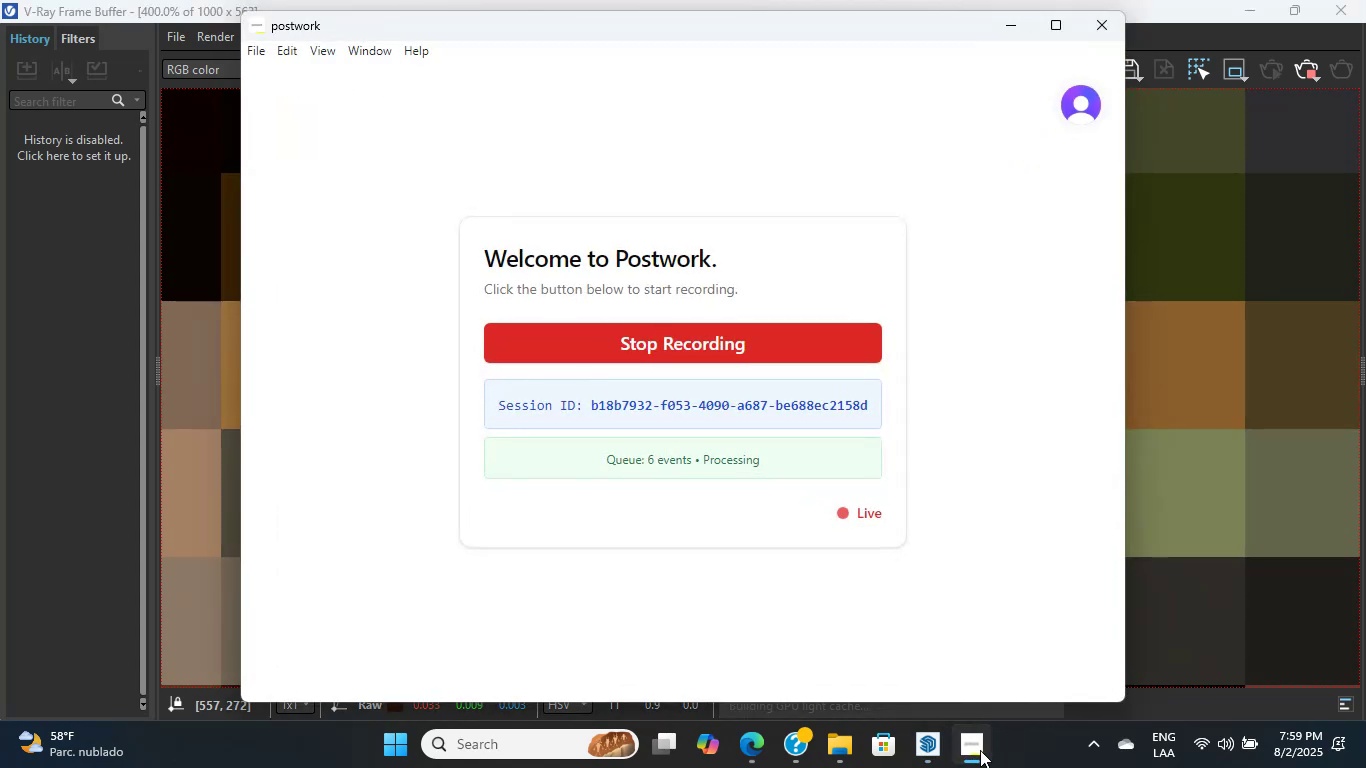 
scroll: coordinate [673, 213], scroll_direction: down, amount: 1.0
 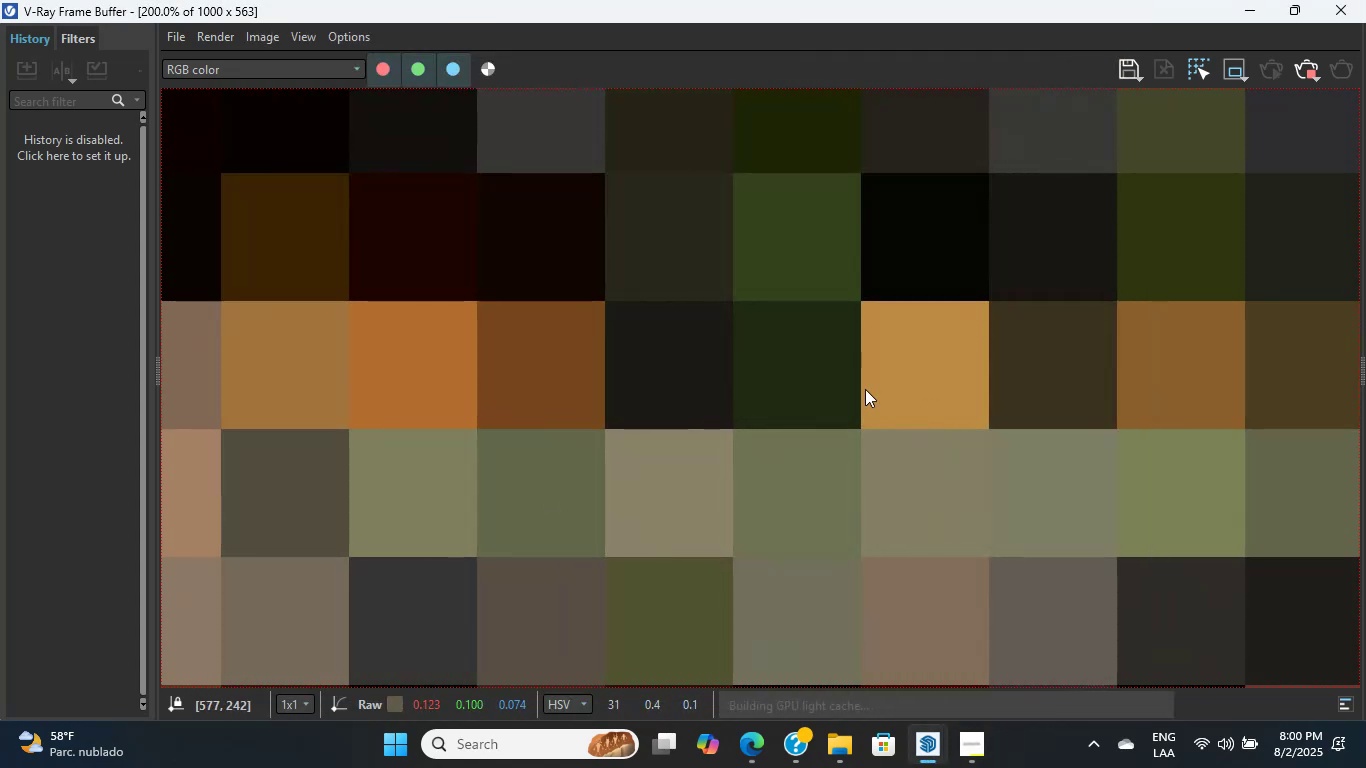 
wait(9.76)
 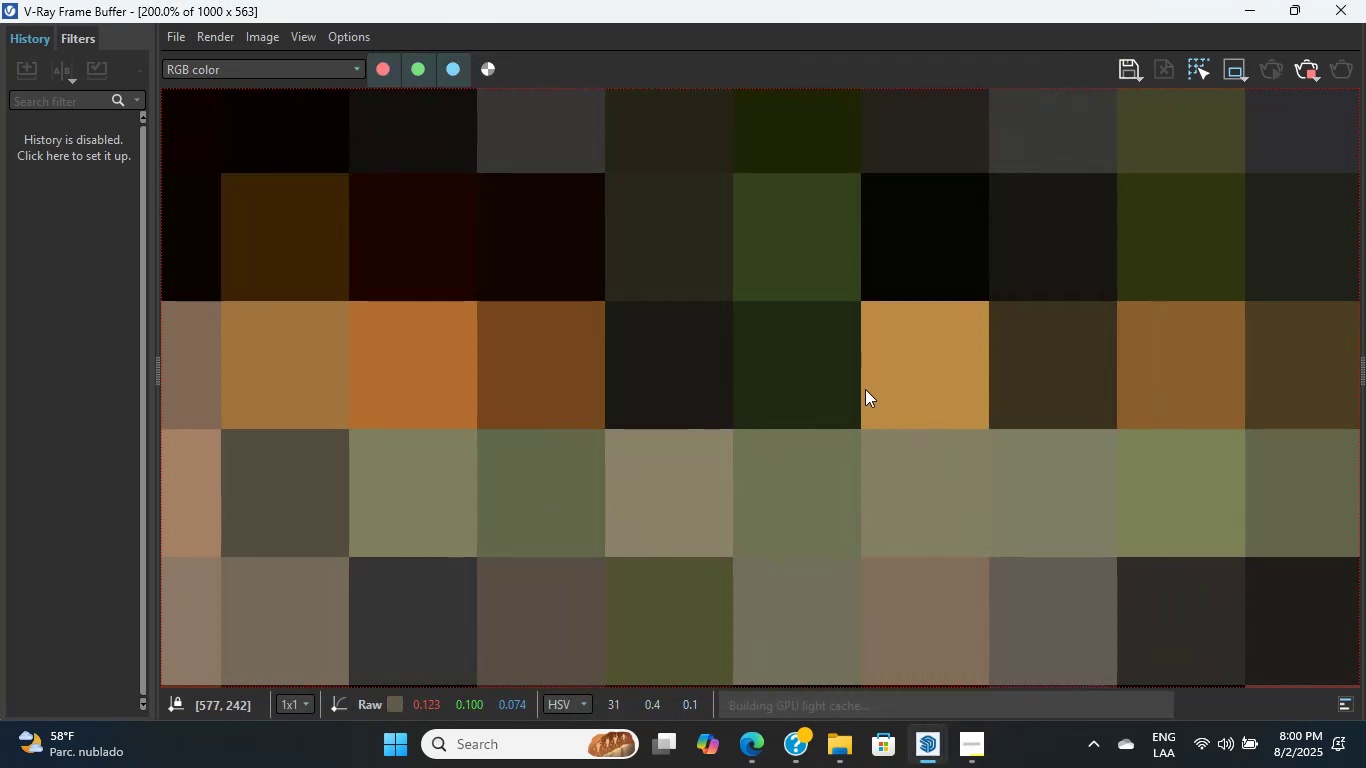 
left_click([835, 396])
 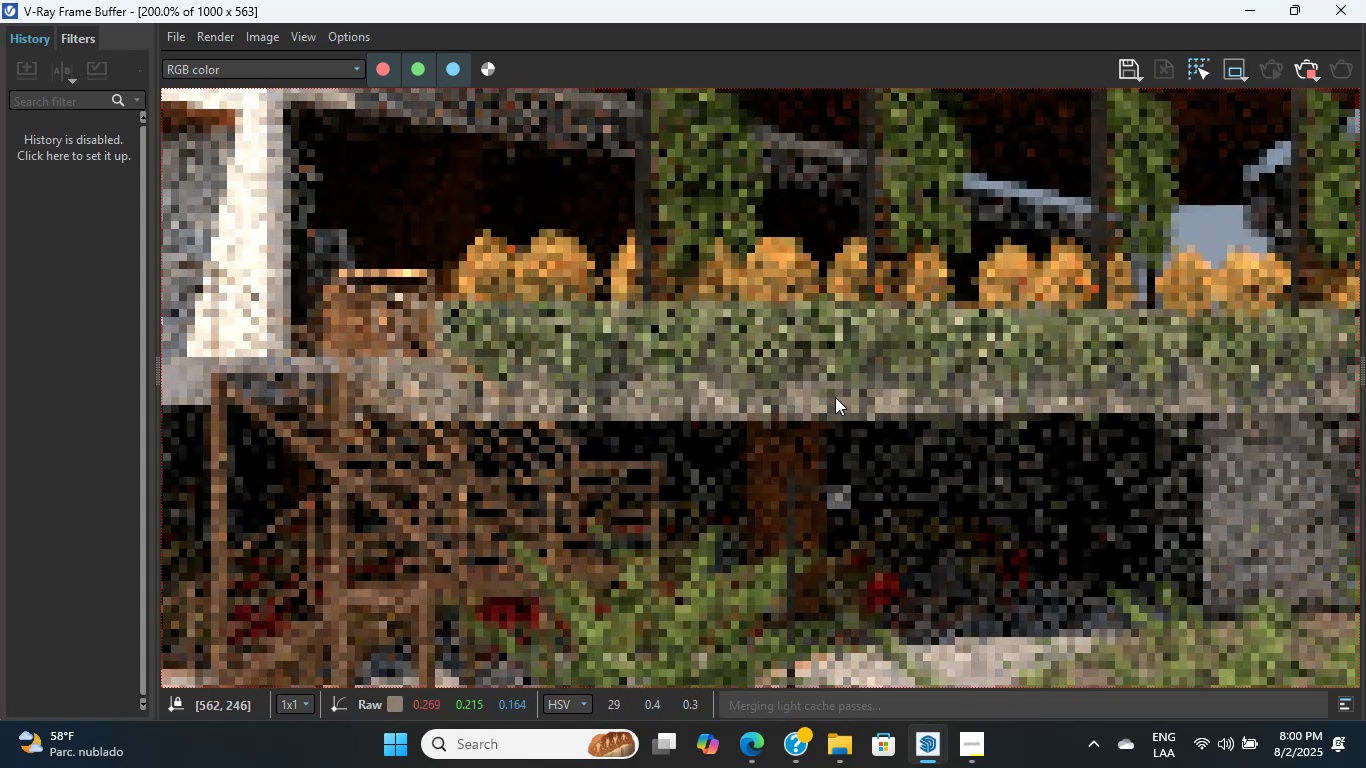 
wait(5.82)
 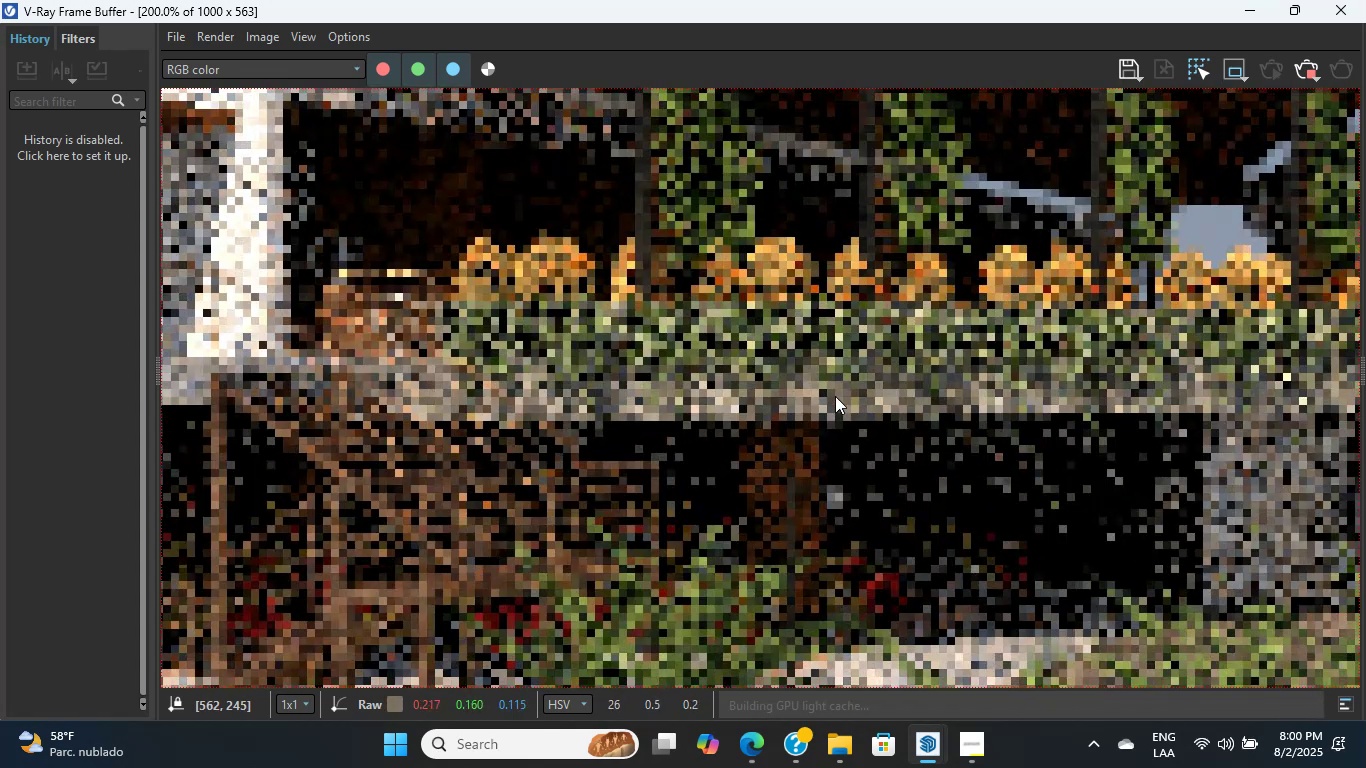 
left_click([835, 397])
 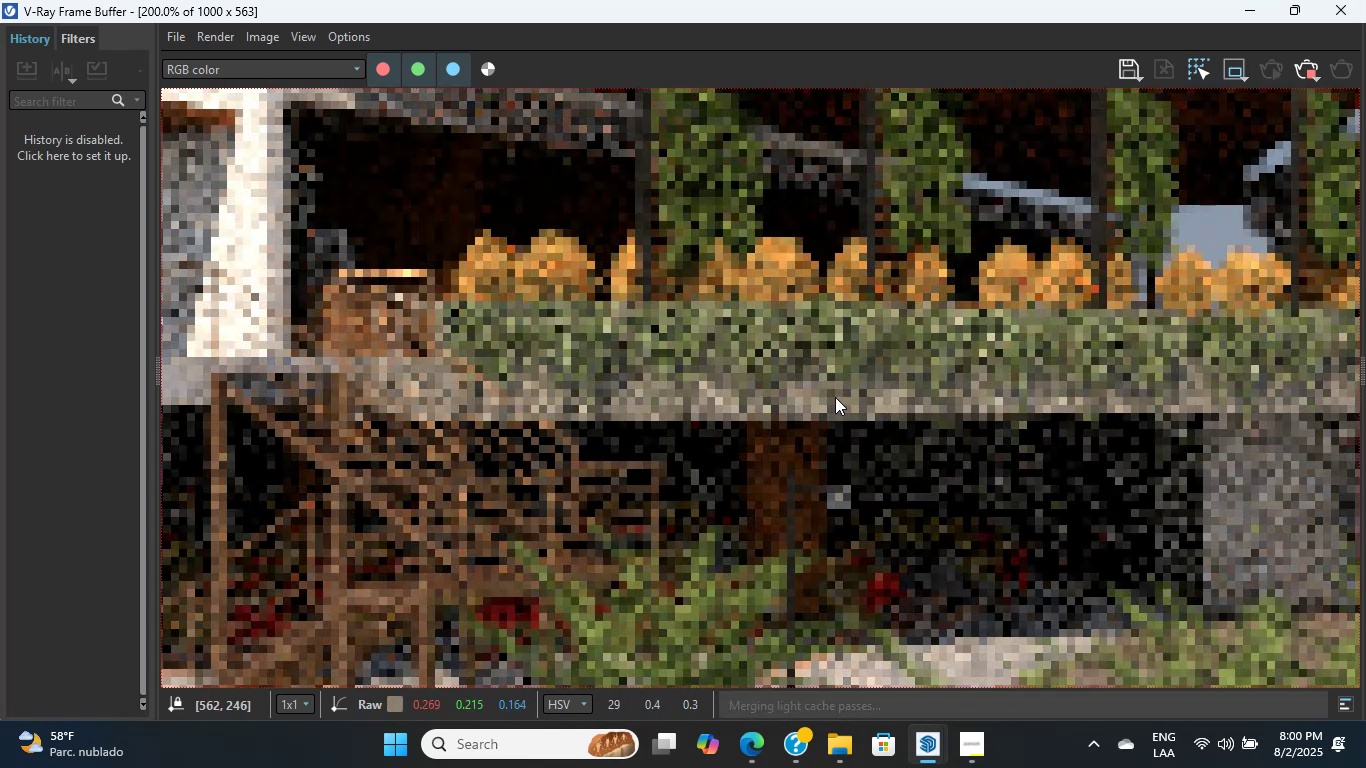 
left_click([835, 397])
 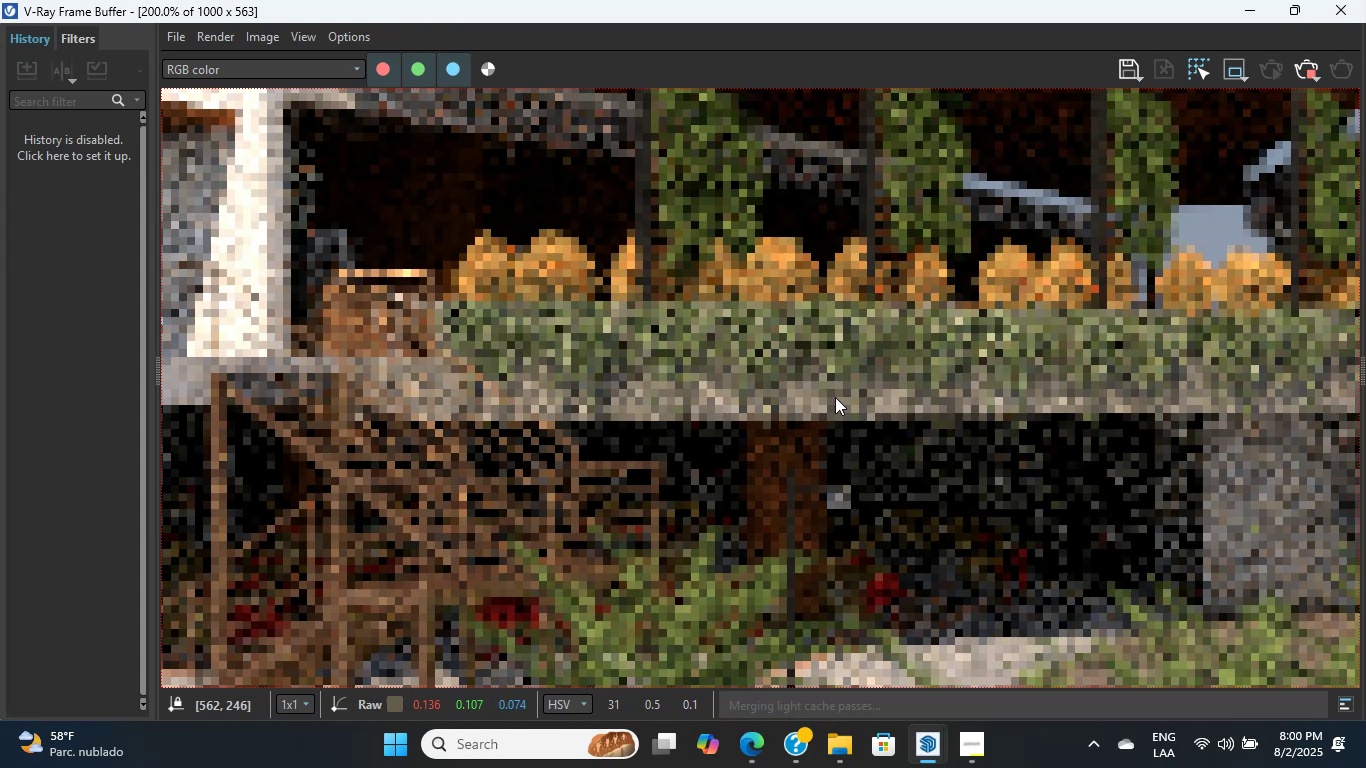 
left_click([835, 397])
 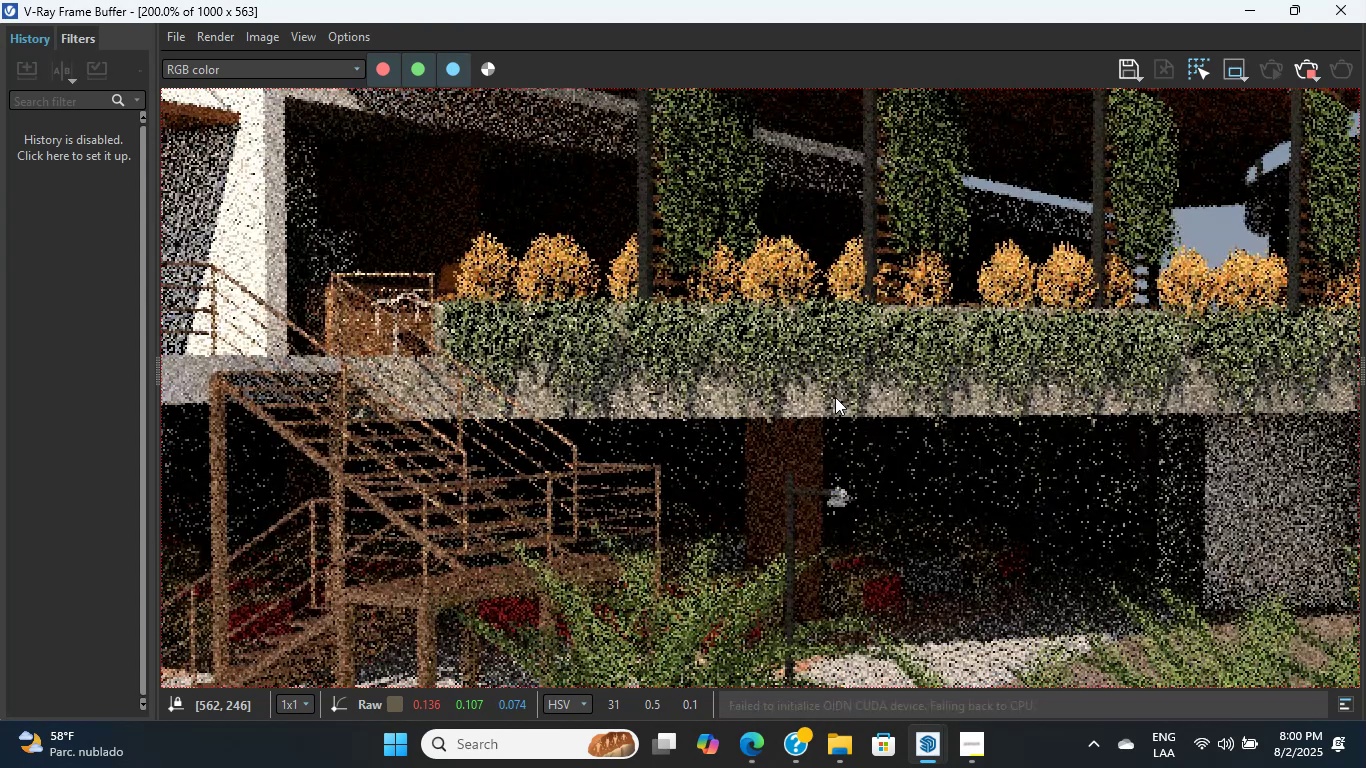 
left_click([835, 397])
 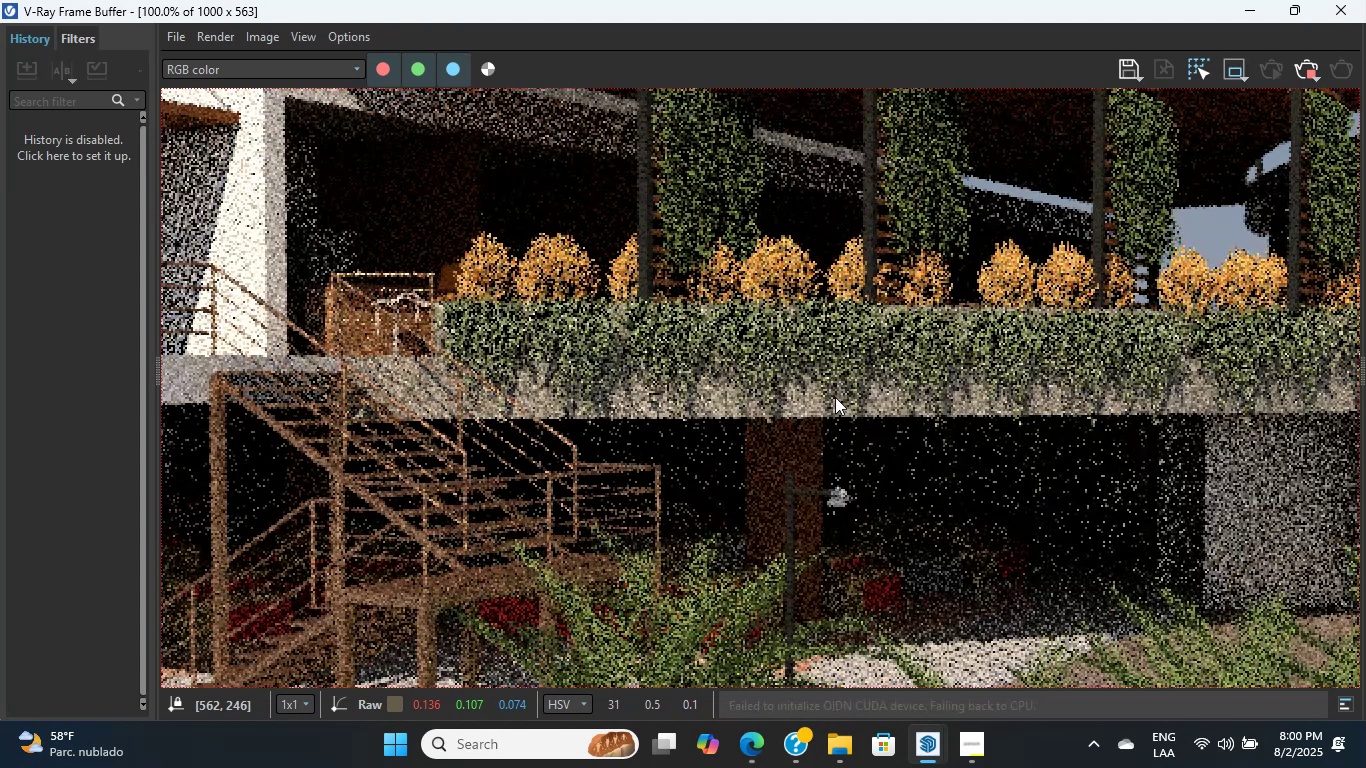 
double_click([835, 397])
 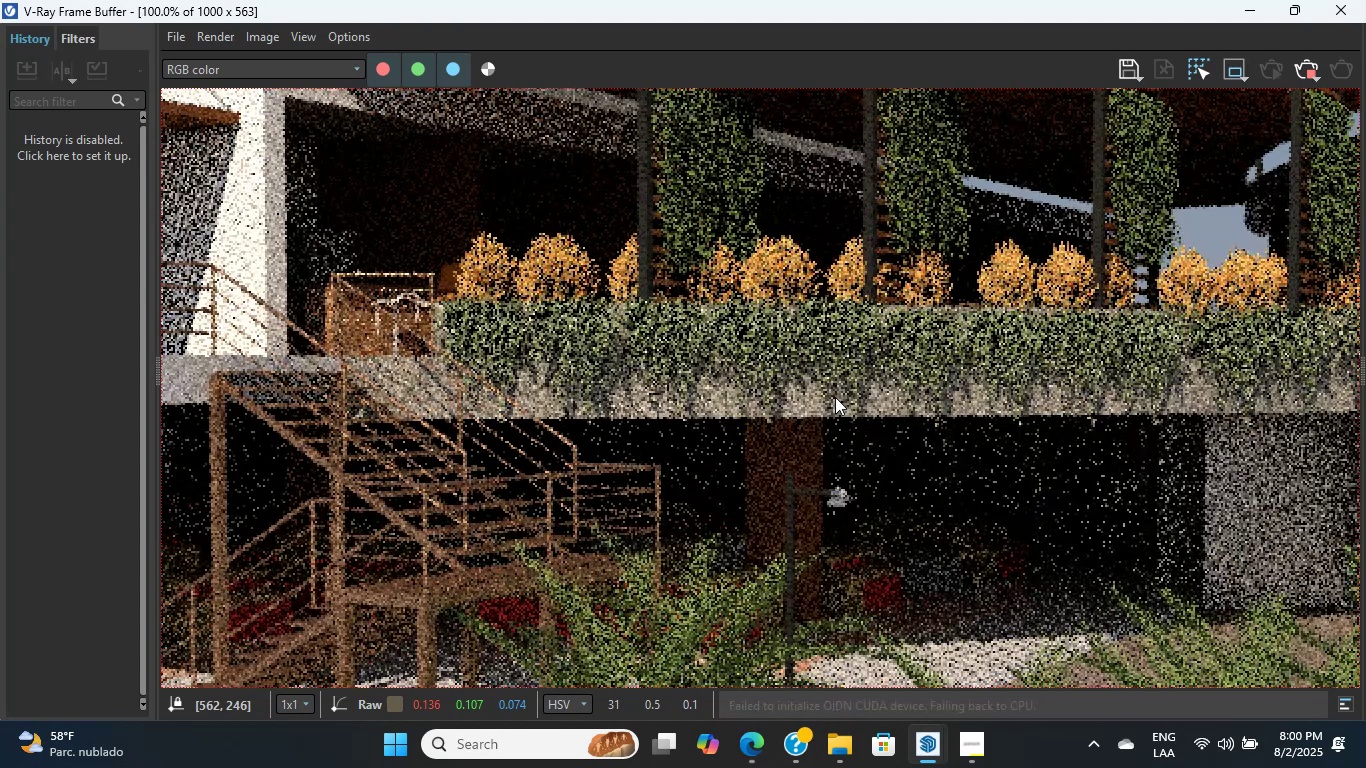 
left_click([835, 397])
 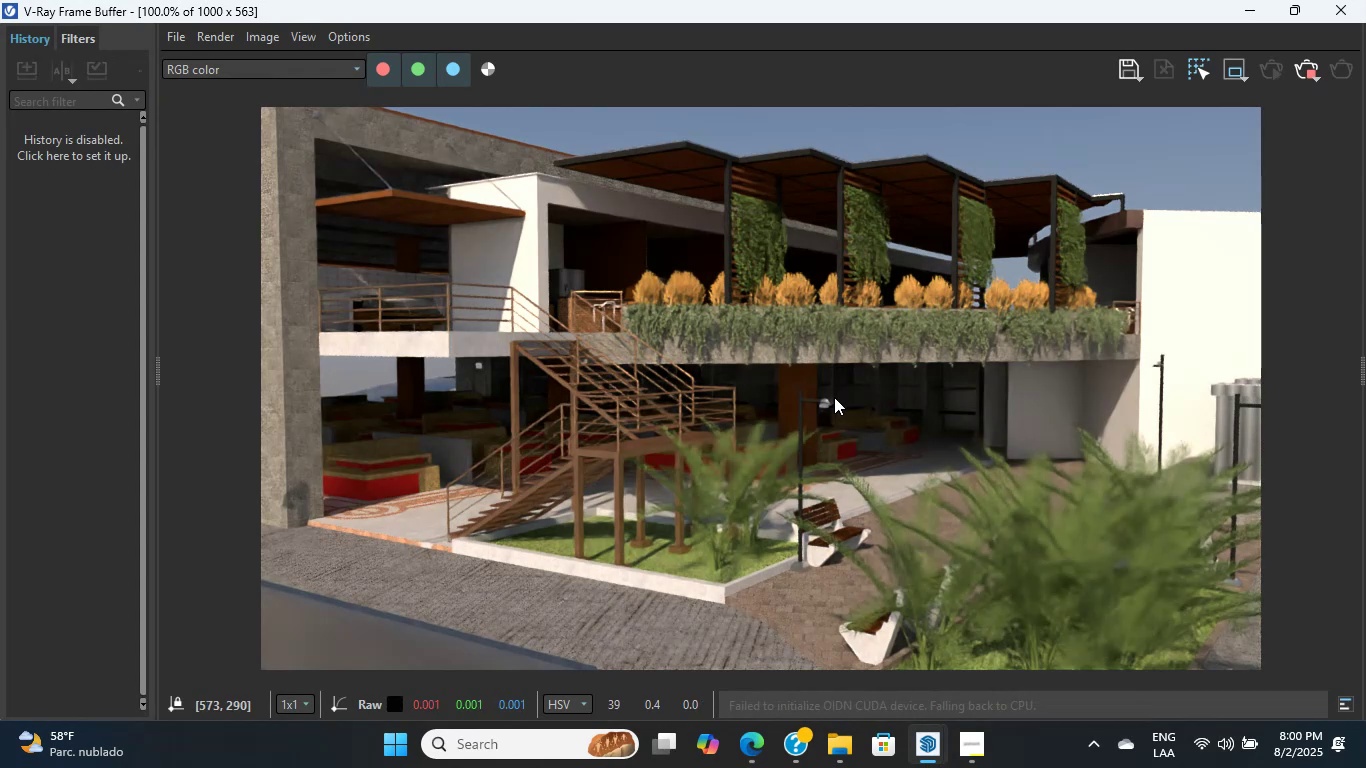 
wait(5.63)
 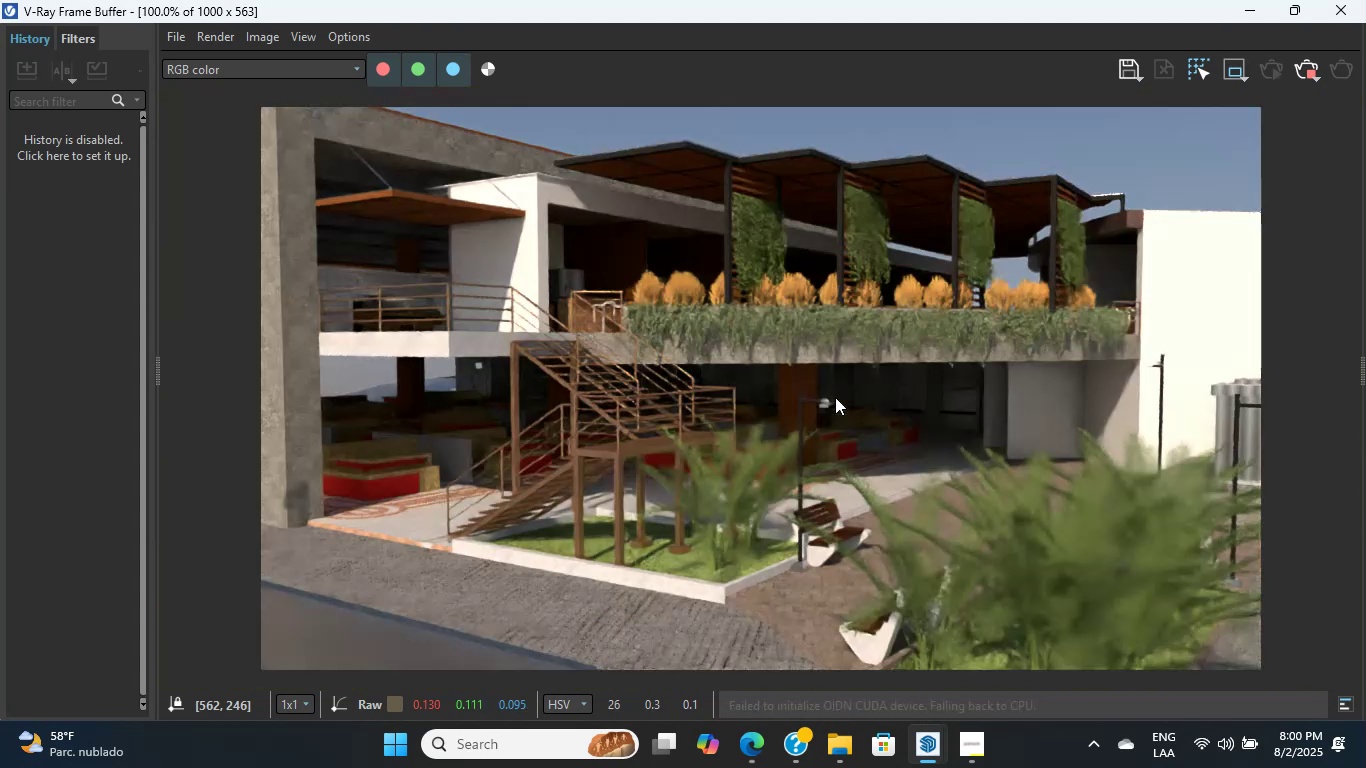 
scroll: coordinate [823, 400], scroll_direction: up, amount: 4.0
 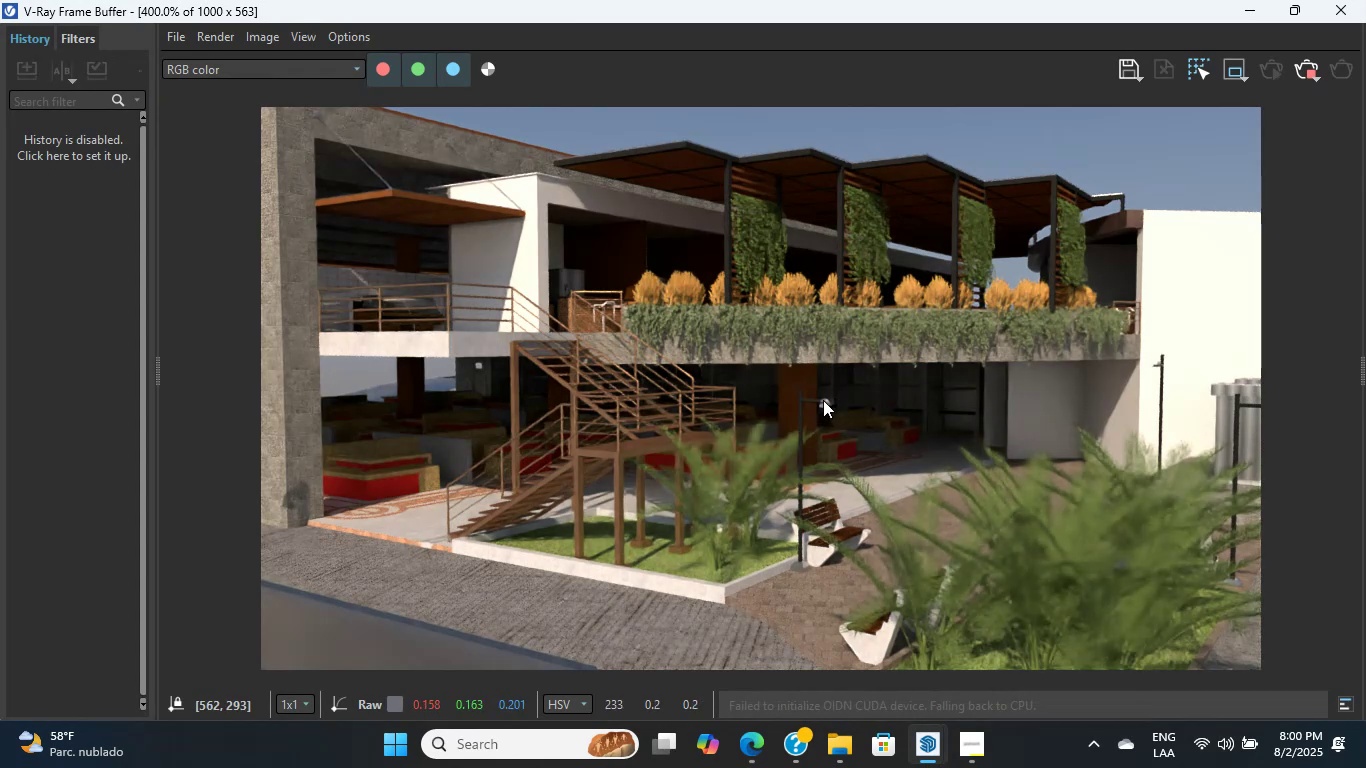 
left_click([823, 400])
 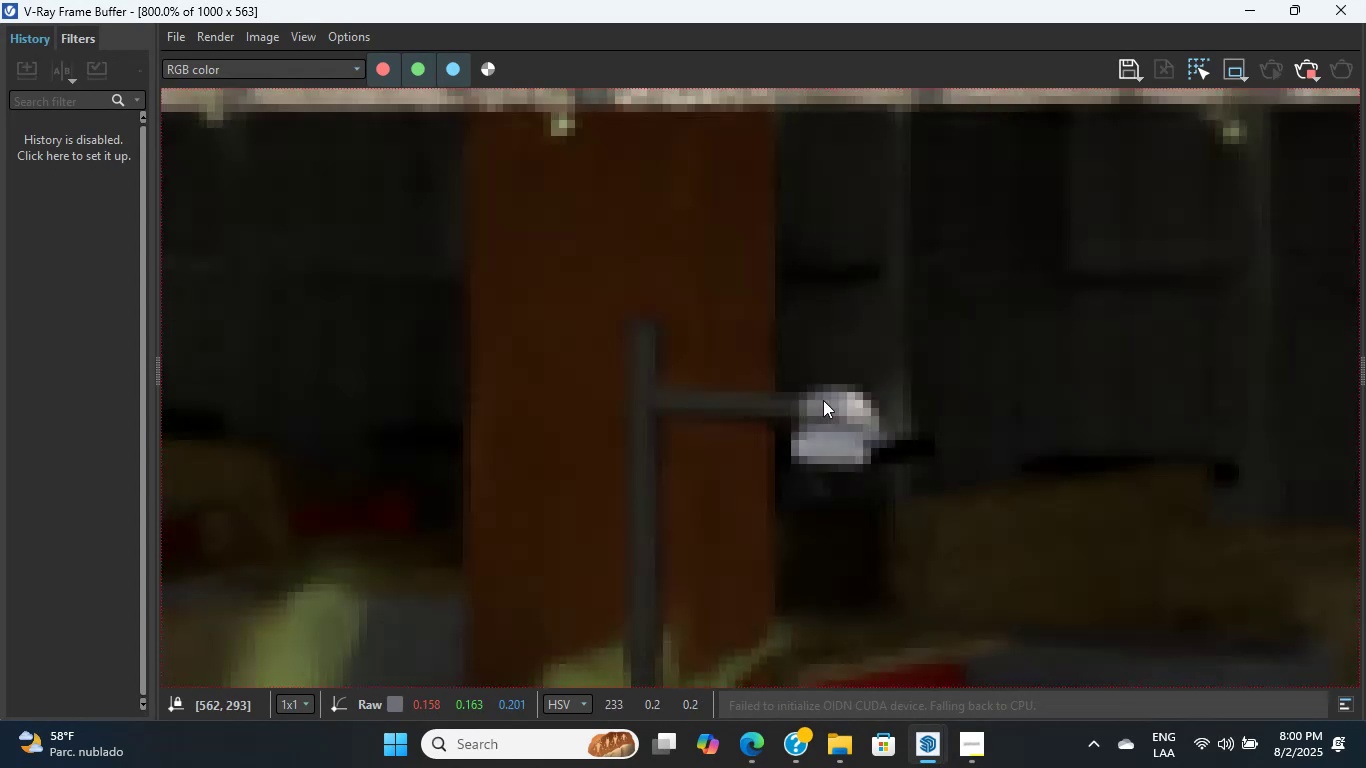 
left_click([823, 400])
 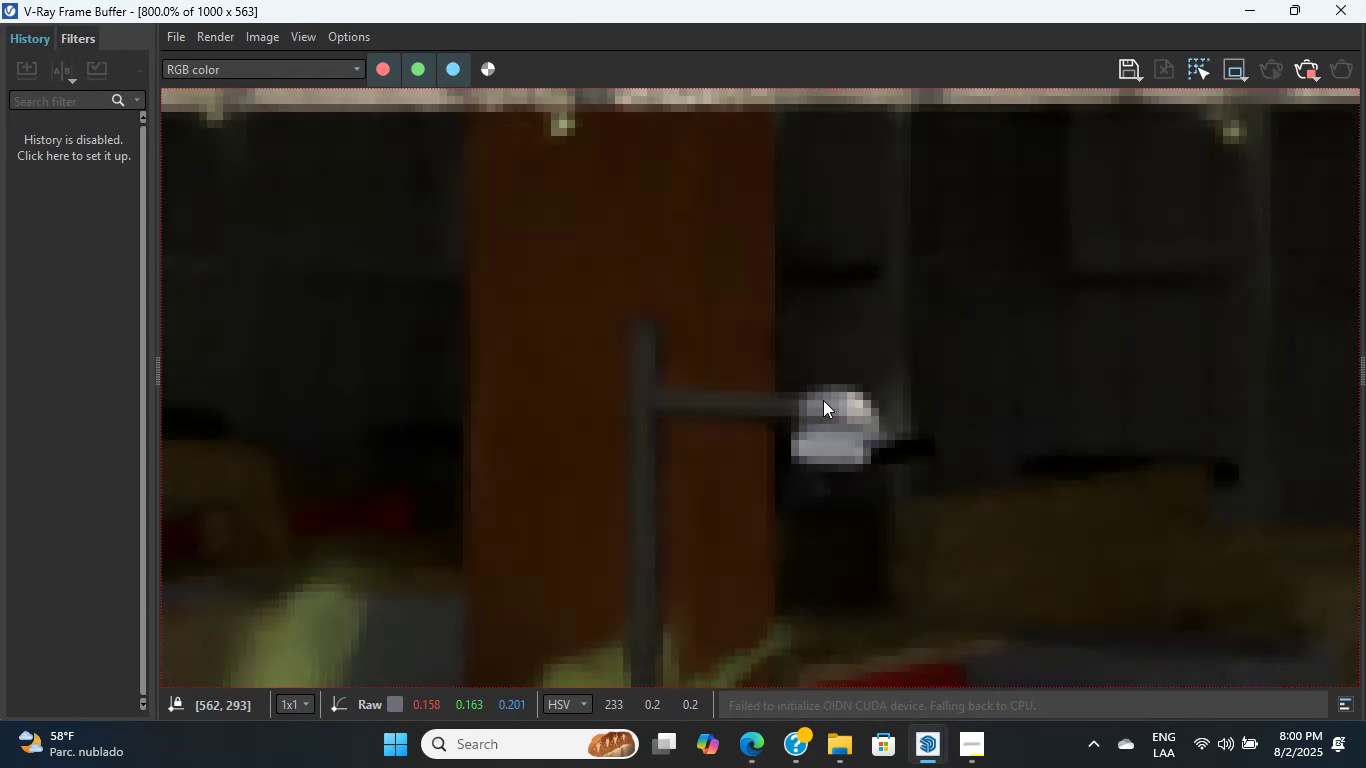 
left_click([823, 400])
 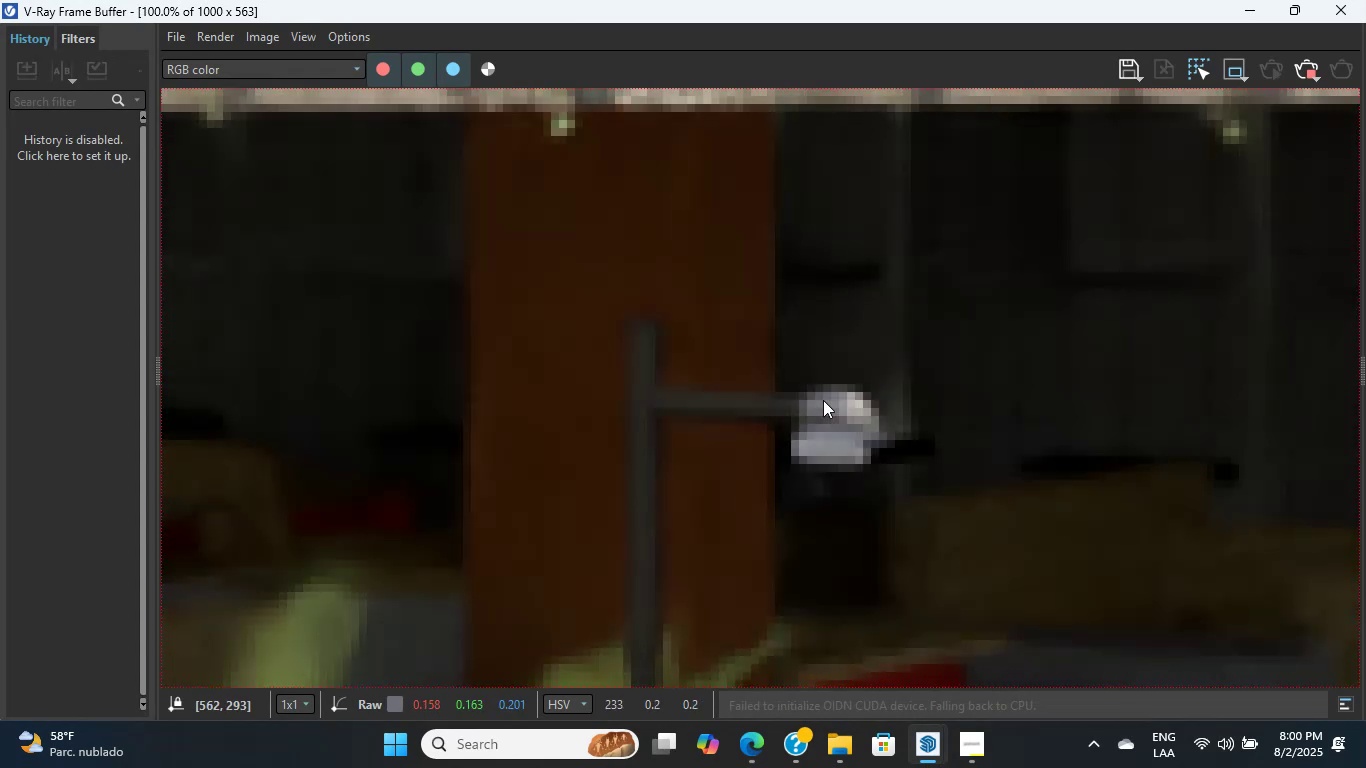 
double_click([823, 400])
 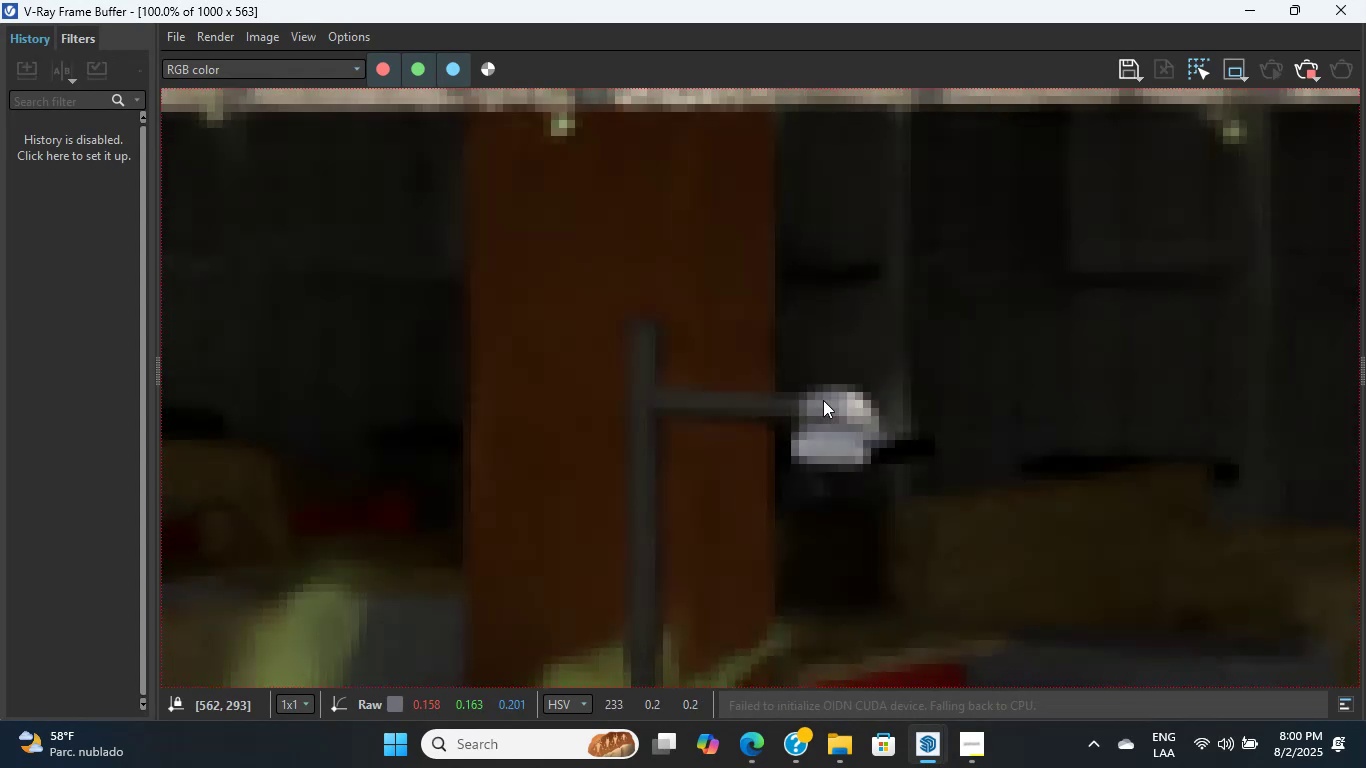 
triple_click([823, 400])
 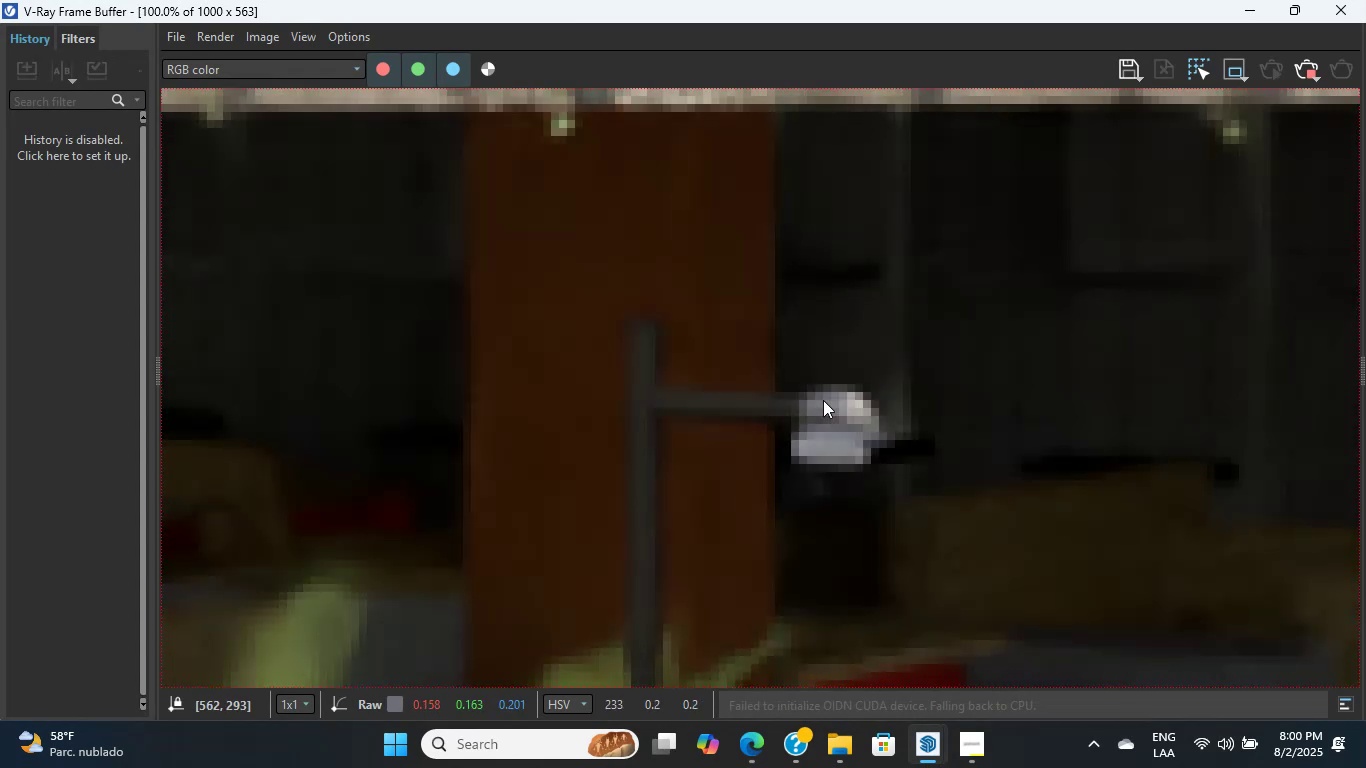 
triple_click([823, 400])
 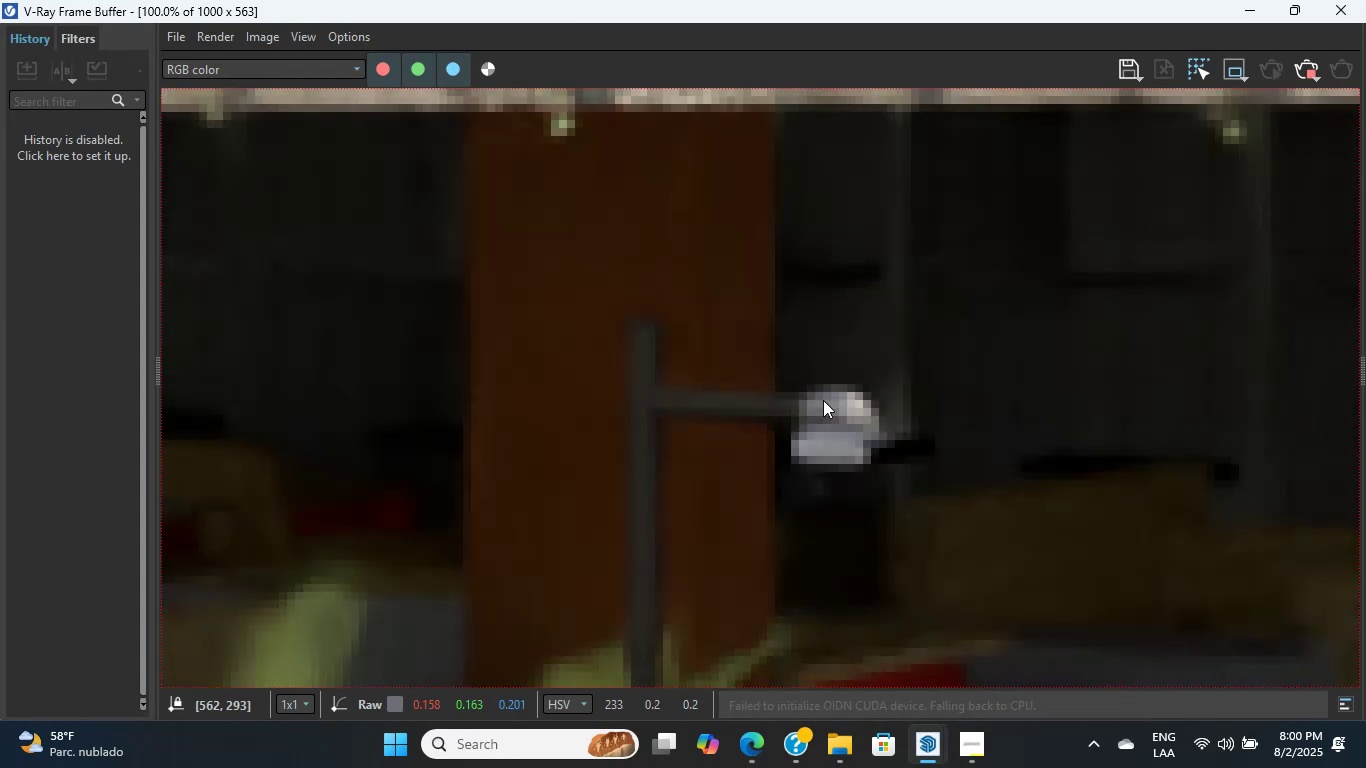 
triple_click([823, 400])
 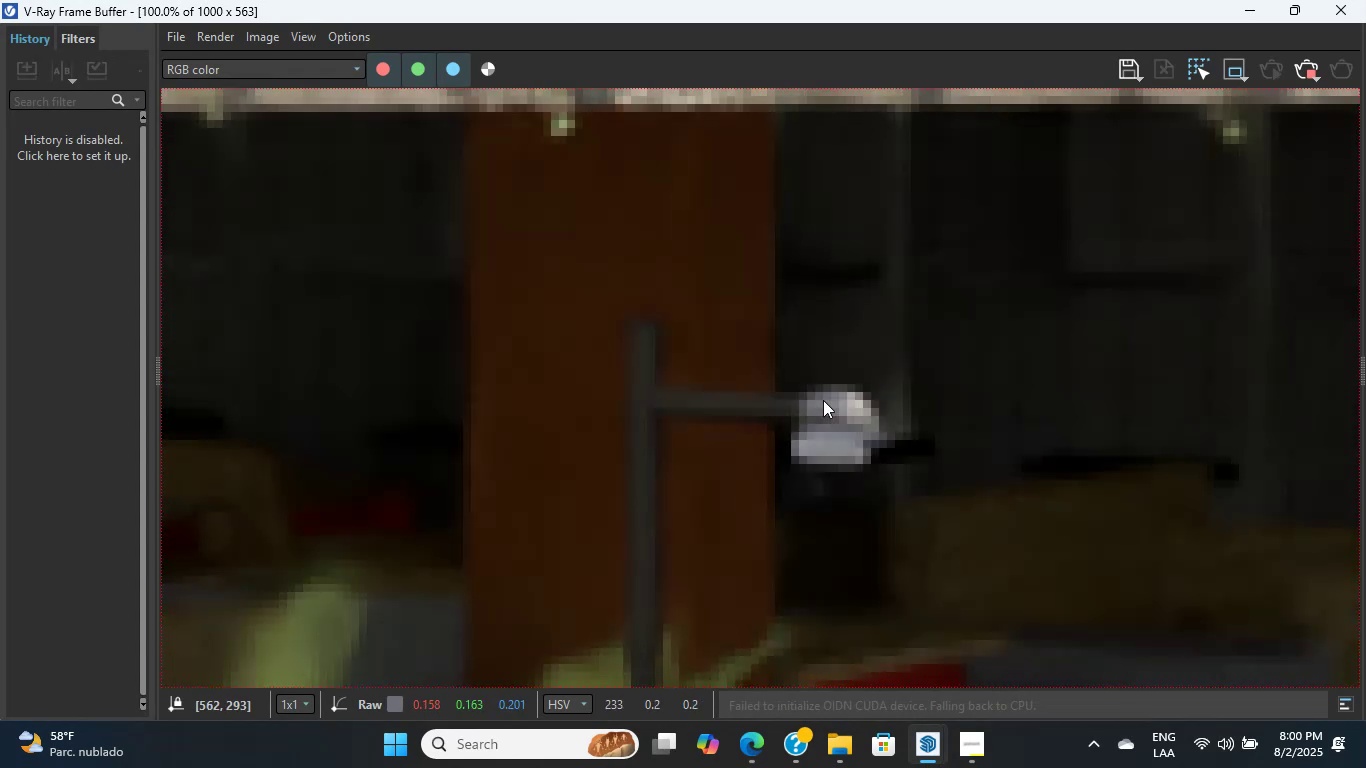 
triple_click([823, 400])
 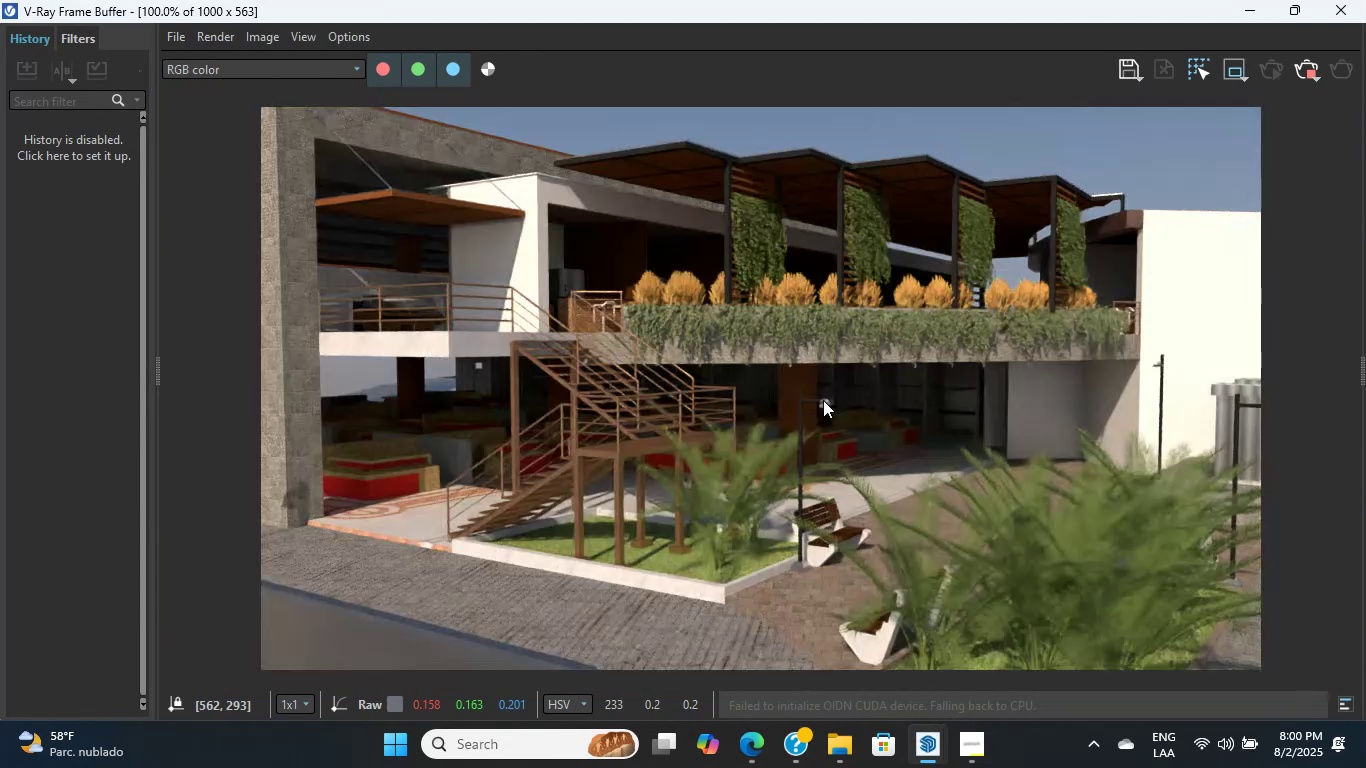 
left_click([823, 400])
 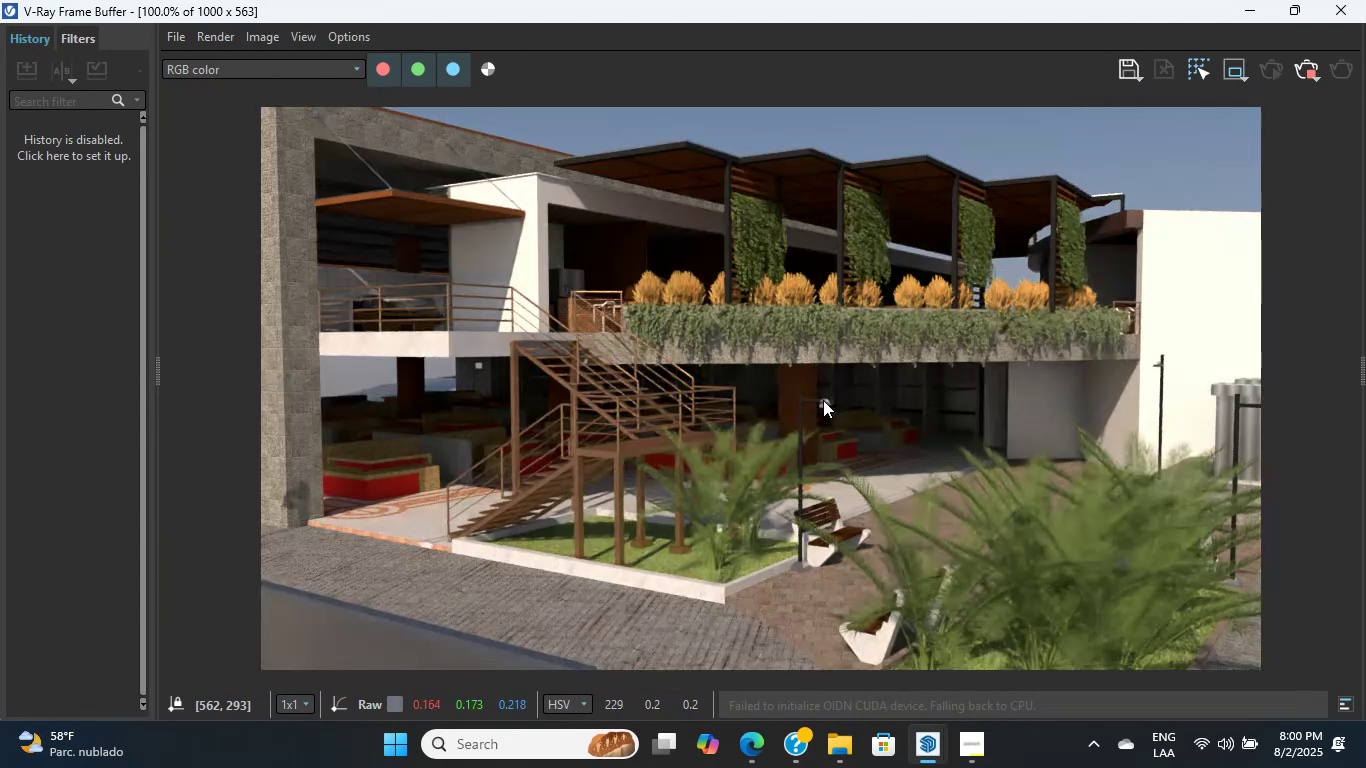 
triple_click([823, 400])
 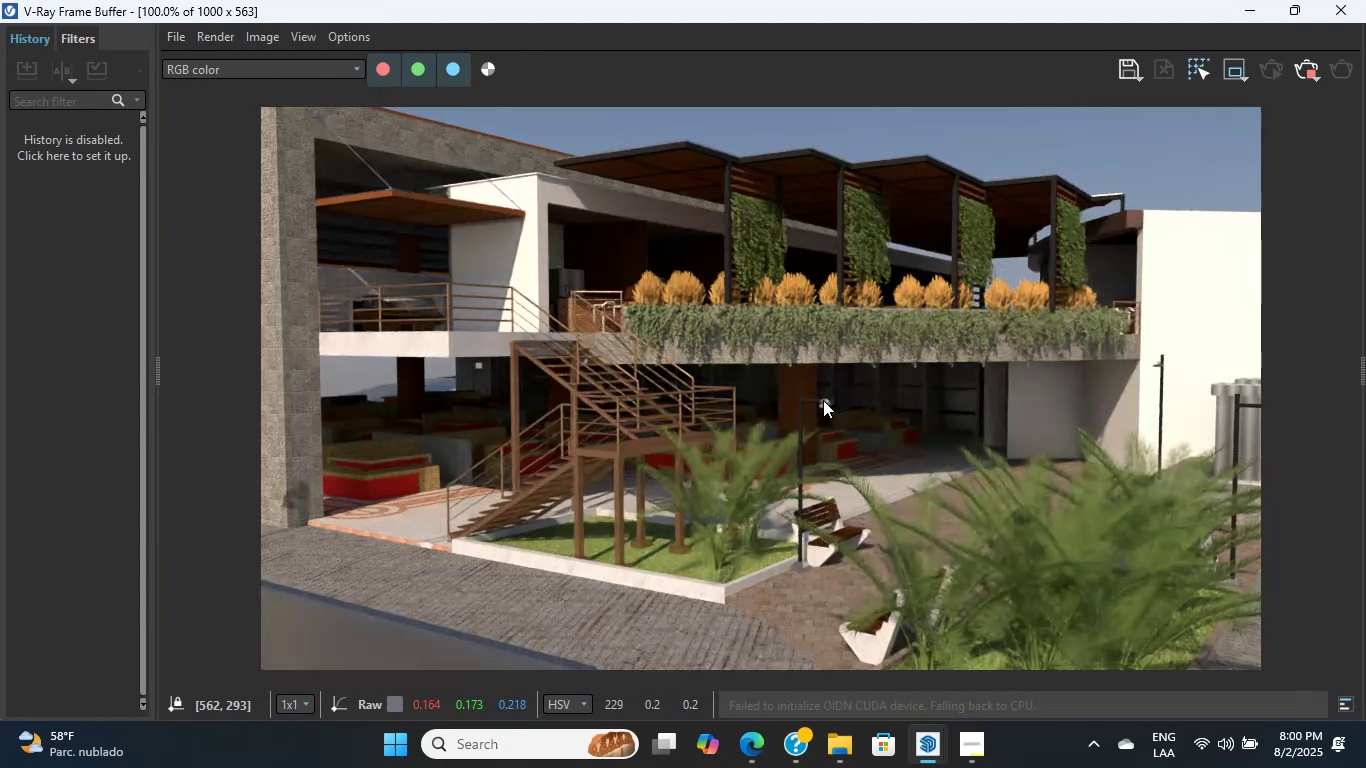 
double_click([823, 400])
 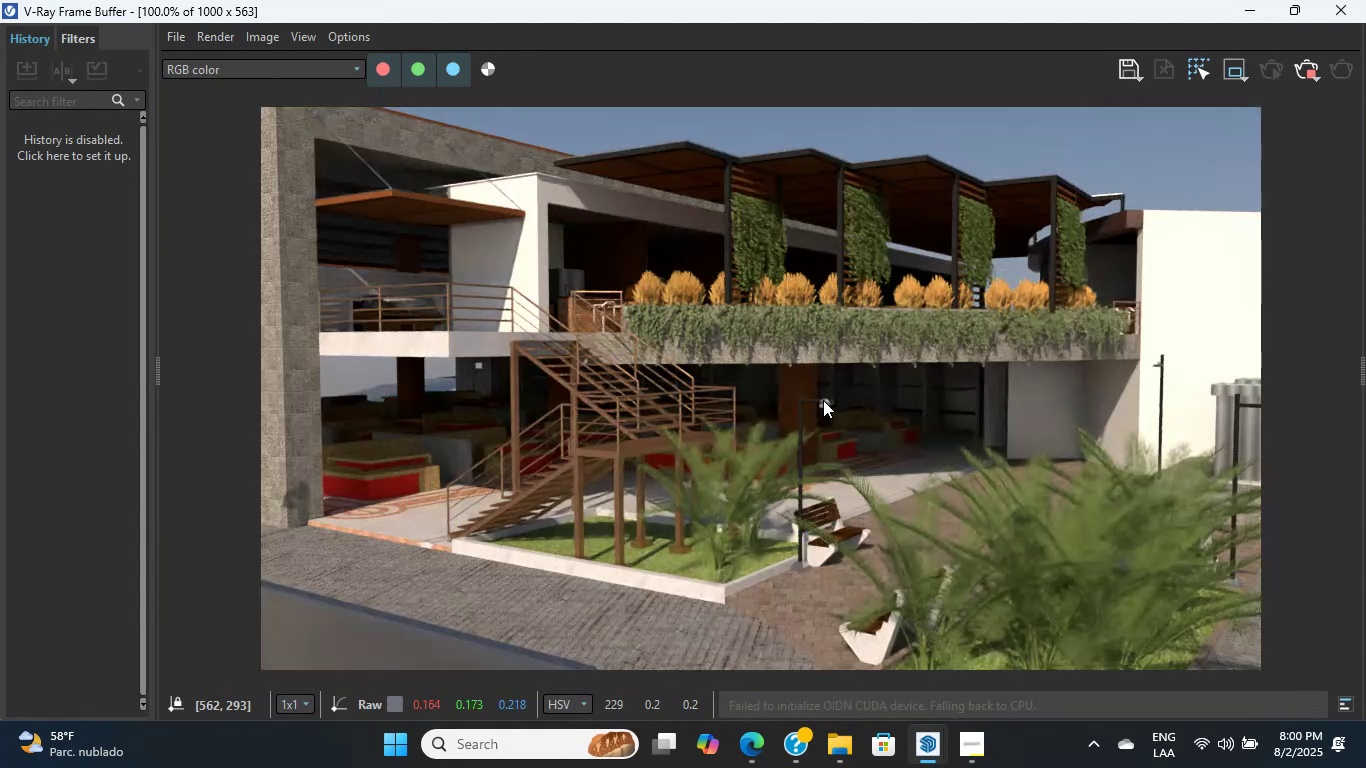 
triple_click([823, 400])
 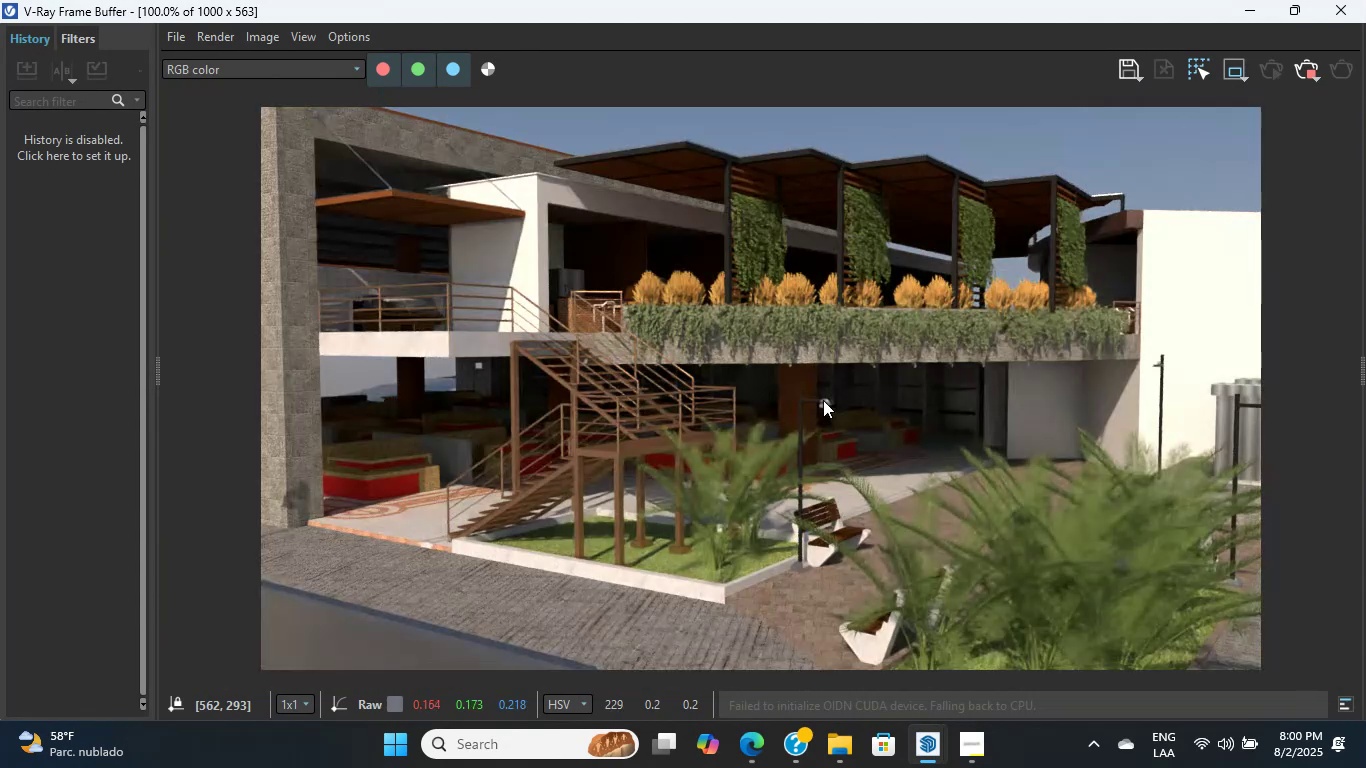 
triple_click([823, 400])
 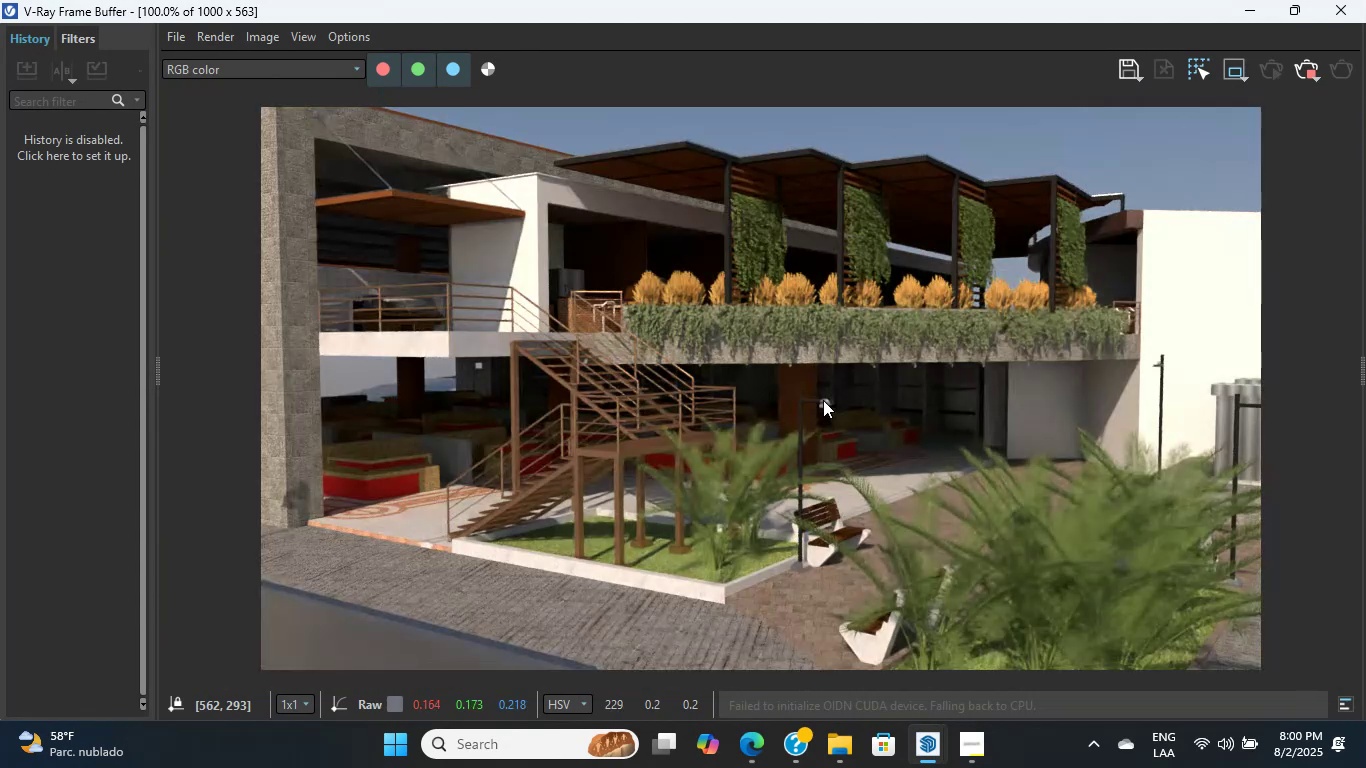 
triple_click([823, 400])
 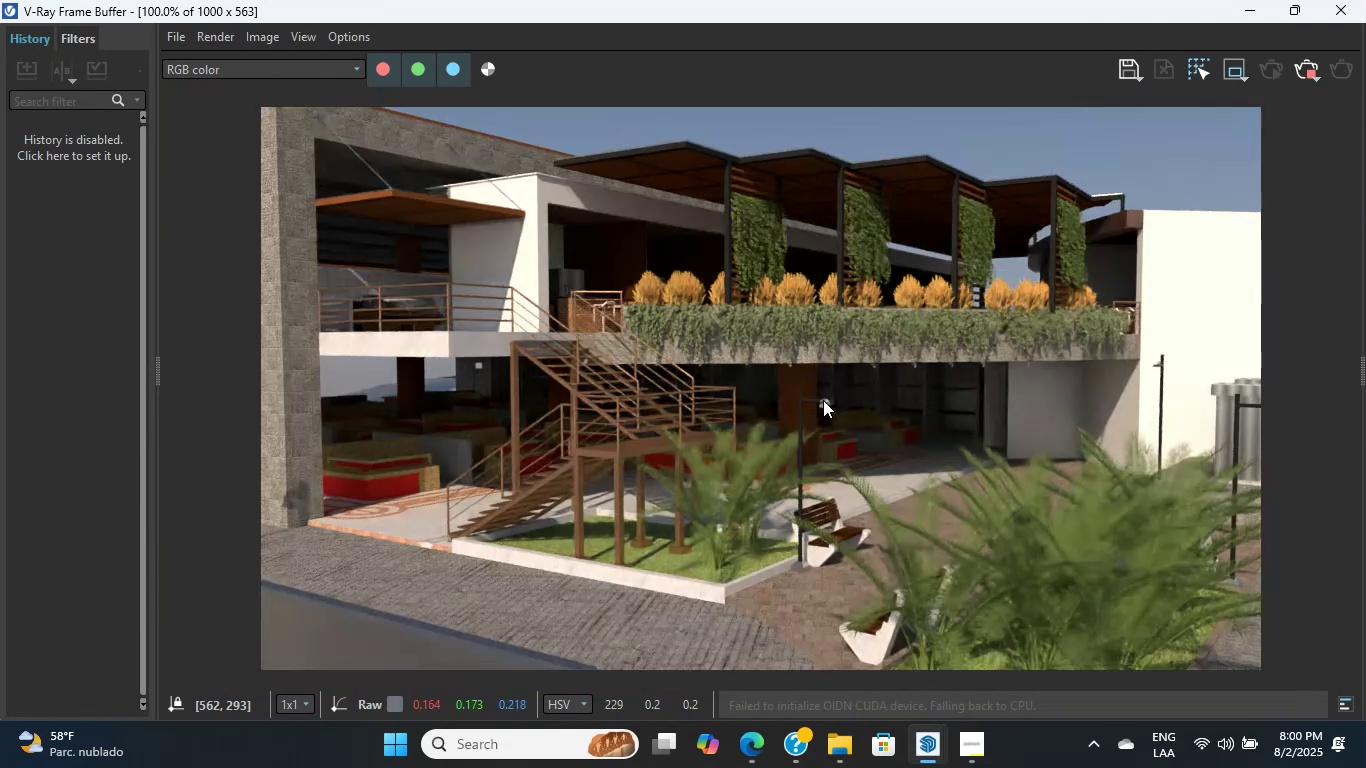 
triple_click([823, 400])
 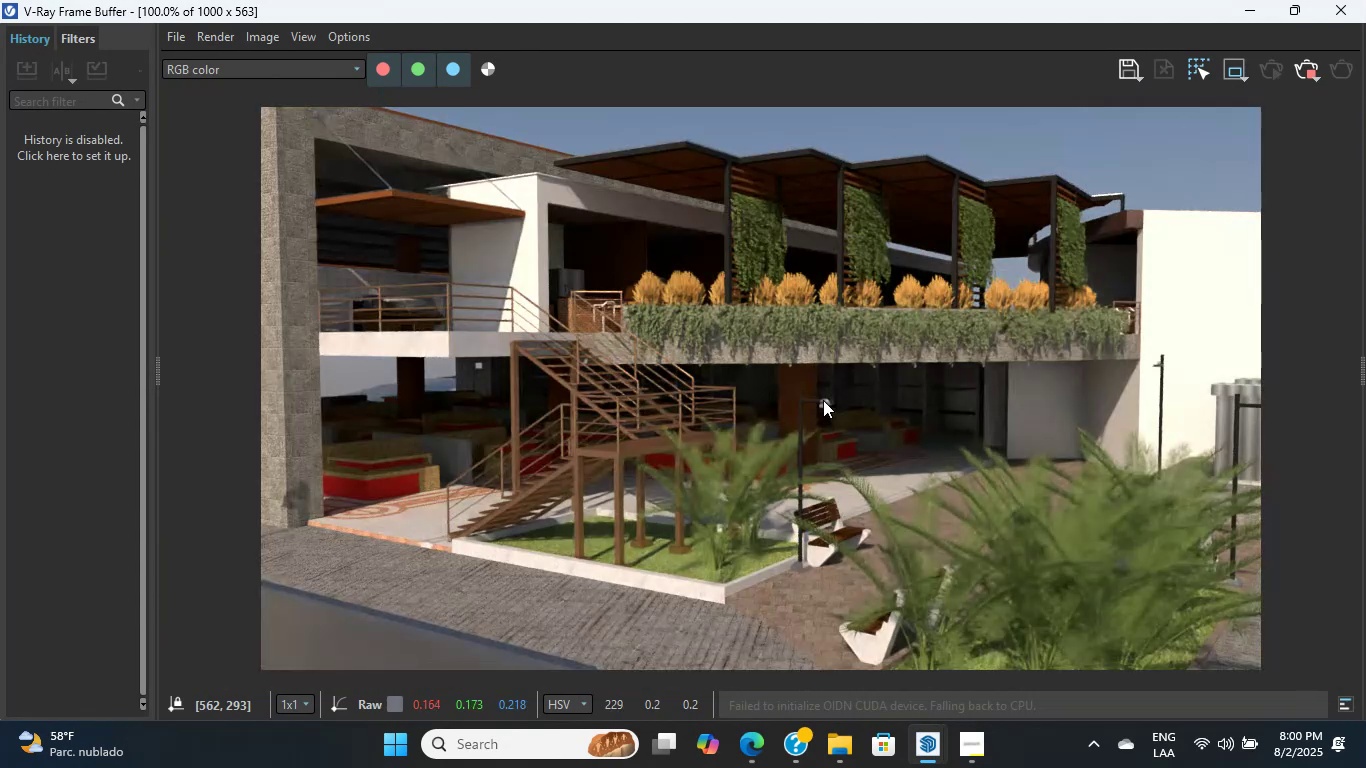 
triple_click([823, 400])
 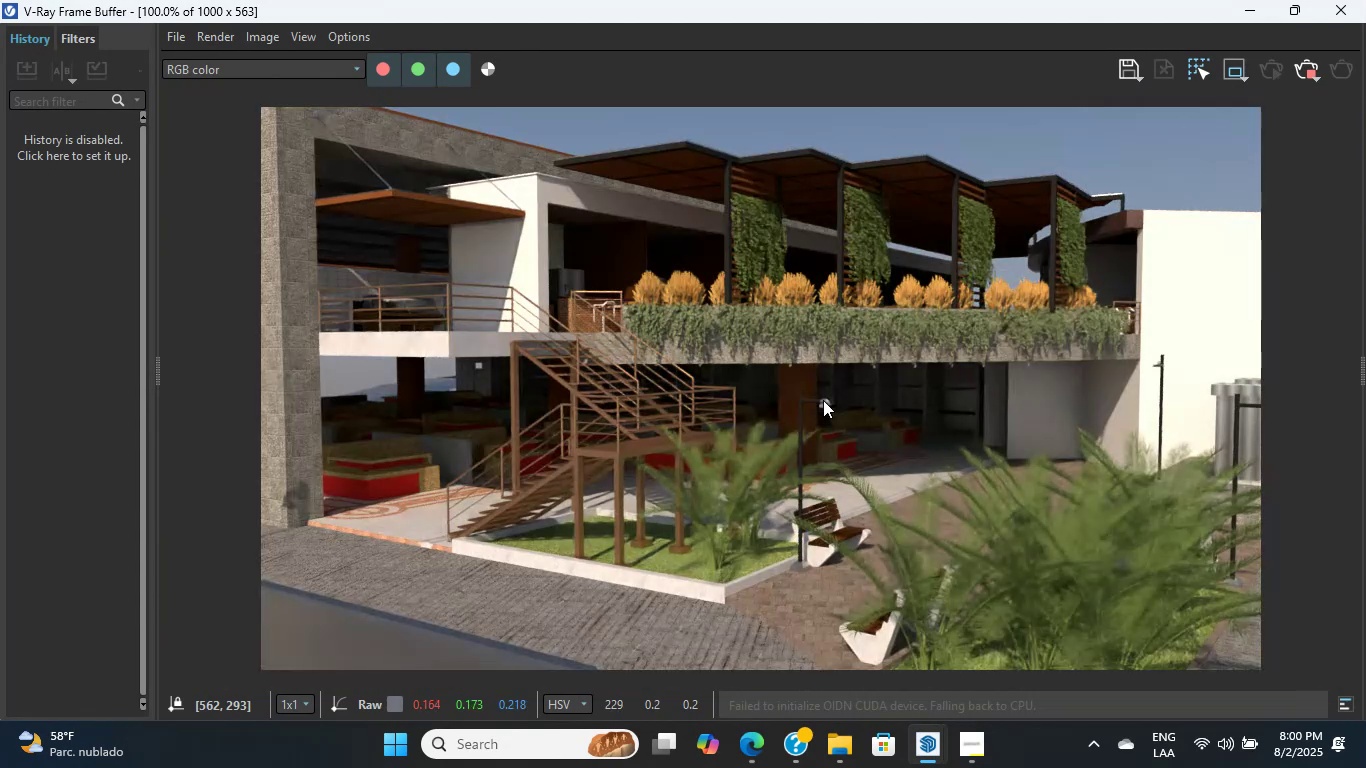 
wait(7.72)
 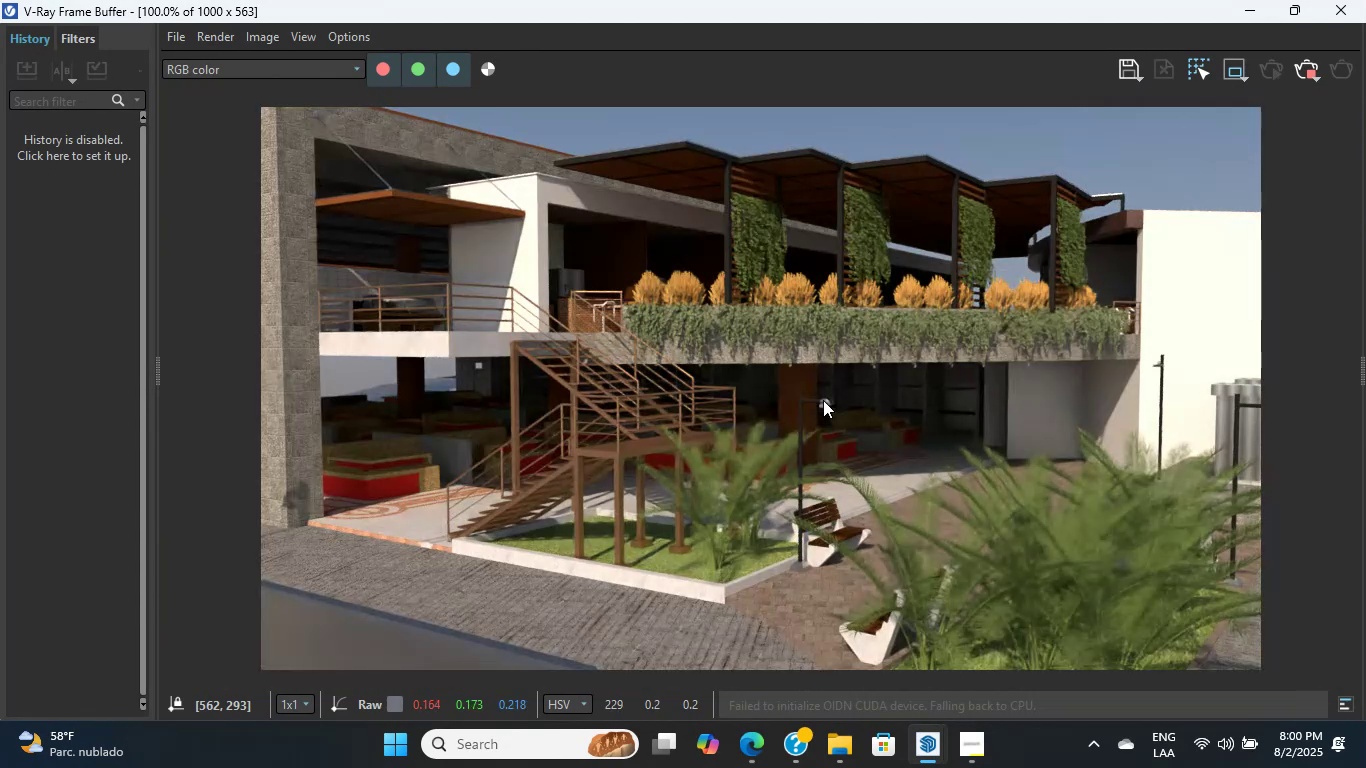 
left_click([823, 400])
 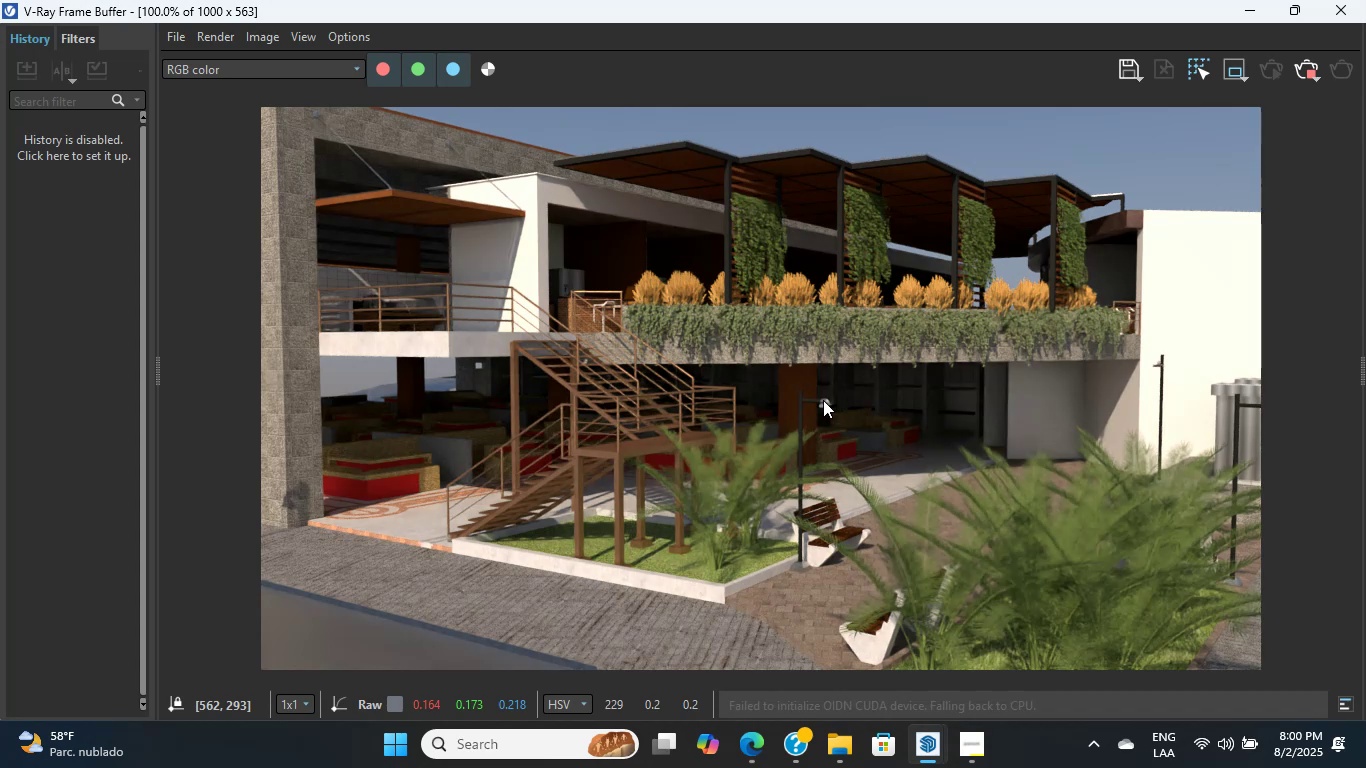 
scroll: coordinate [823, 400], scroll_direction: up, amount: 6.0
 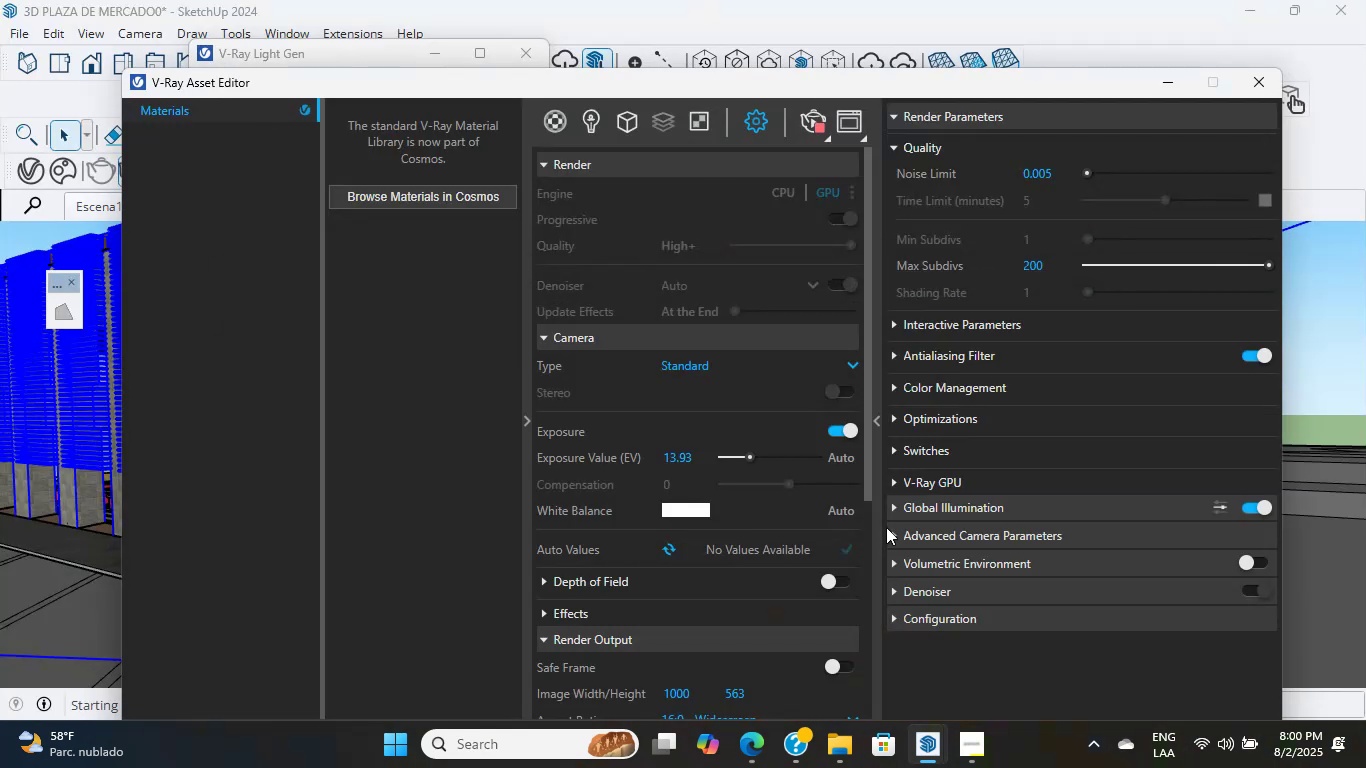 
wait(6.76)
 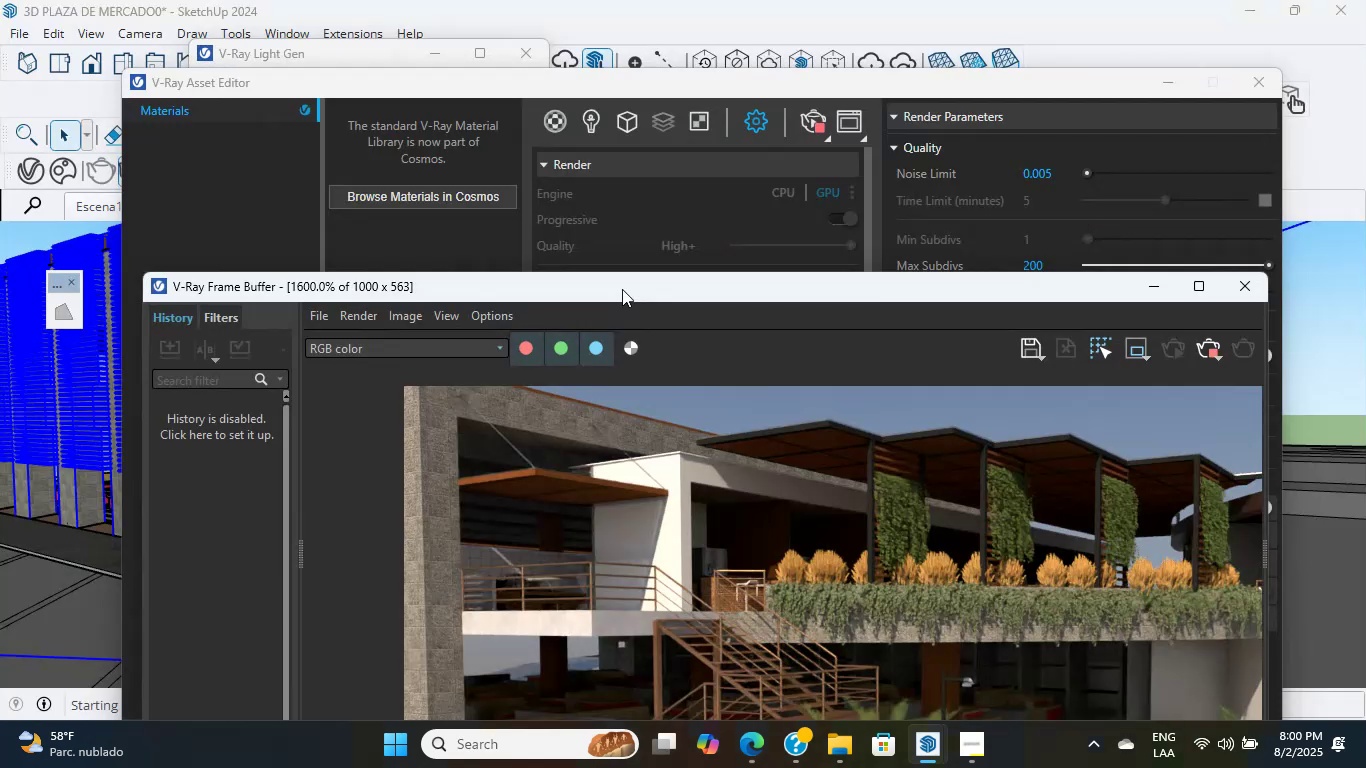 
scroll: coordinate [801, 505], scroll_direction: up, amount: 22.0
 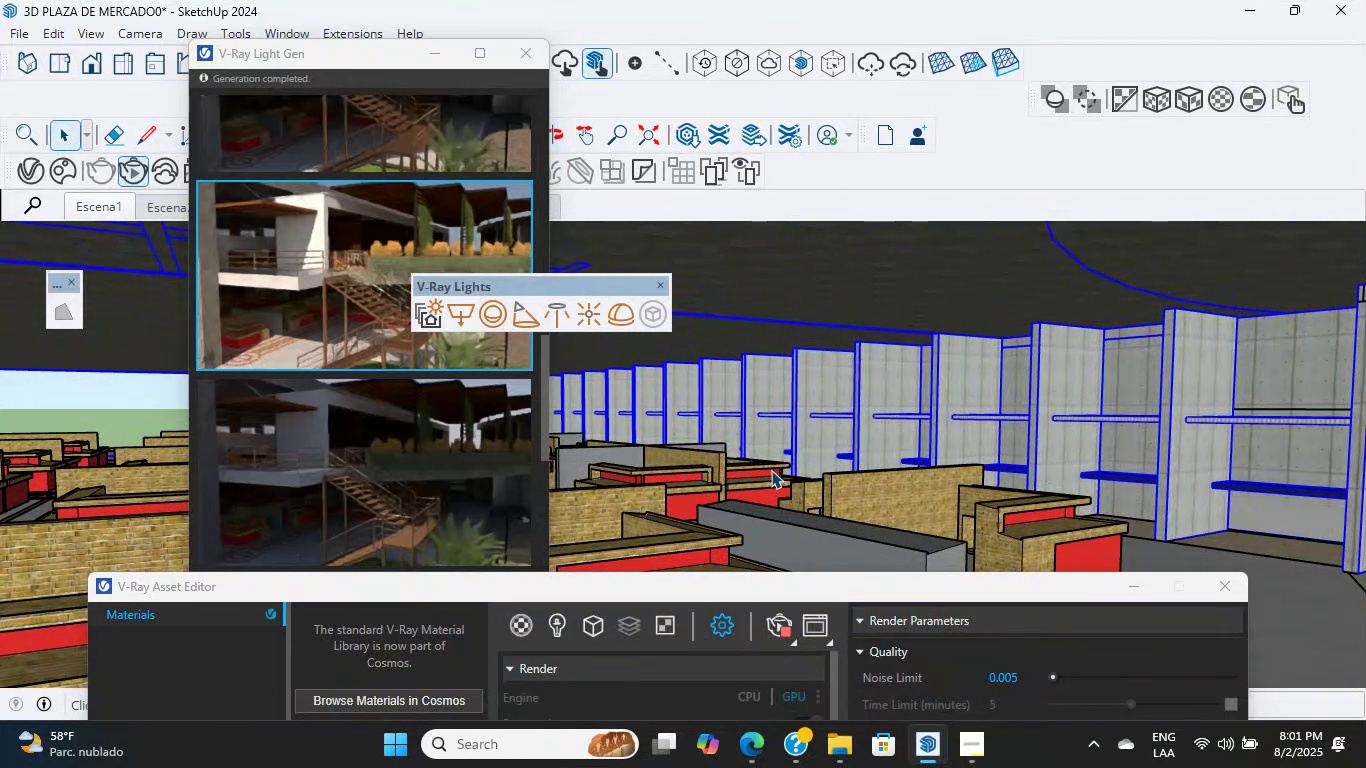 
wait(7.08)
 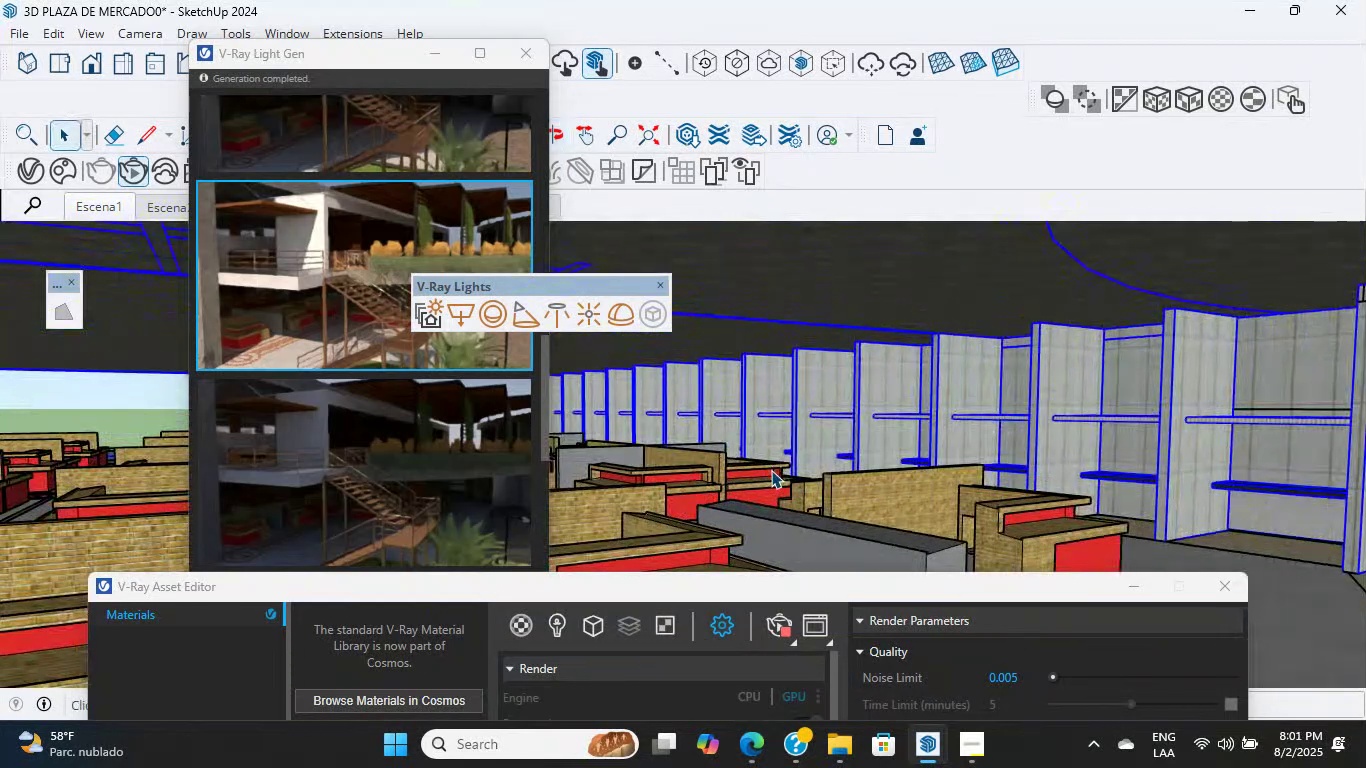 
scroll: coordinate [709, 513], scroll_direction: up, amount: 7.0
 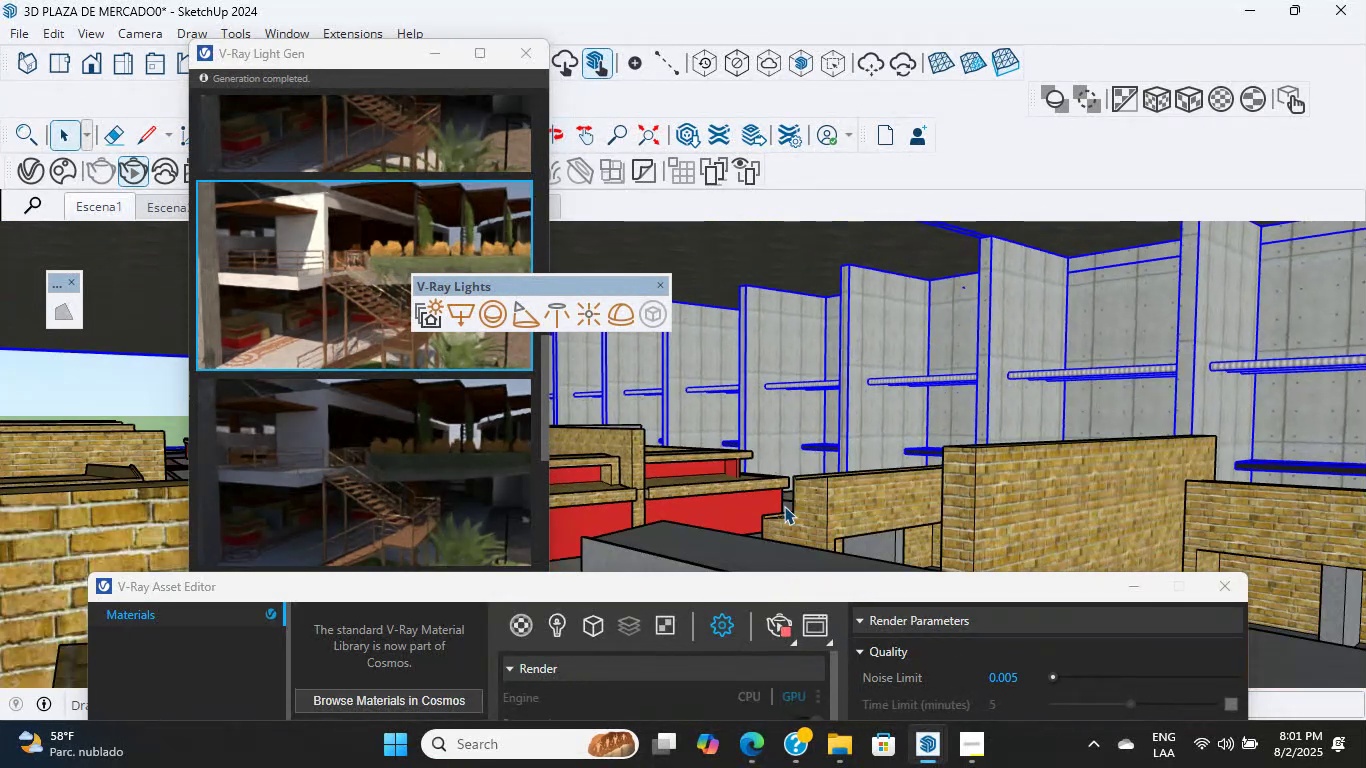 
scroll: coordinate [773, 430], scroll_direction: down, amount: 11.0
 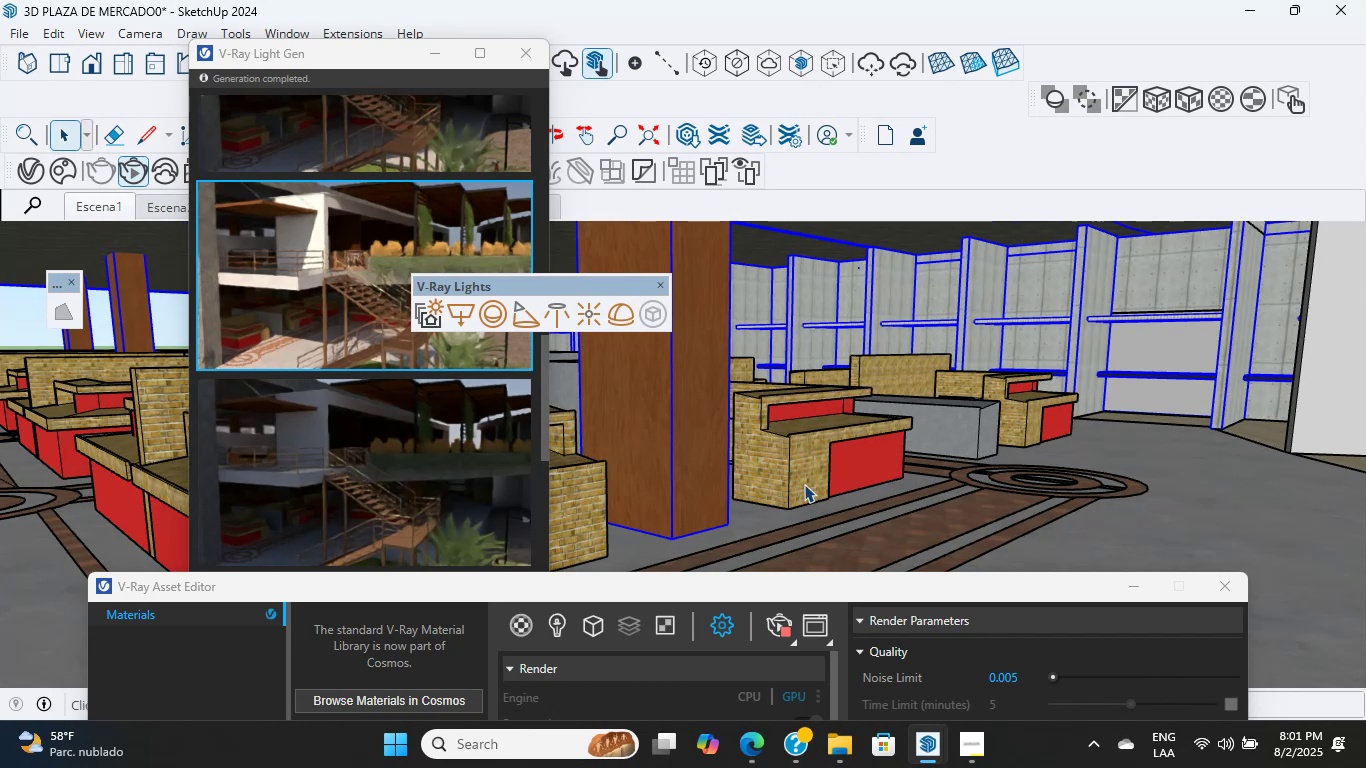 
wait(9.77)
 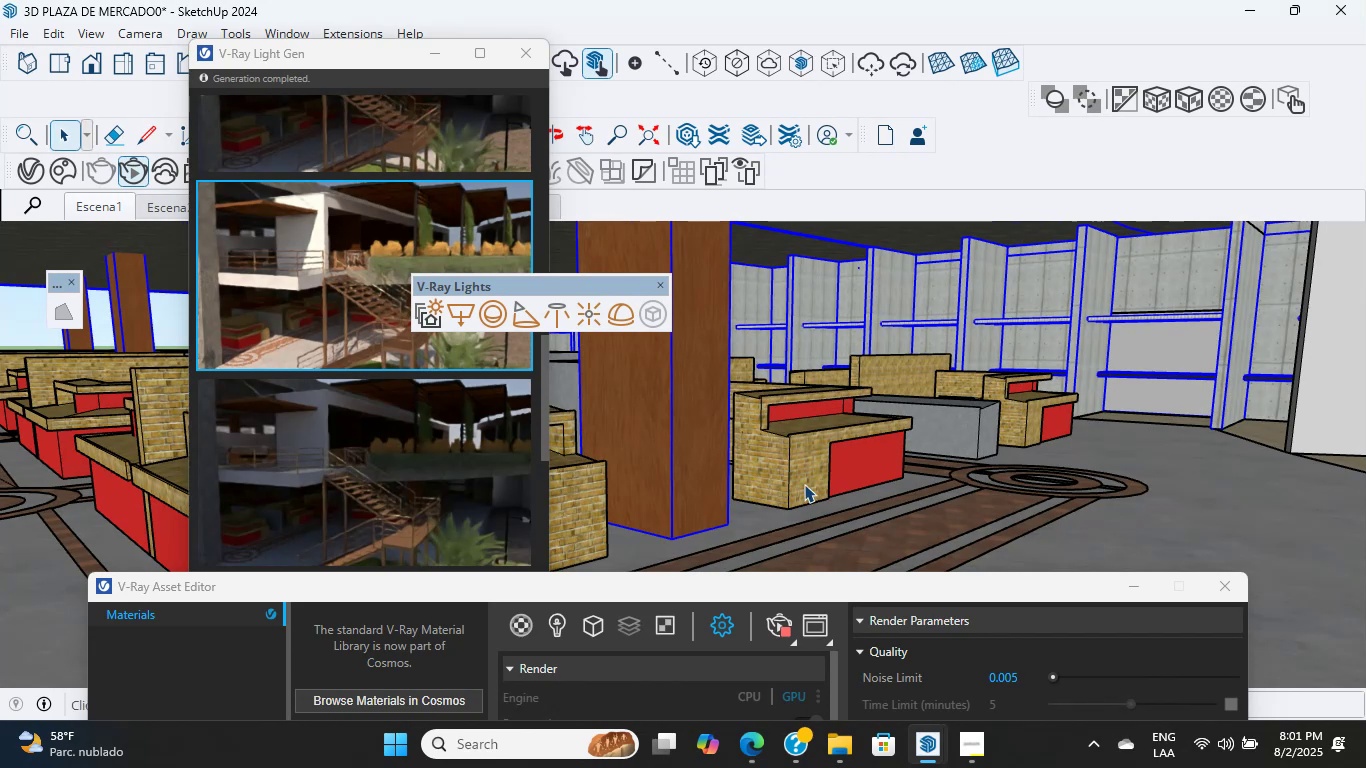 
middle_click([853, 512])
 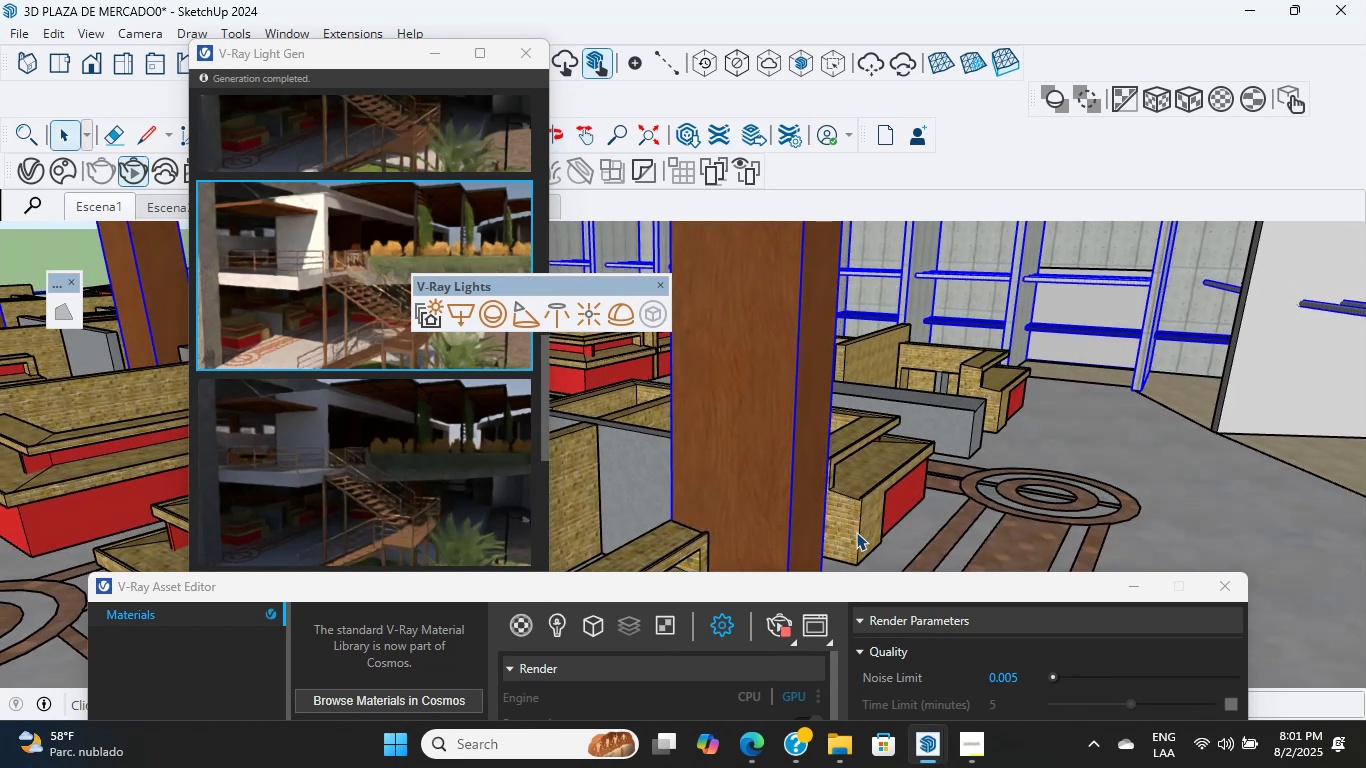 
wait(18.02)
 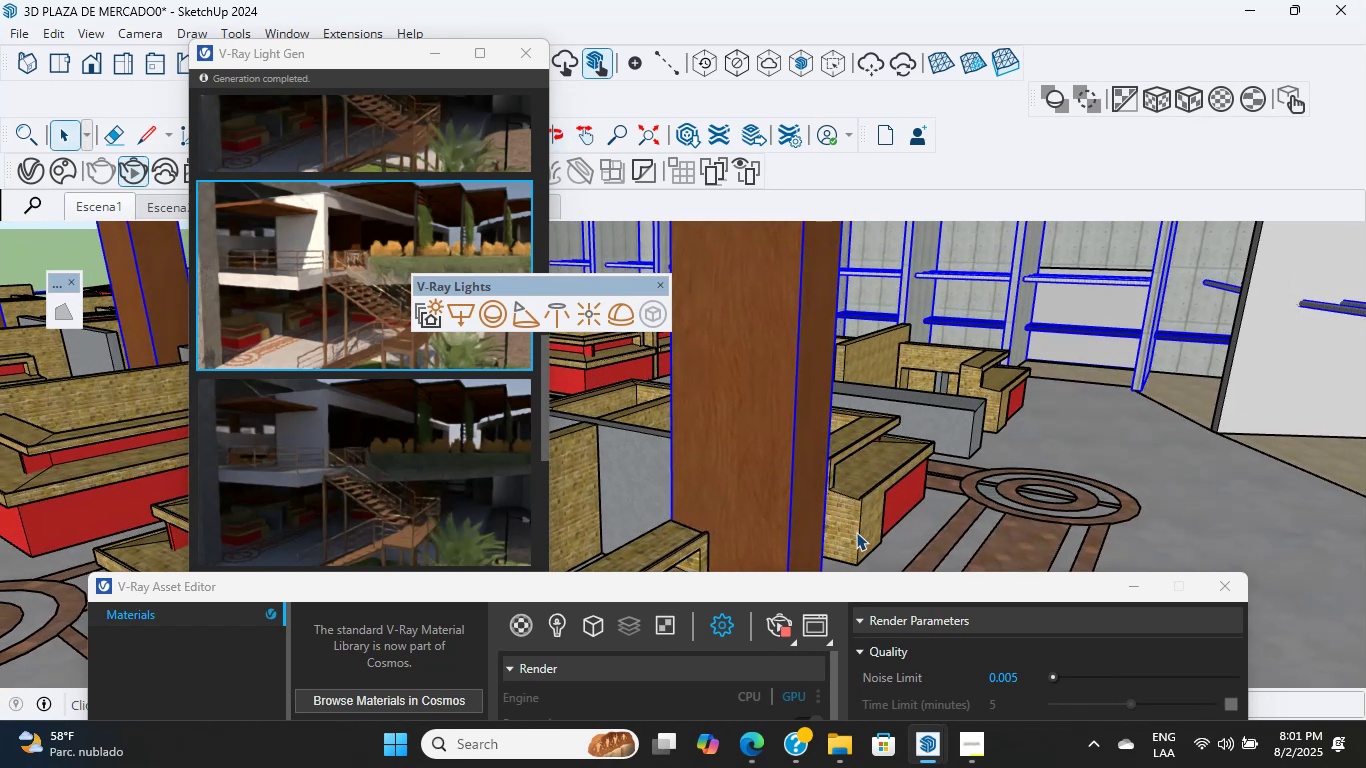 
scroll: coordinate [801, 436], scroll_direction: down, amount: 2.0
 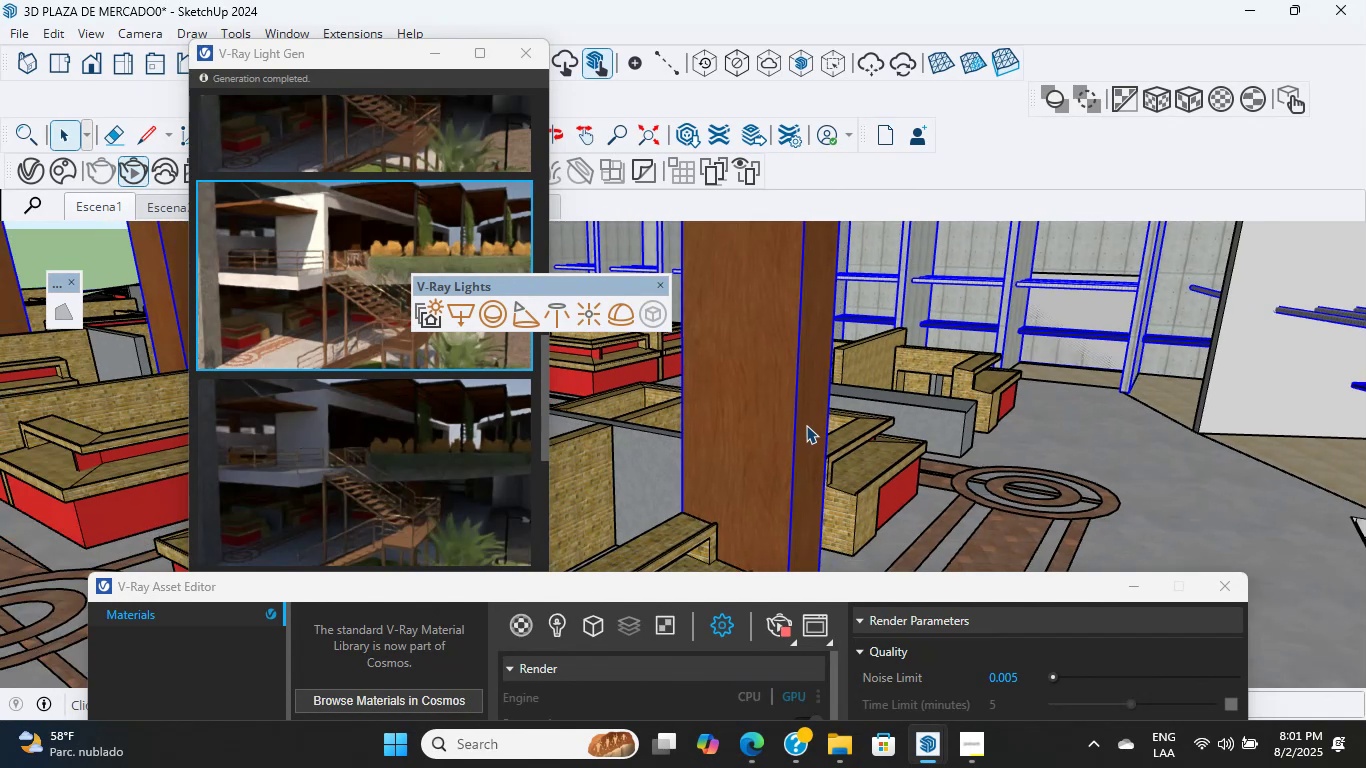 
hold_key(key=ShiftLeft, duration=2.51)
scroll: coordinate [826, 432], scroll_direction: down, amount: 5.0
 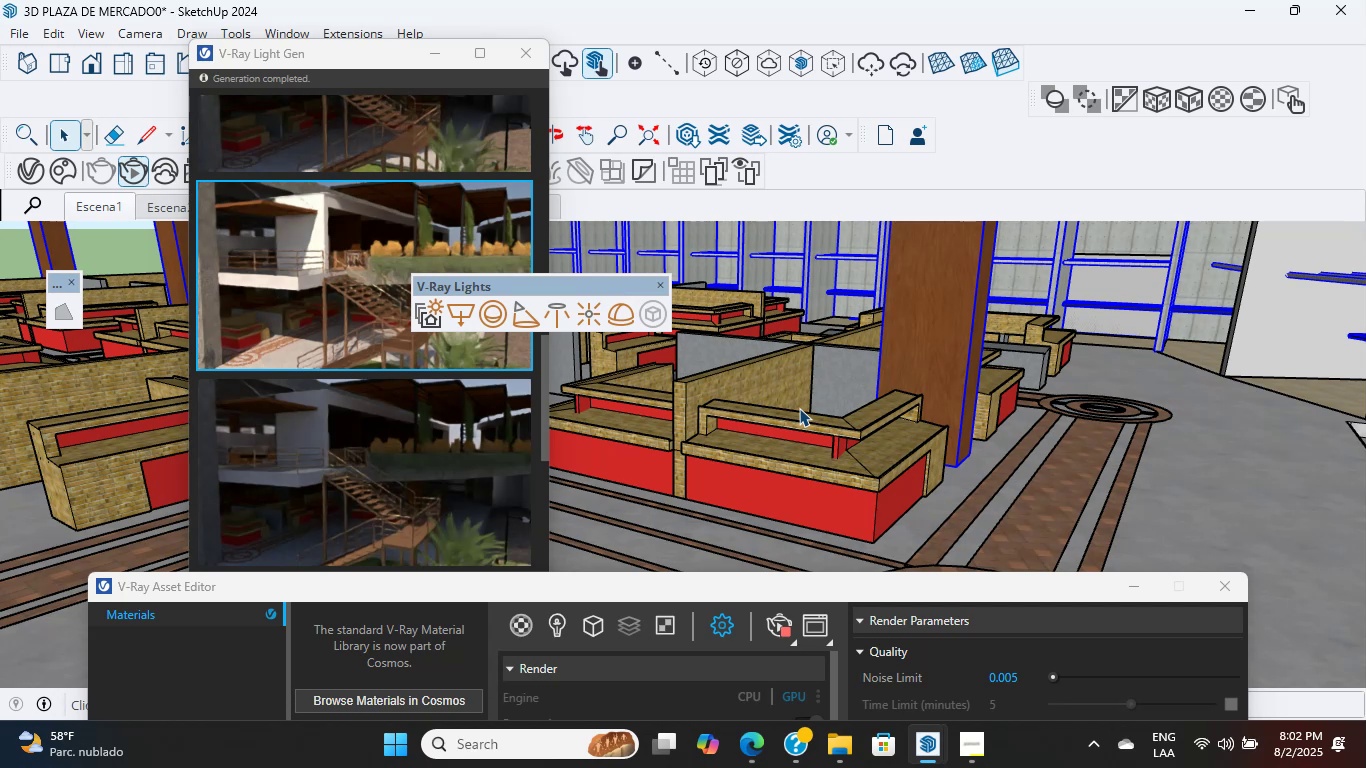 
wait(39.85)
 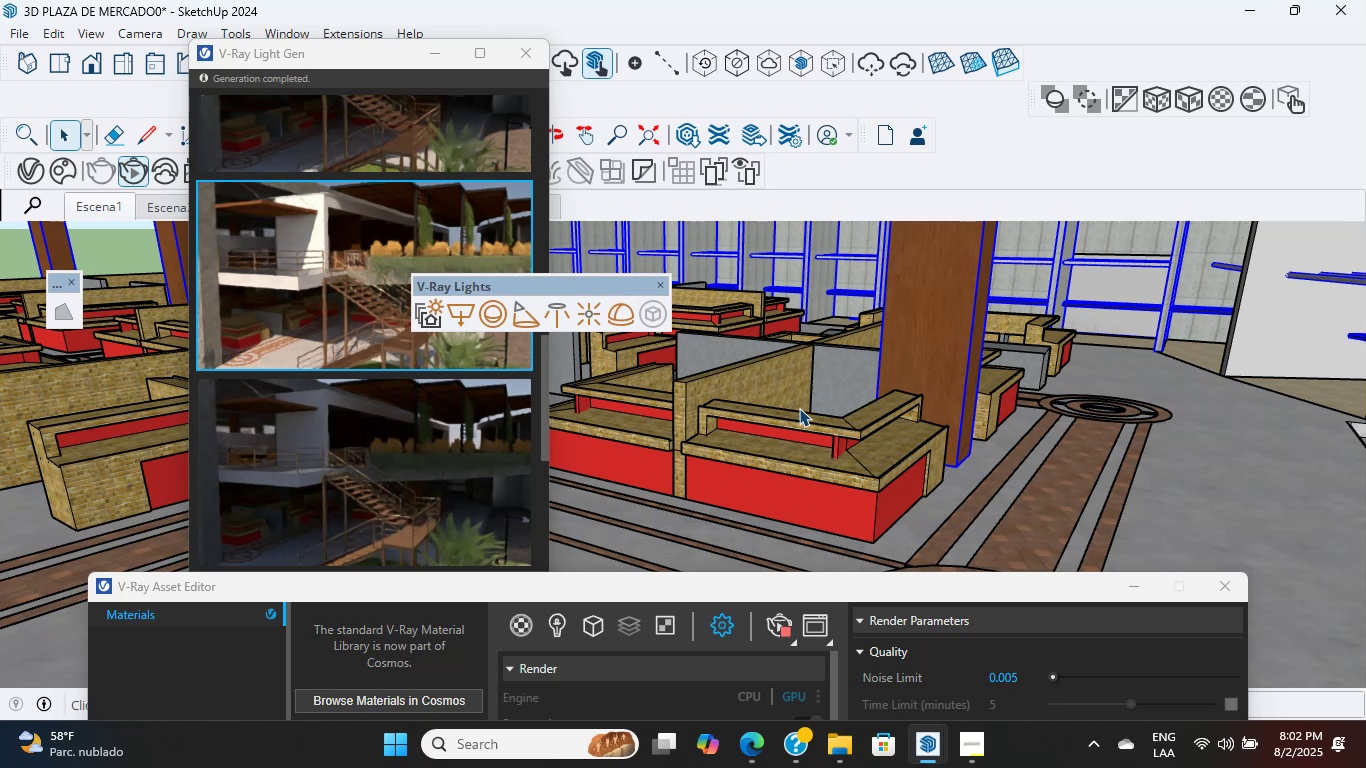 
hold_key(key=ShiftLeft, duration=0.75)
scroll: coordinate [751, 459], scroll_direction: up, amount: 26.0
 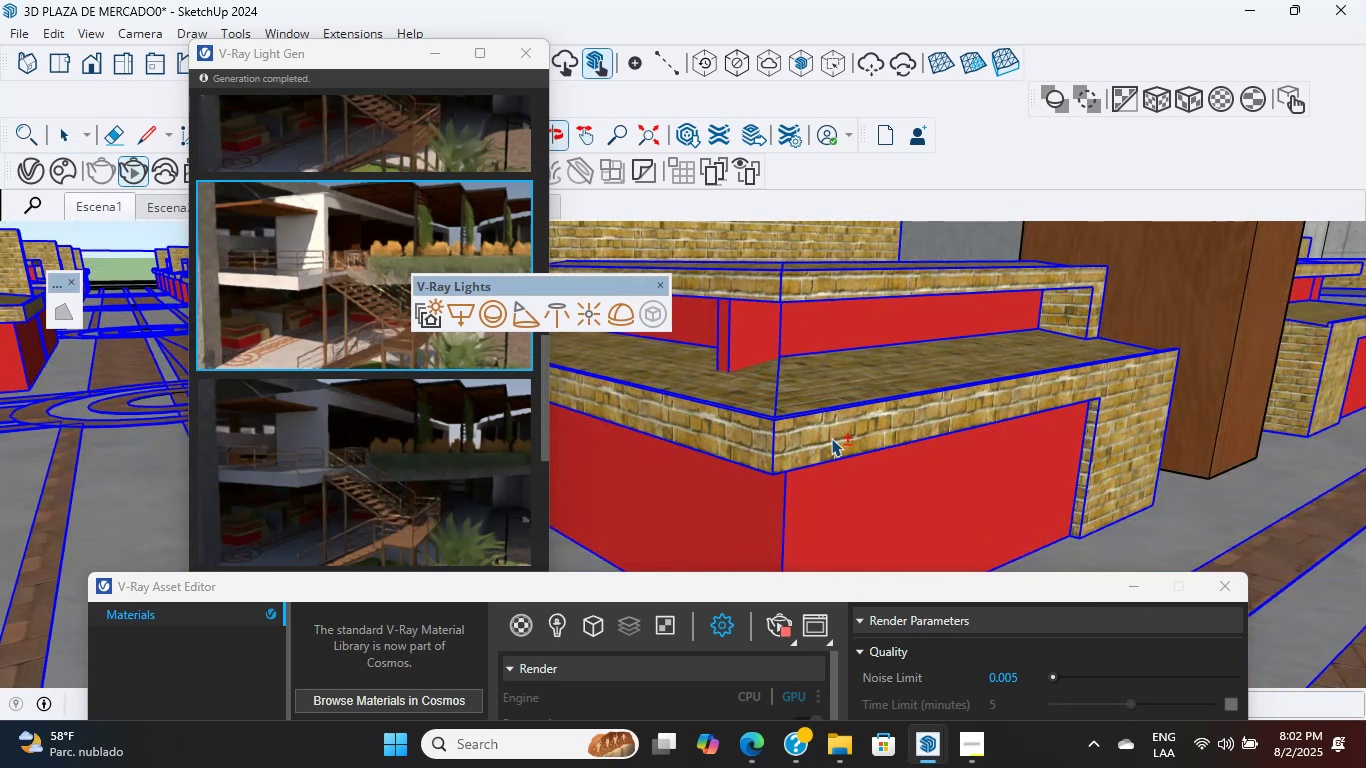 
left_click([860, 485])
 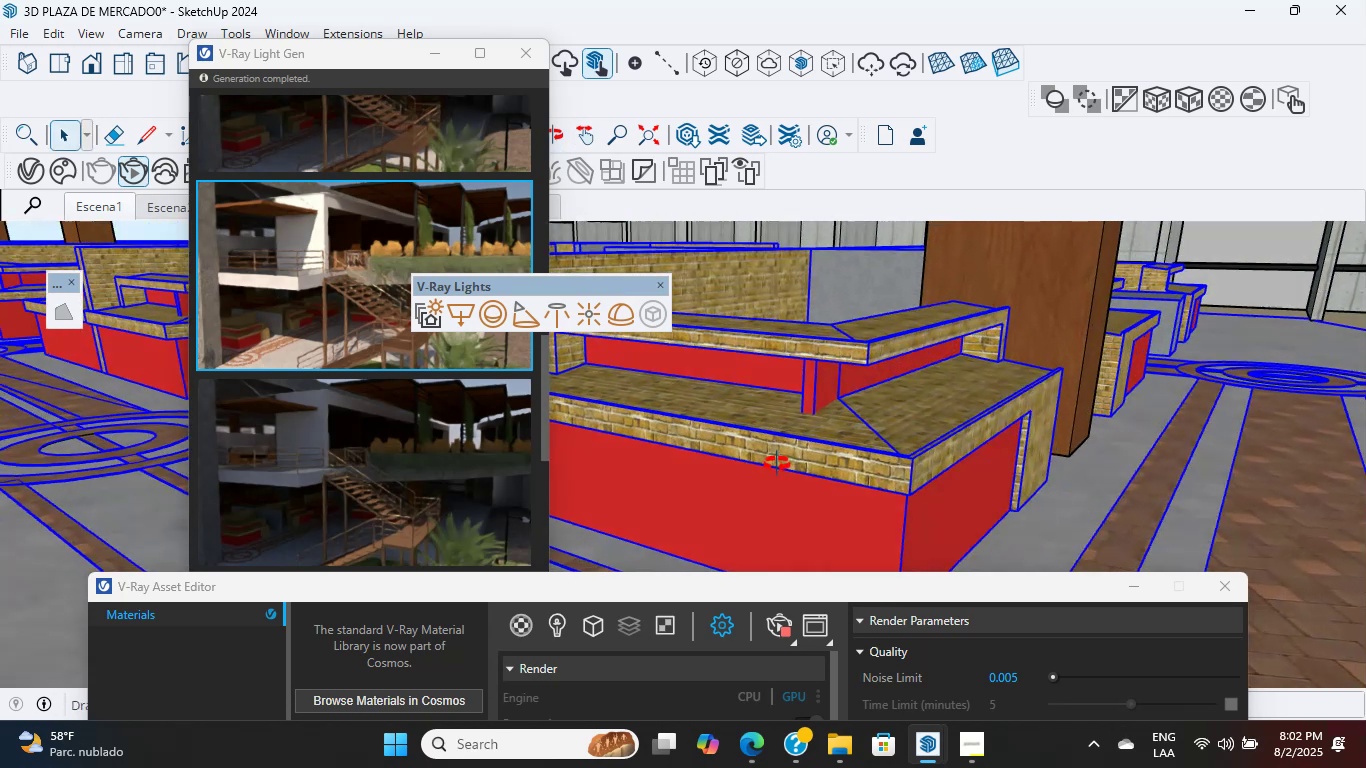 
hold_key(key=ShiftLeft, duration=2.54)
scroll: coordinate [848, 408], scroll_direction: down, amount: 7.0
 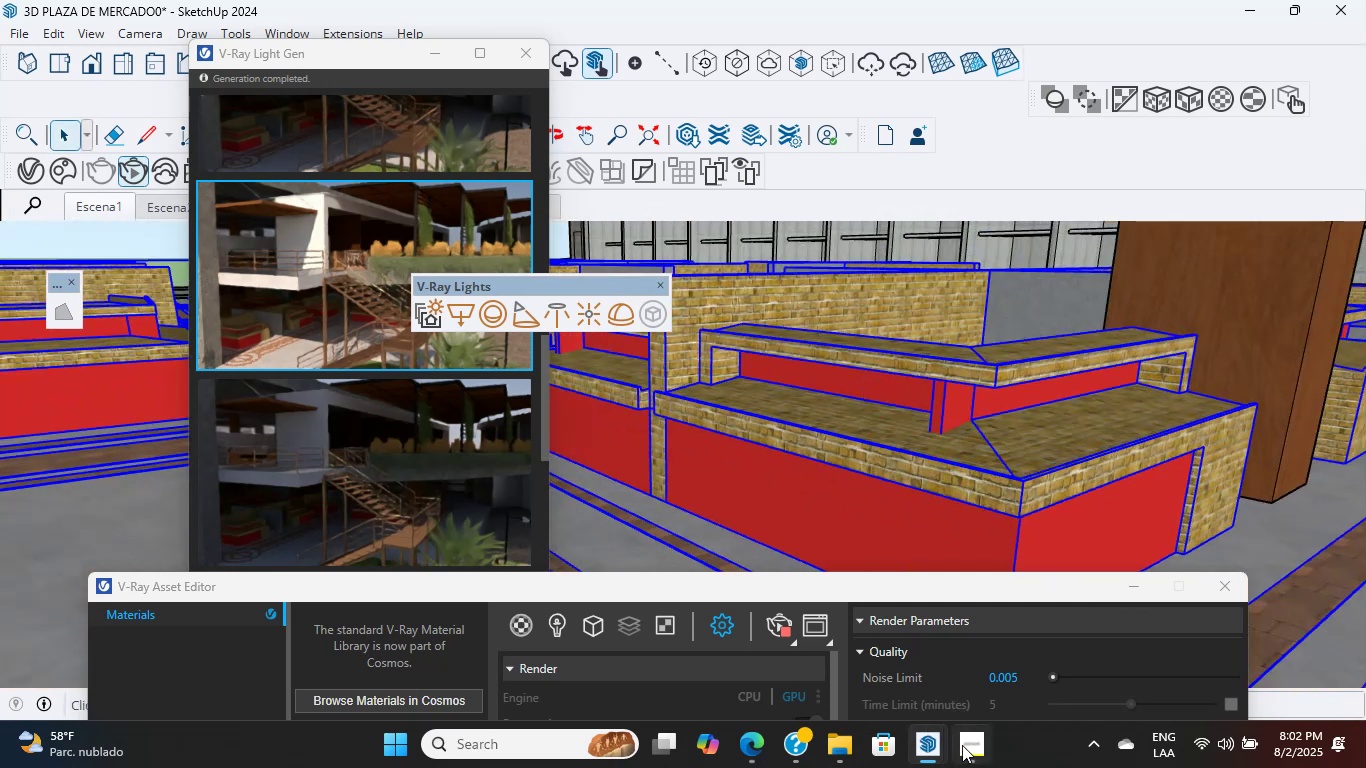 
double_click([962, 745])
 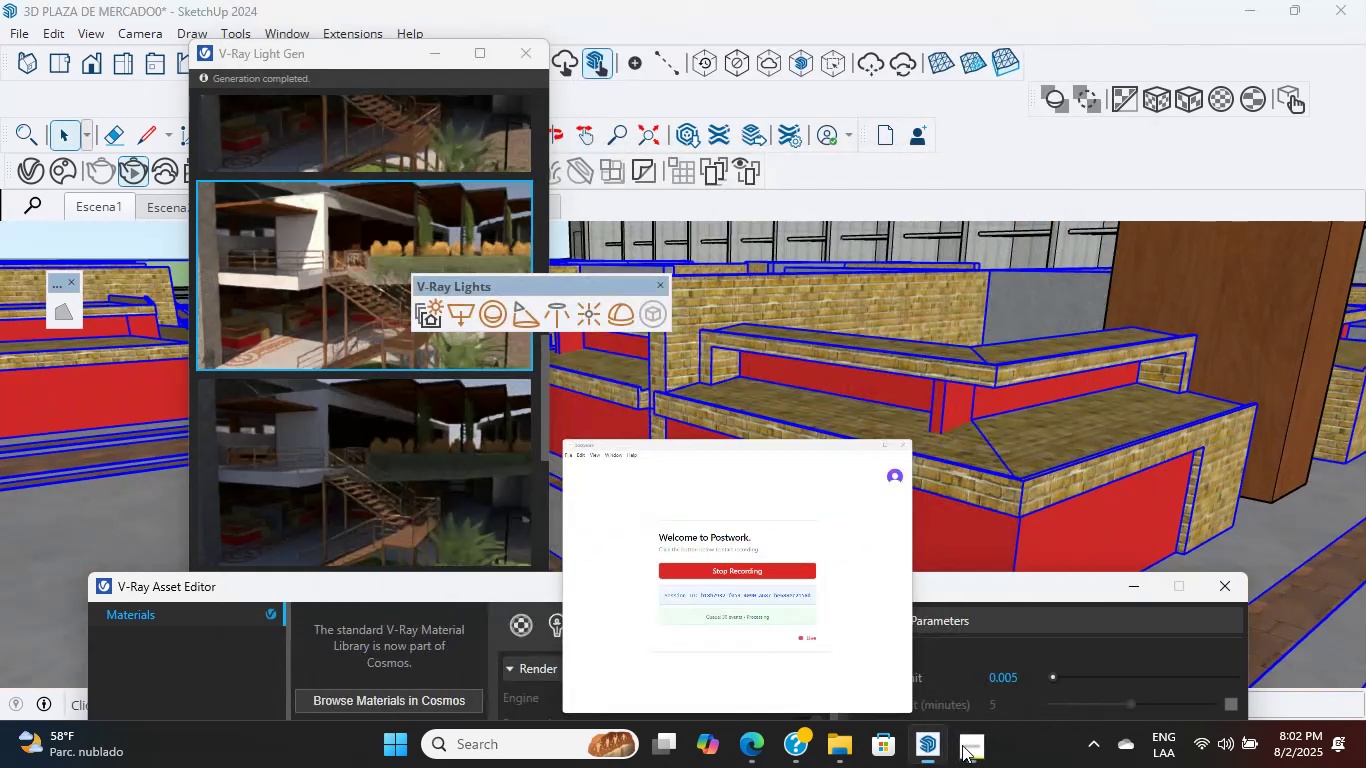 
triple_click([962, 745])
 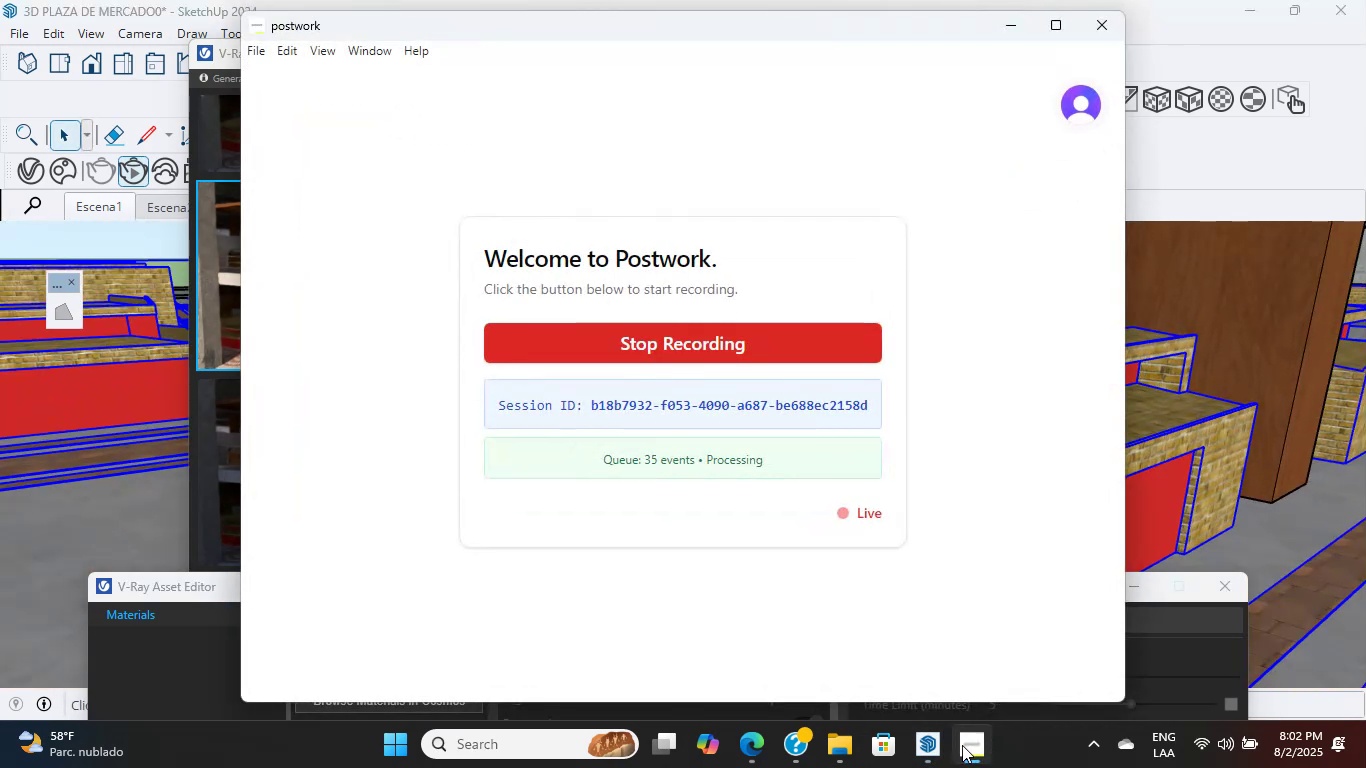 
left_click([962, 745])
 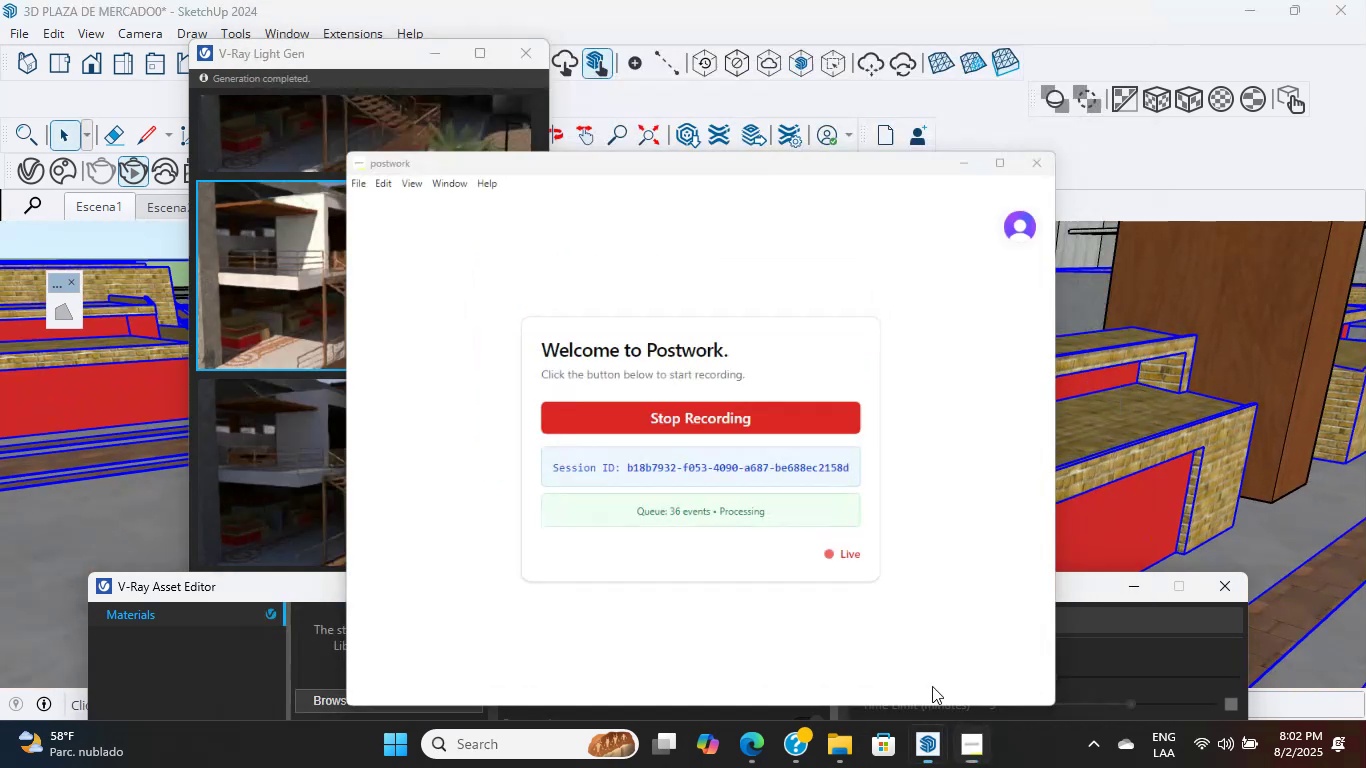 
hold_key(key=ShiftLeft, duration=1.11)
scroll: coordinate [970, 479], scroll_direction: up, amount: 5.0
 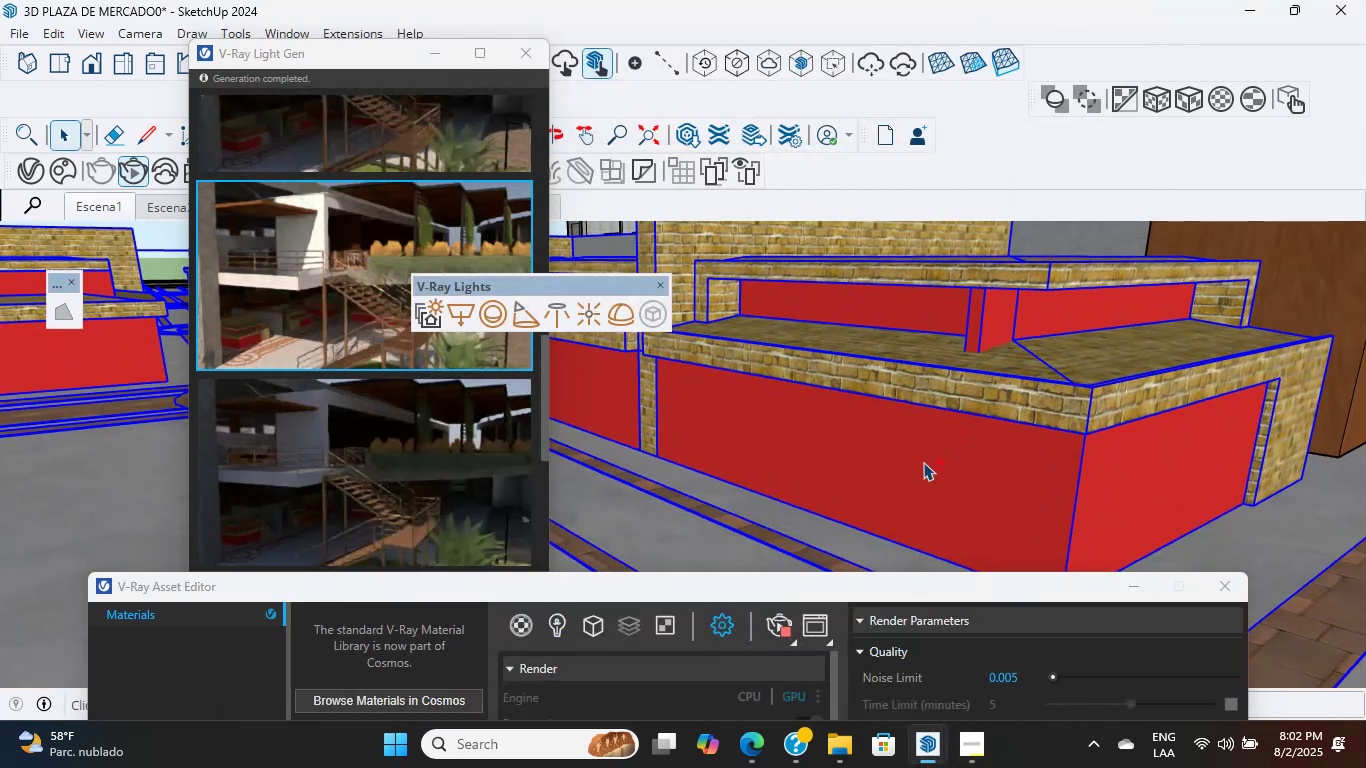 
left_click([923, 462])
 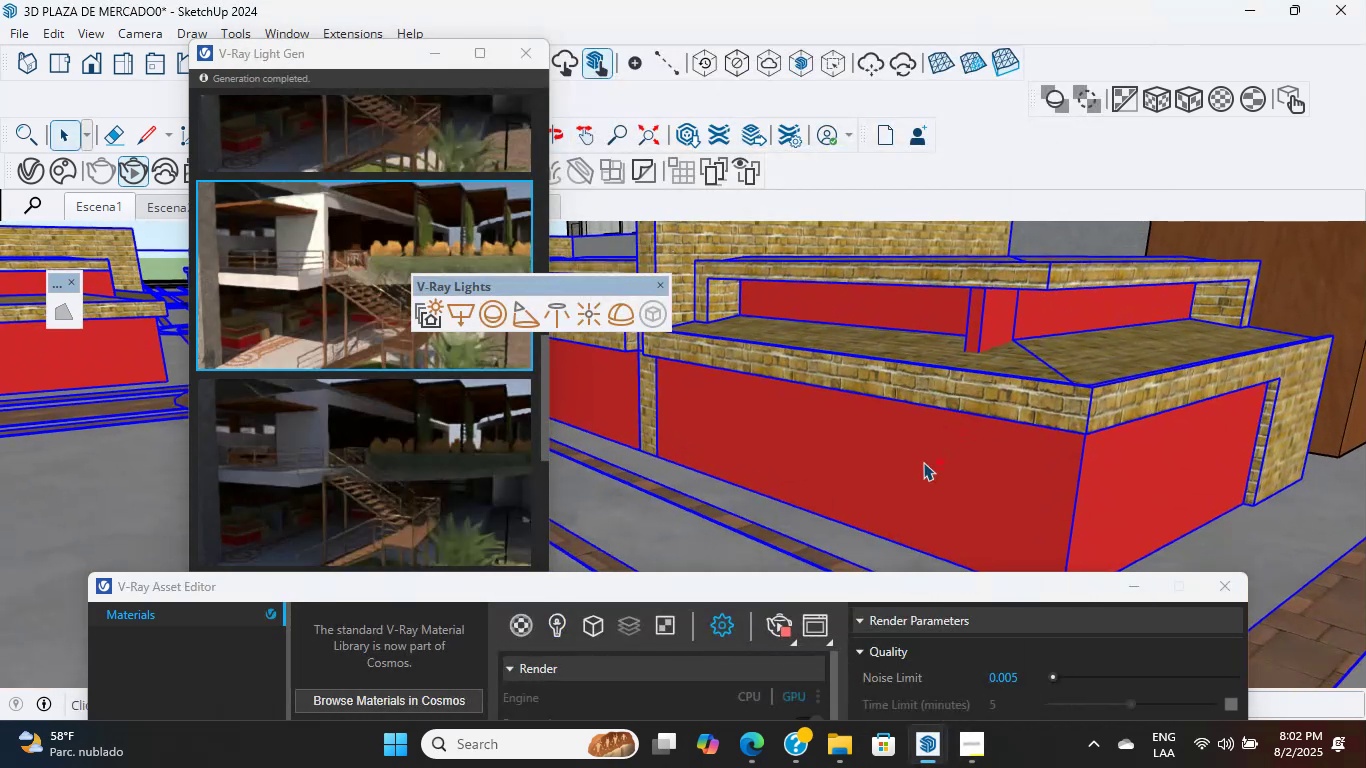 
scroll: coordinate [967, 425], scroll_direction: up, amount: 4.0
 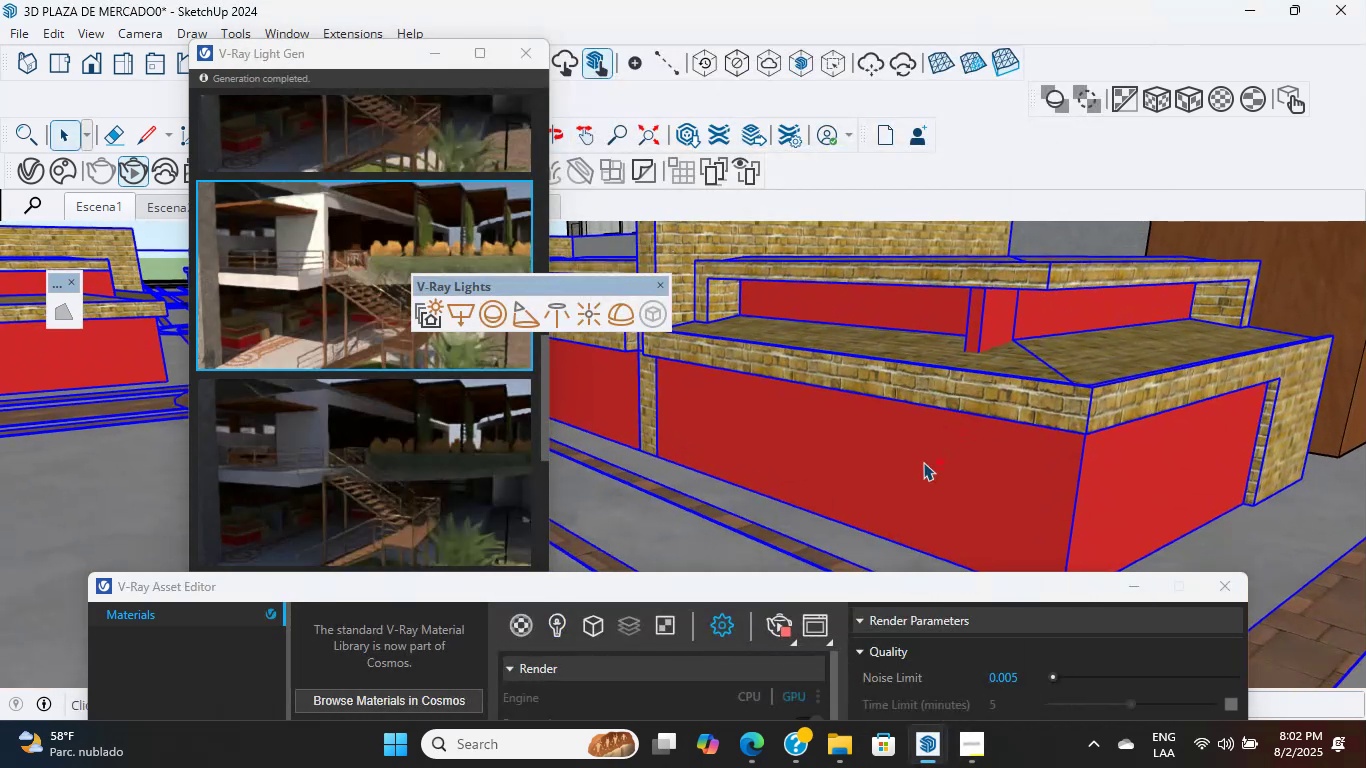 
double_click([923, 462])
 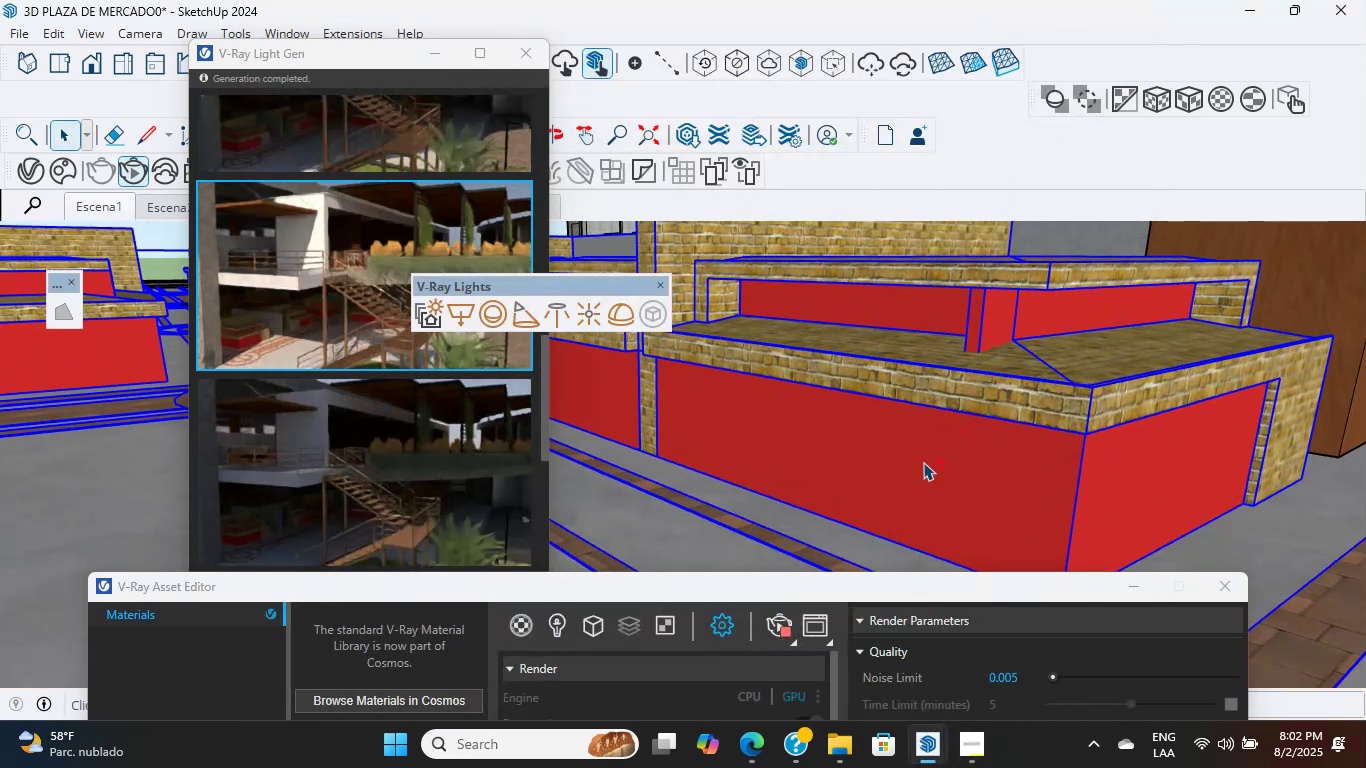 
key(Shift+ShiftLeft)
 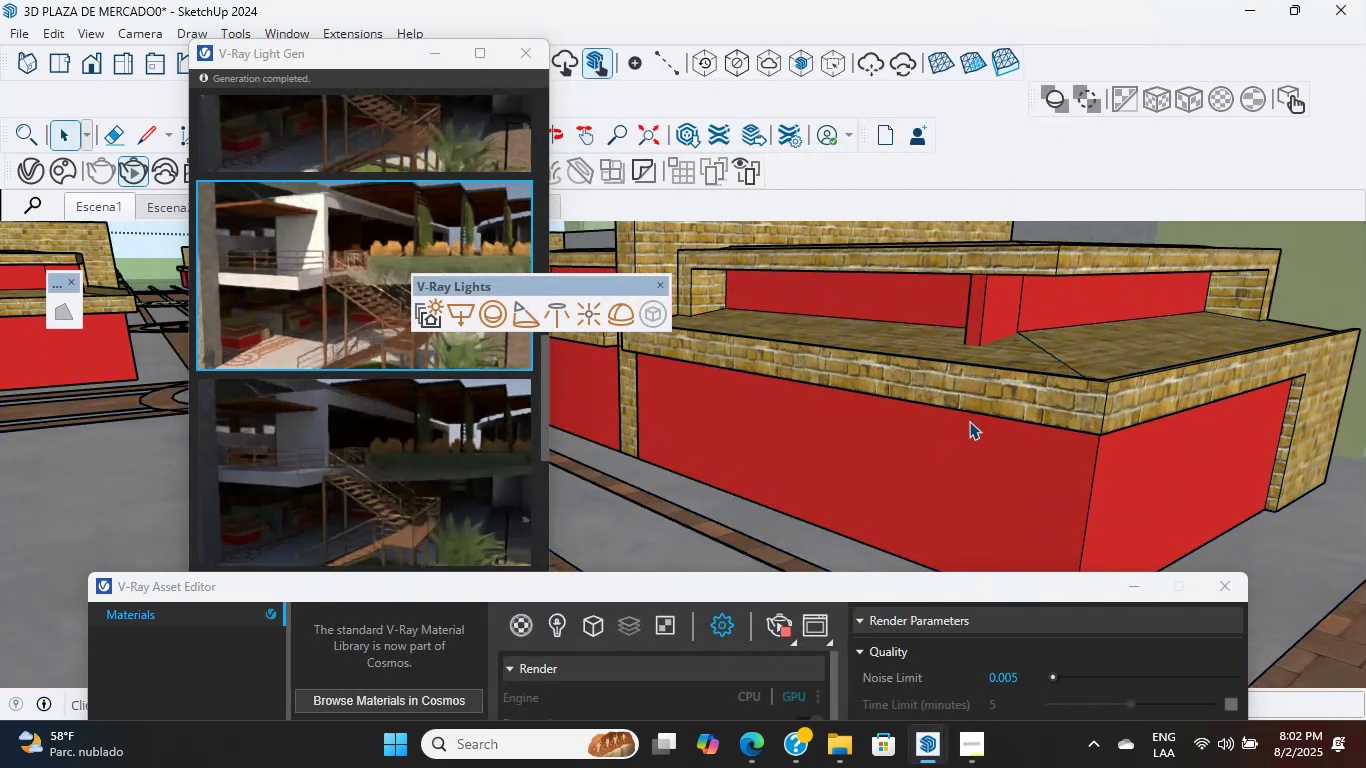 
scroll: coordinate [952, 415], scroll_direction: down, amount: 2.0
 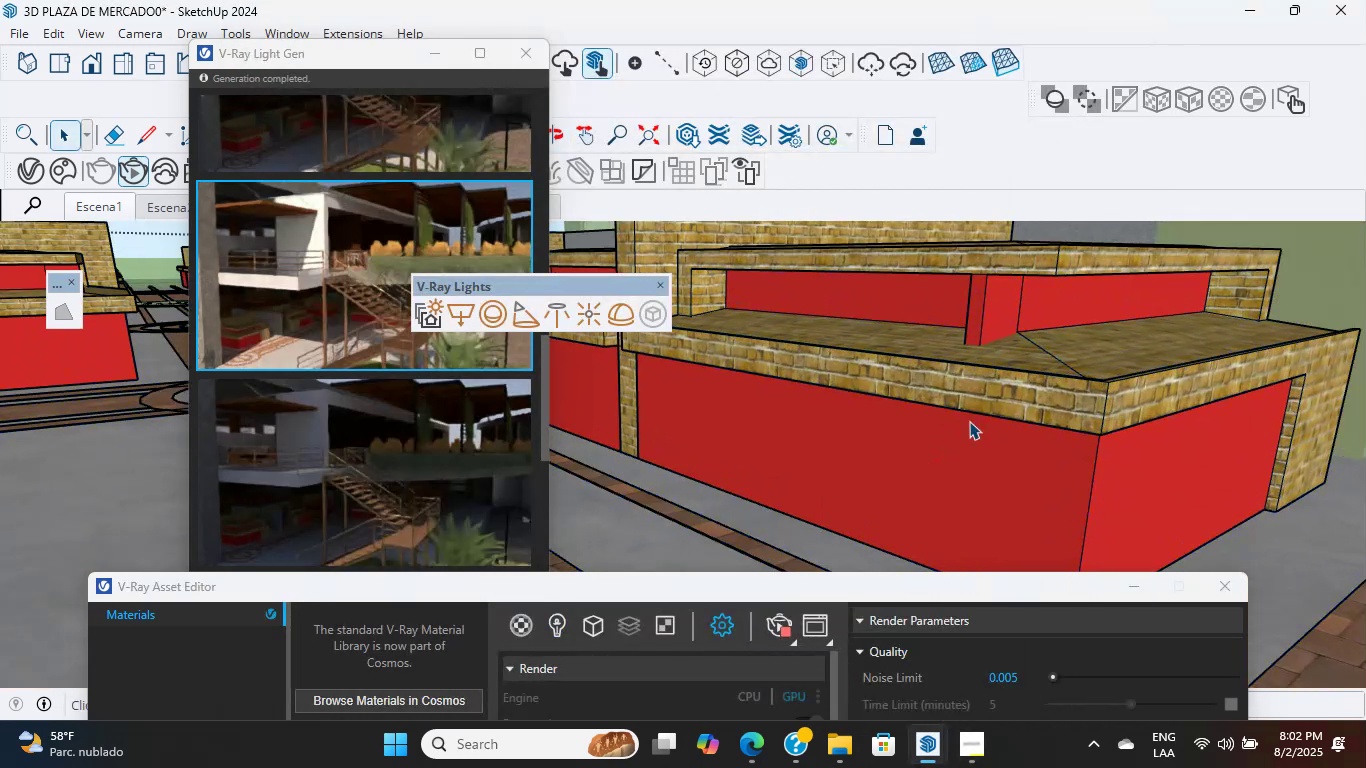 
key(Shift+ShiftLeft)
 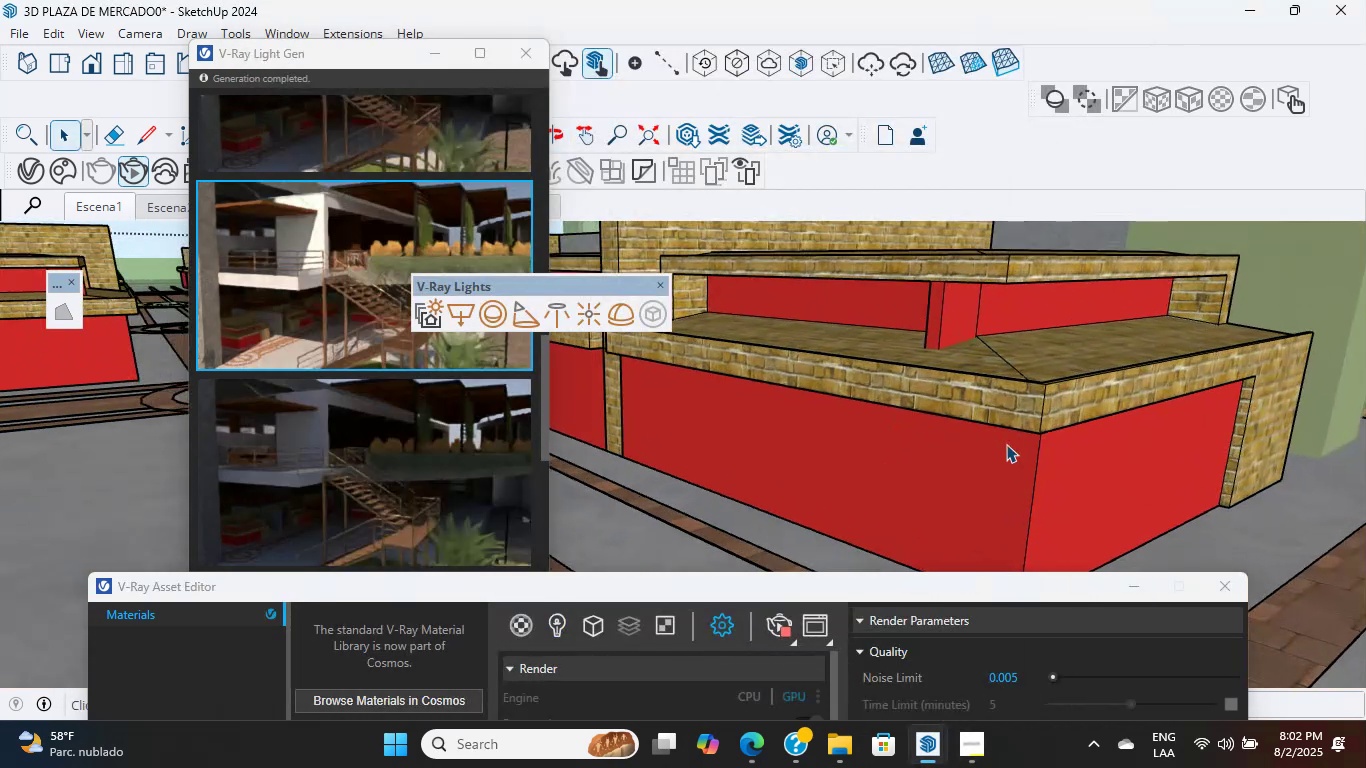 
scroll: coordinate [980, 456], scroll_direction: down, amount: 1.0
 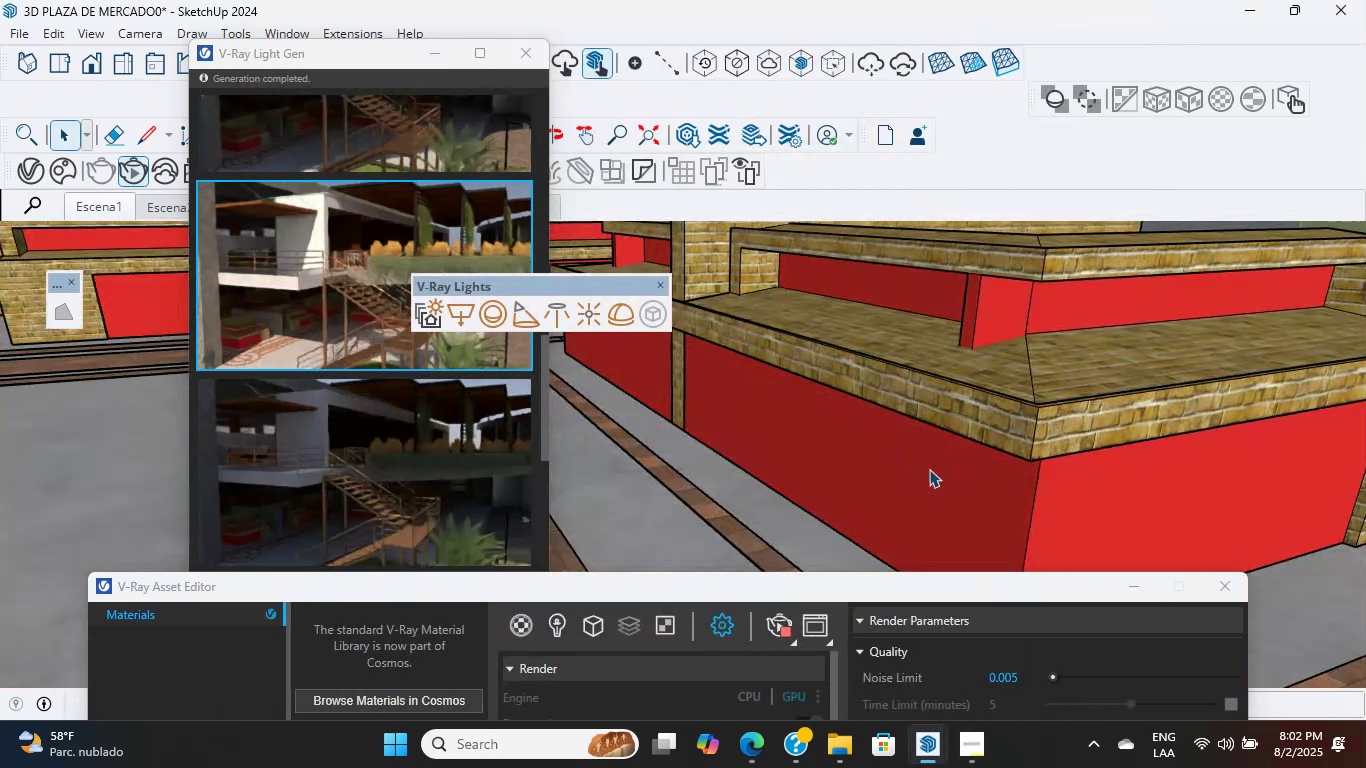 
hold_key(key=ShiftLeft, duration=1.44)
scroll: coordinate [875, 407], scroll_direction: down, amount: 2.0
 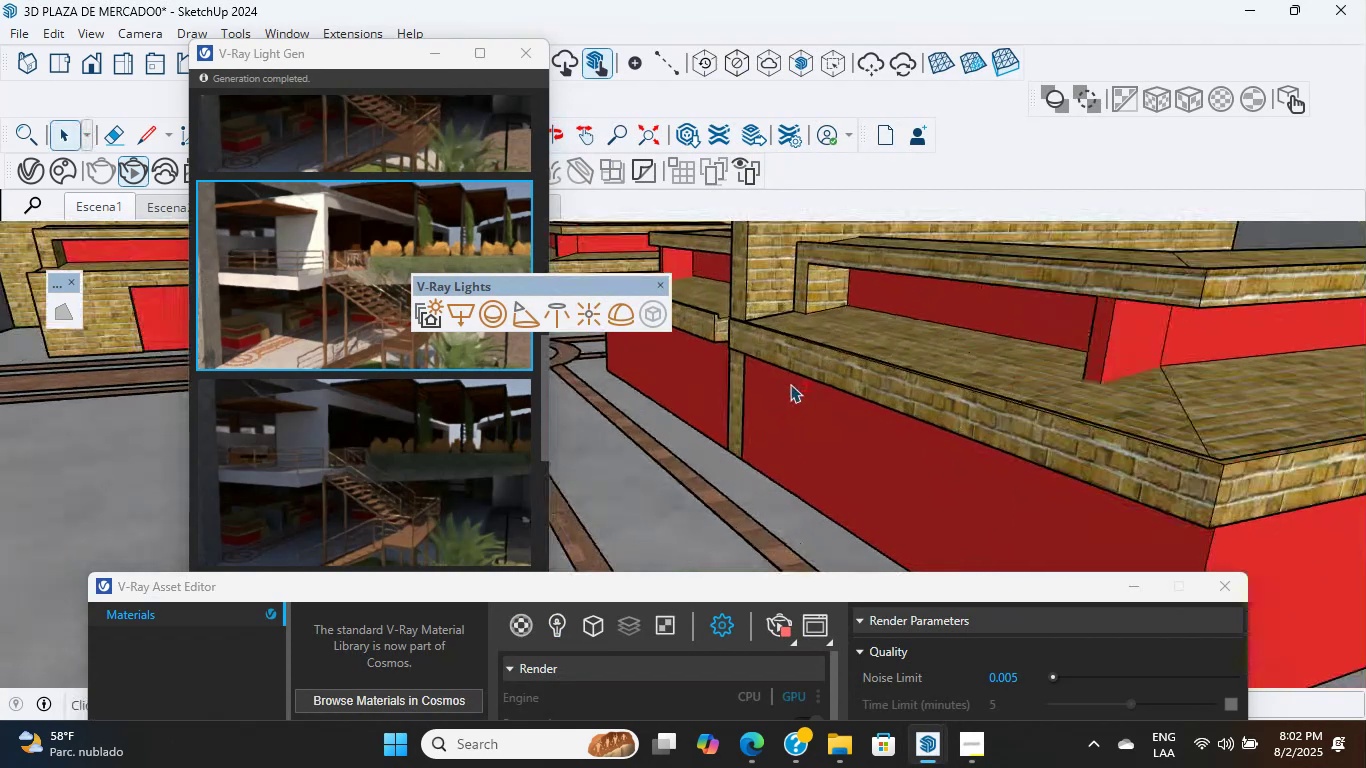 
hold_key(key=ShiftLeft, duration=0.46)
scroll: coordinate [972, 416], scroll_direction: up, amount: 10.0
 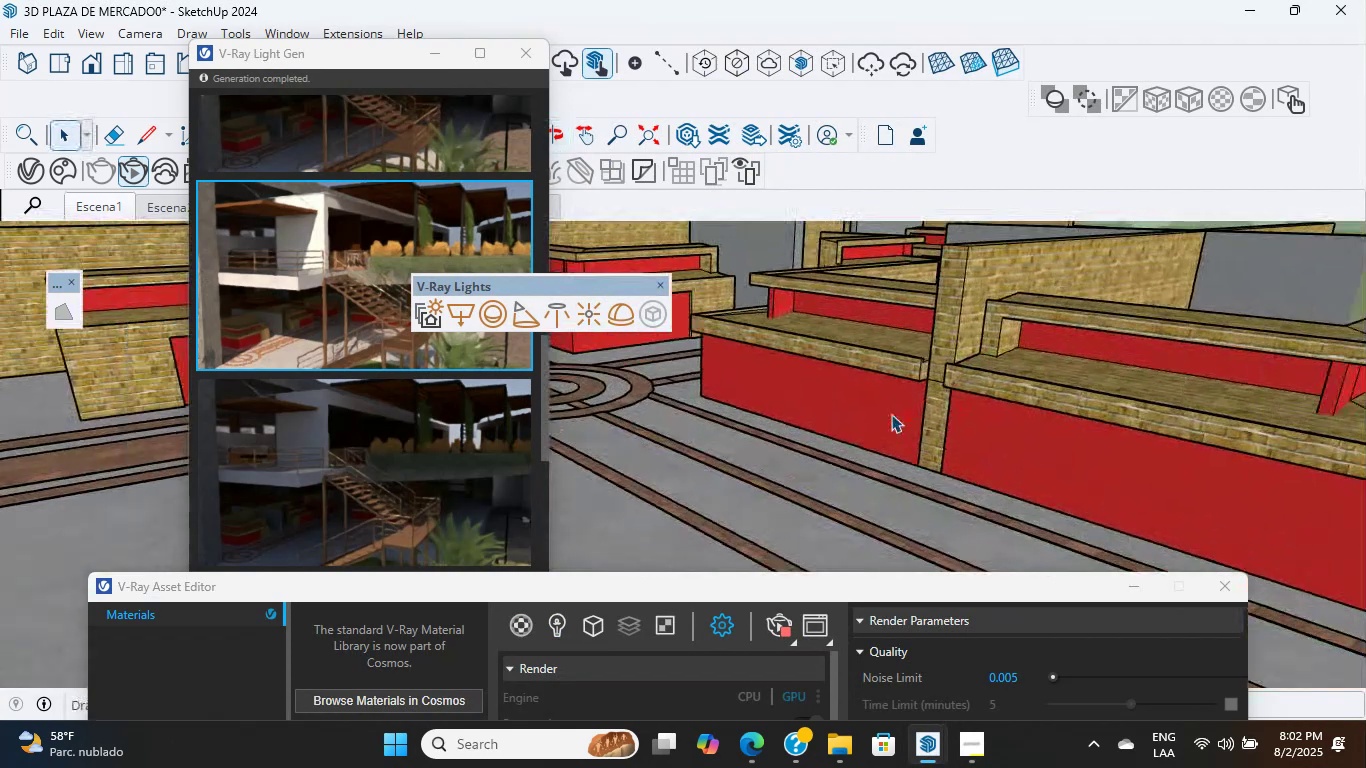 
hold_key(key=ShiftLeft, duration=0.38)
 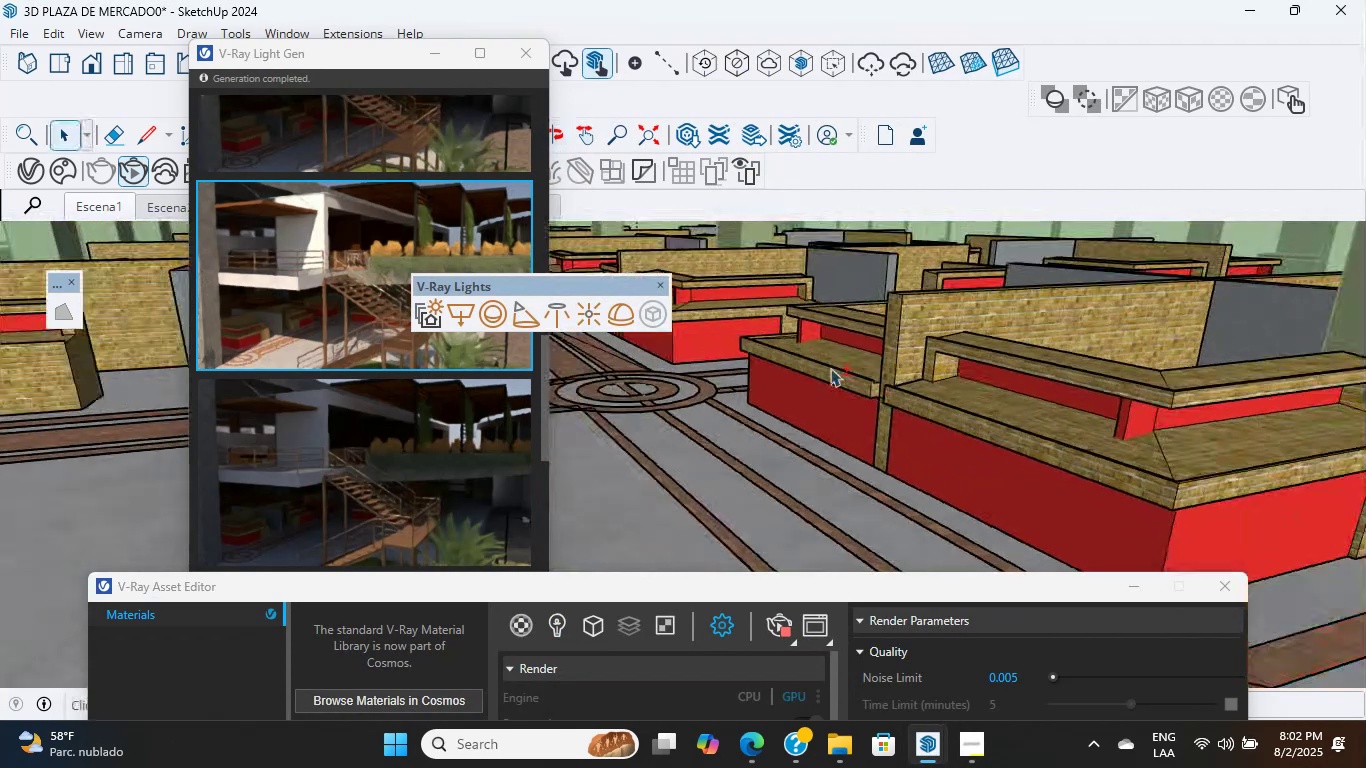 
hold_key(key=ShiftLeft, duration=0.62)
 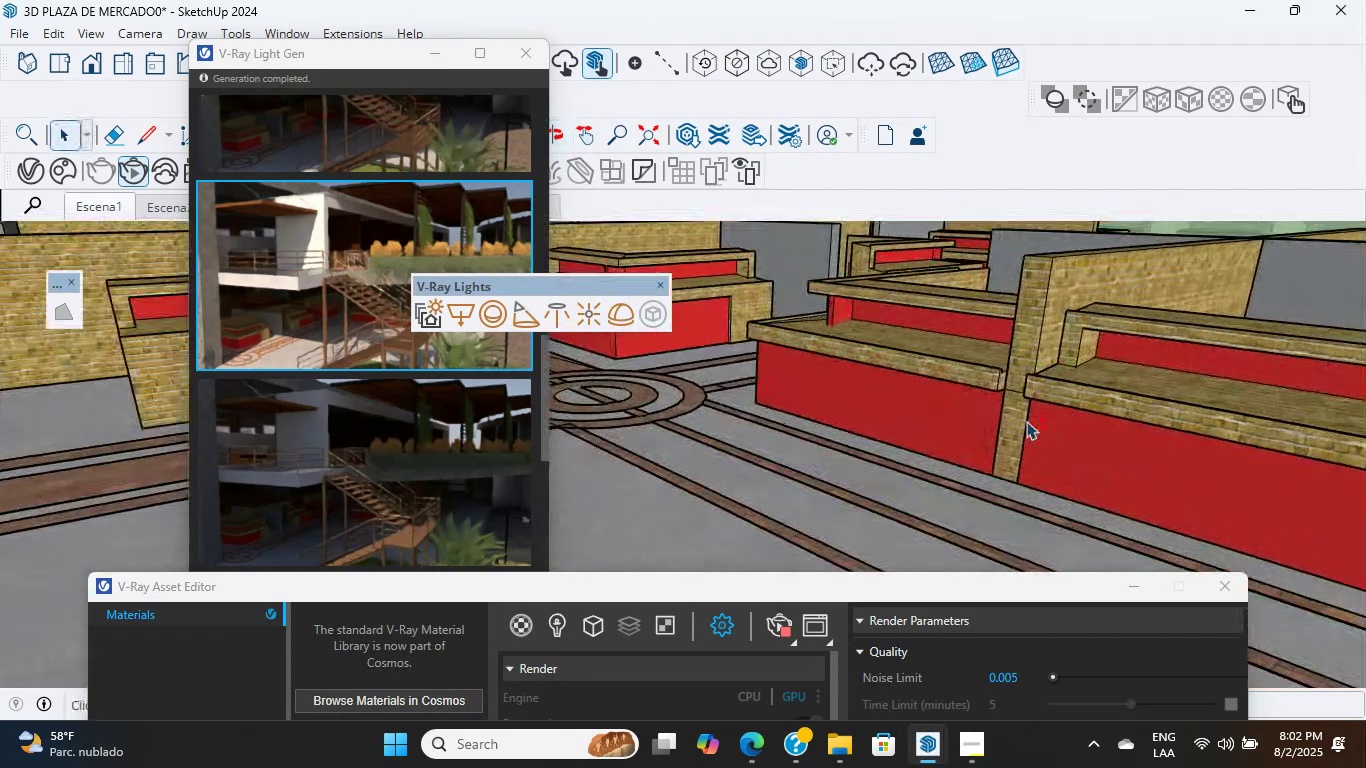 
left_click([972, 415])
 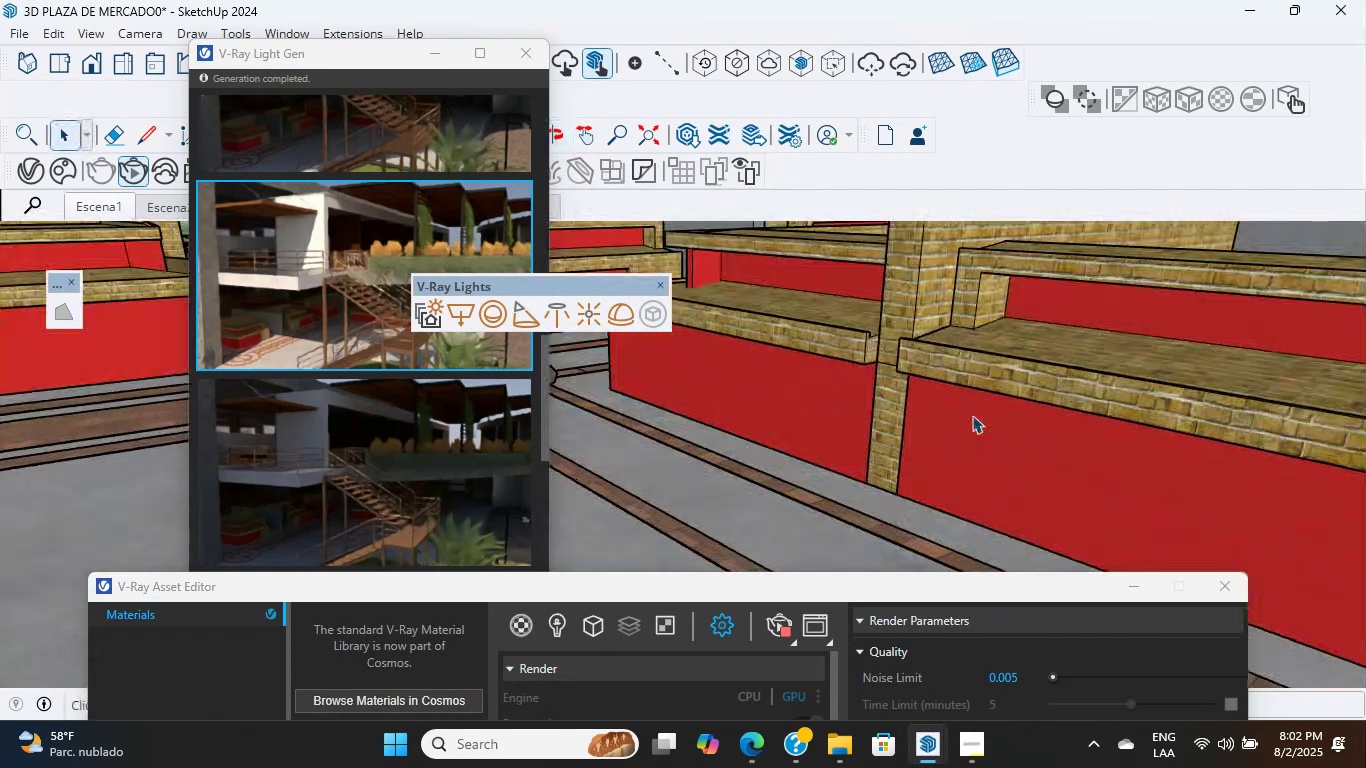 
scroll: coordinate [972, 416], scroll_direction: up, amount: 5.0
 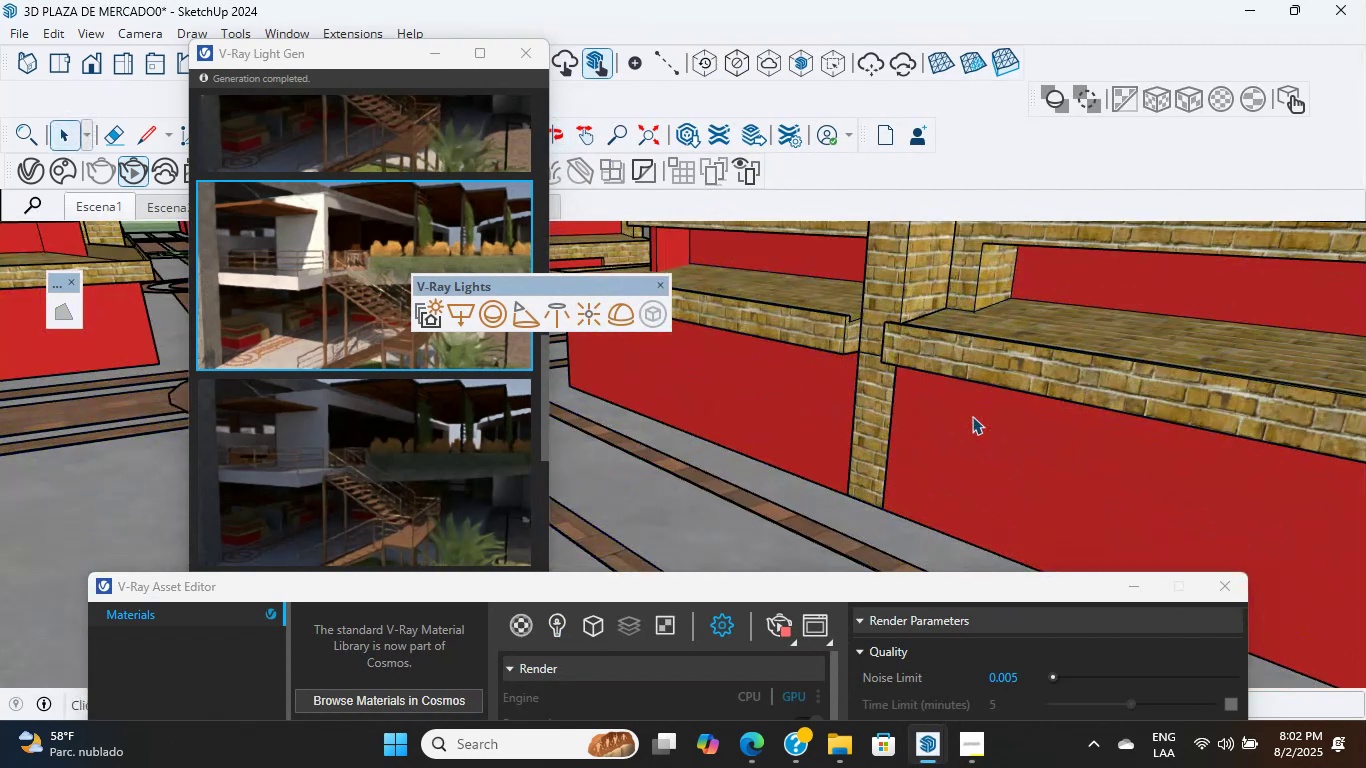 
double_click([972, 416])
 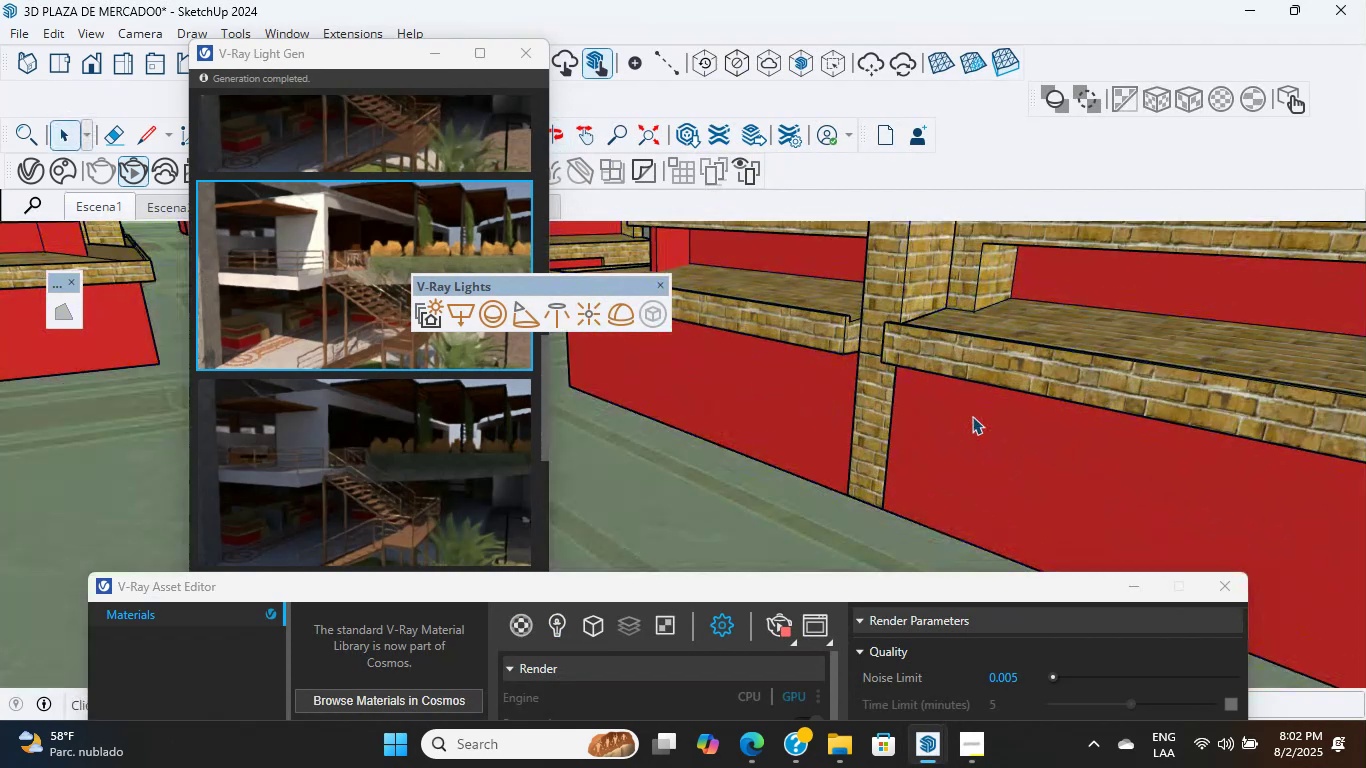 
double_click([972, 416])
 